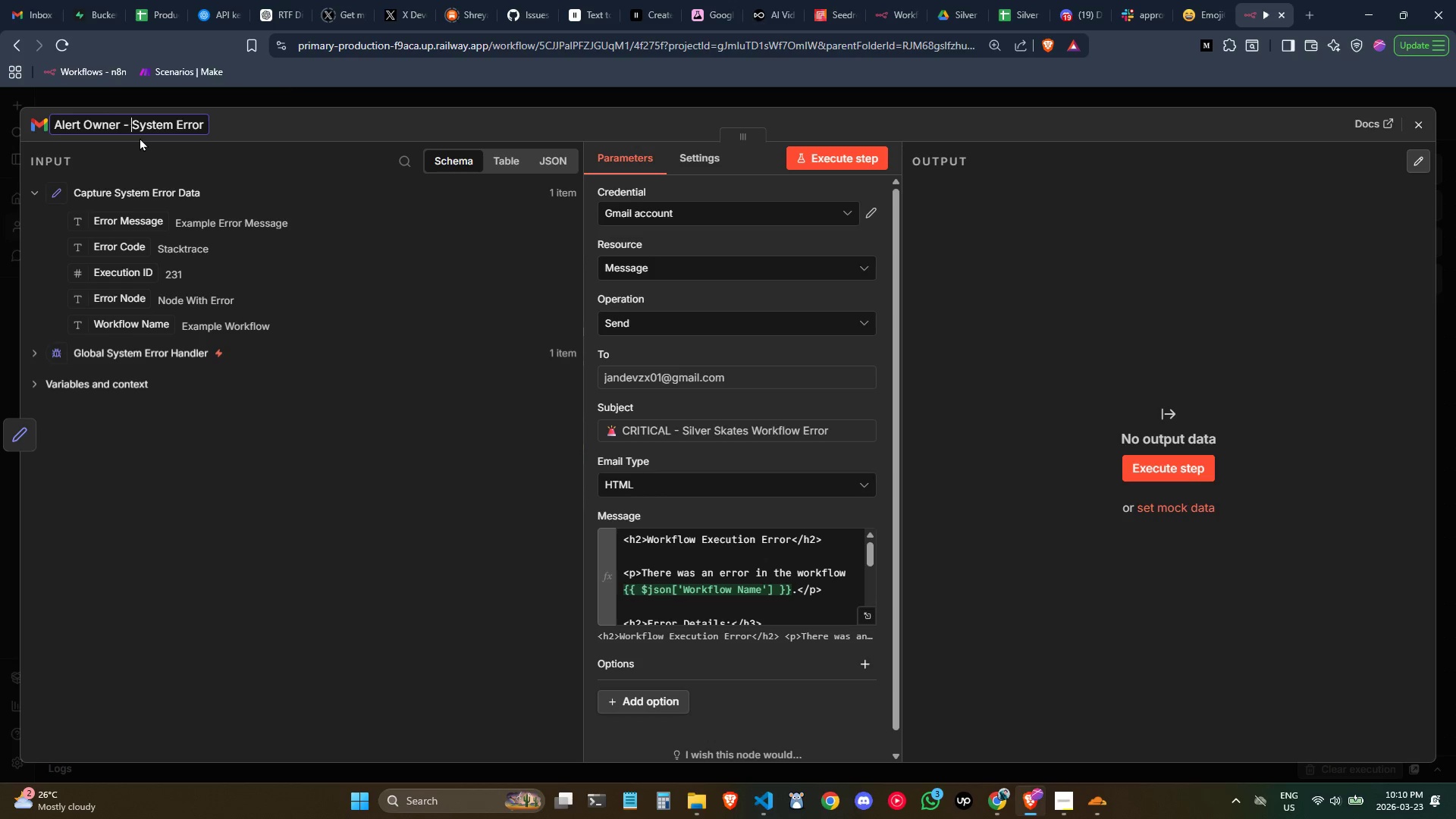 
key(Space)
 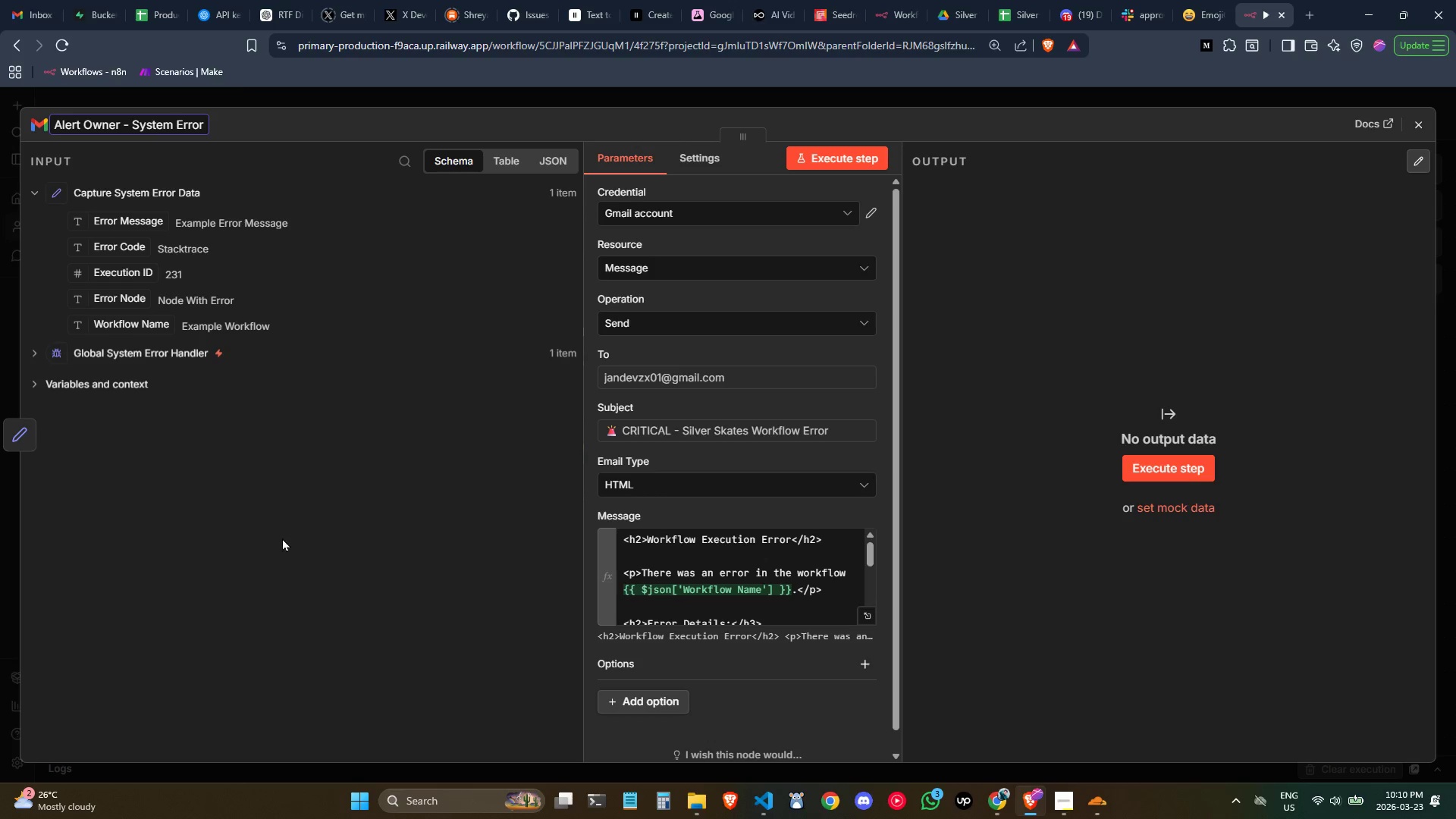 
left_click([282, 538])
 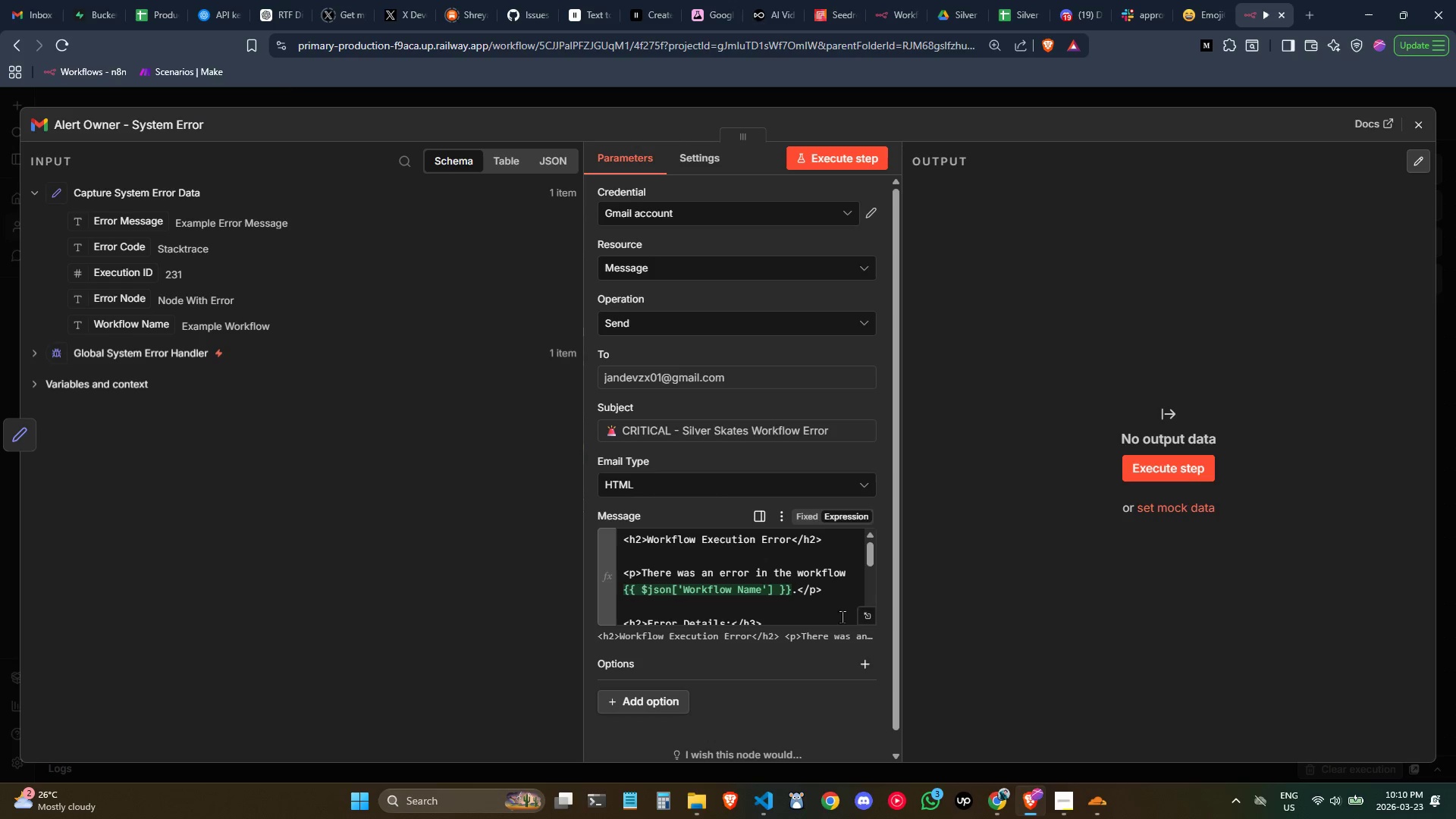 
left_click([861, 614])
 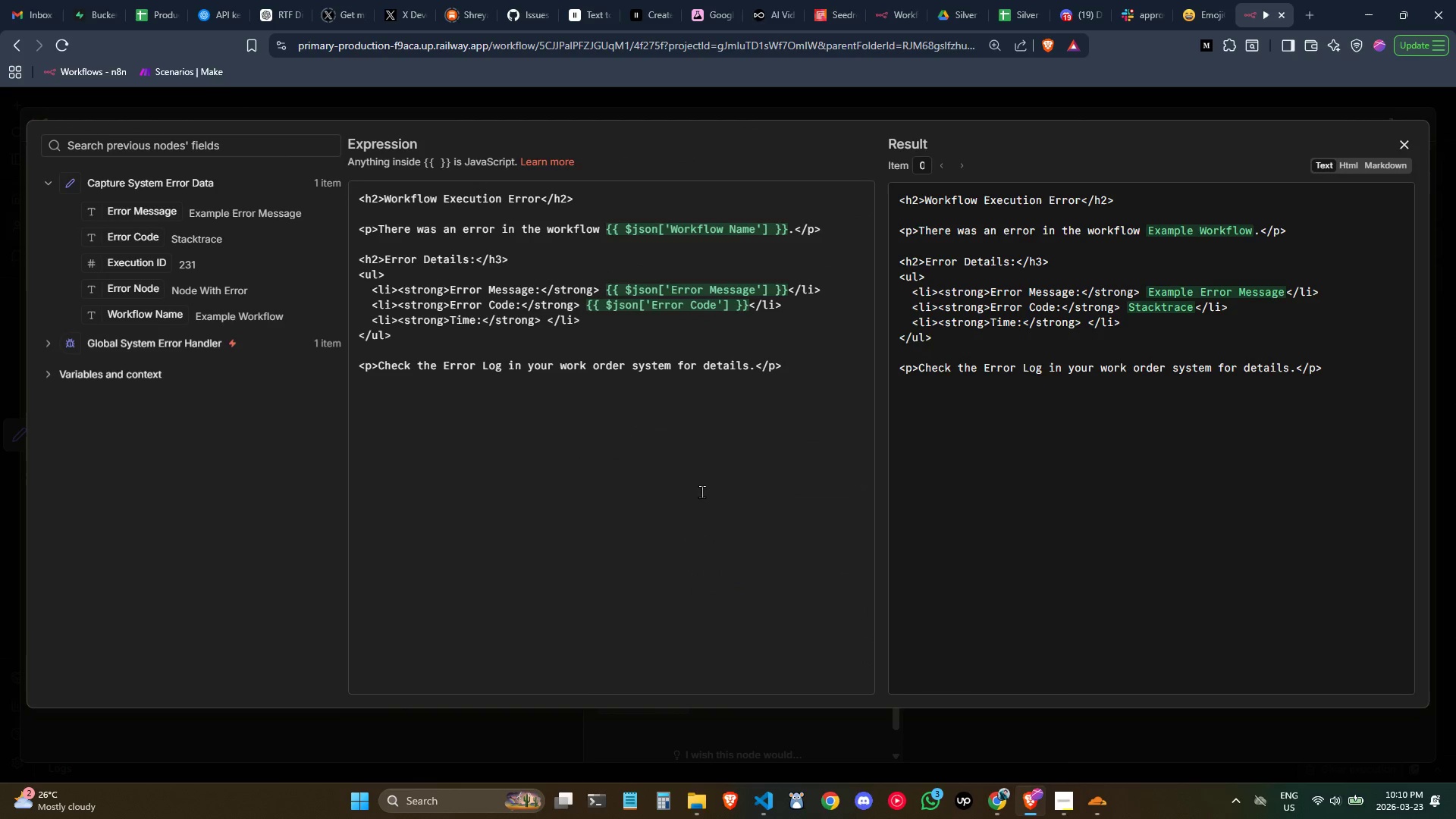 
left_click([639, 449])
 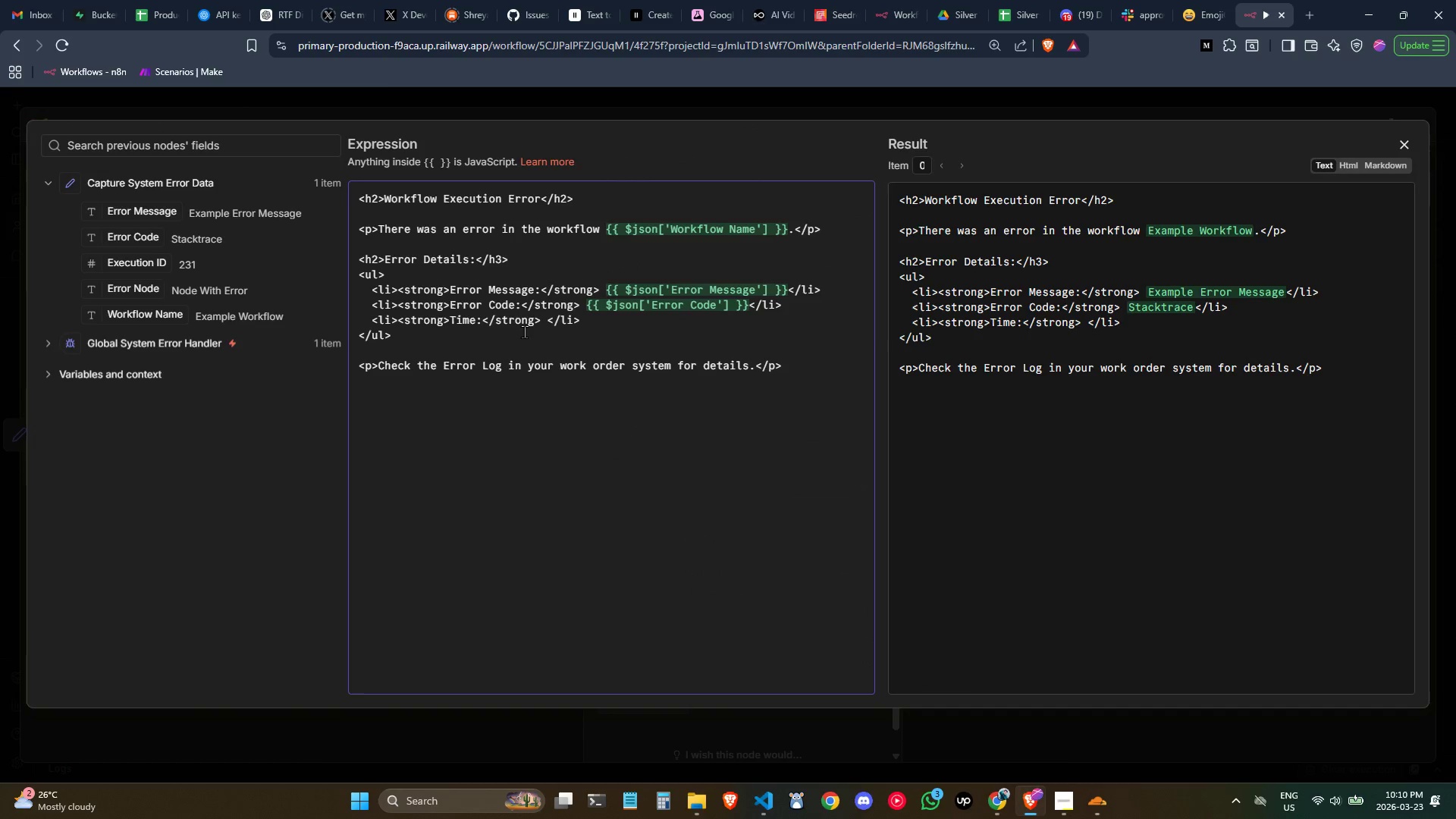 
left_click([524, 331])
 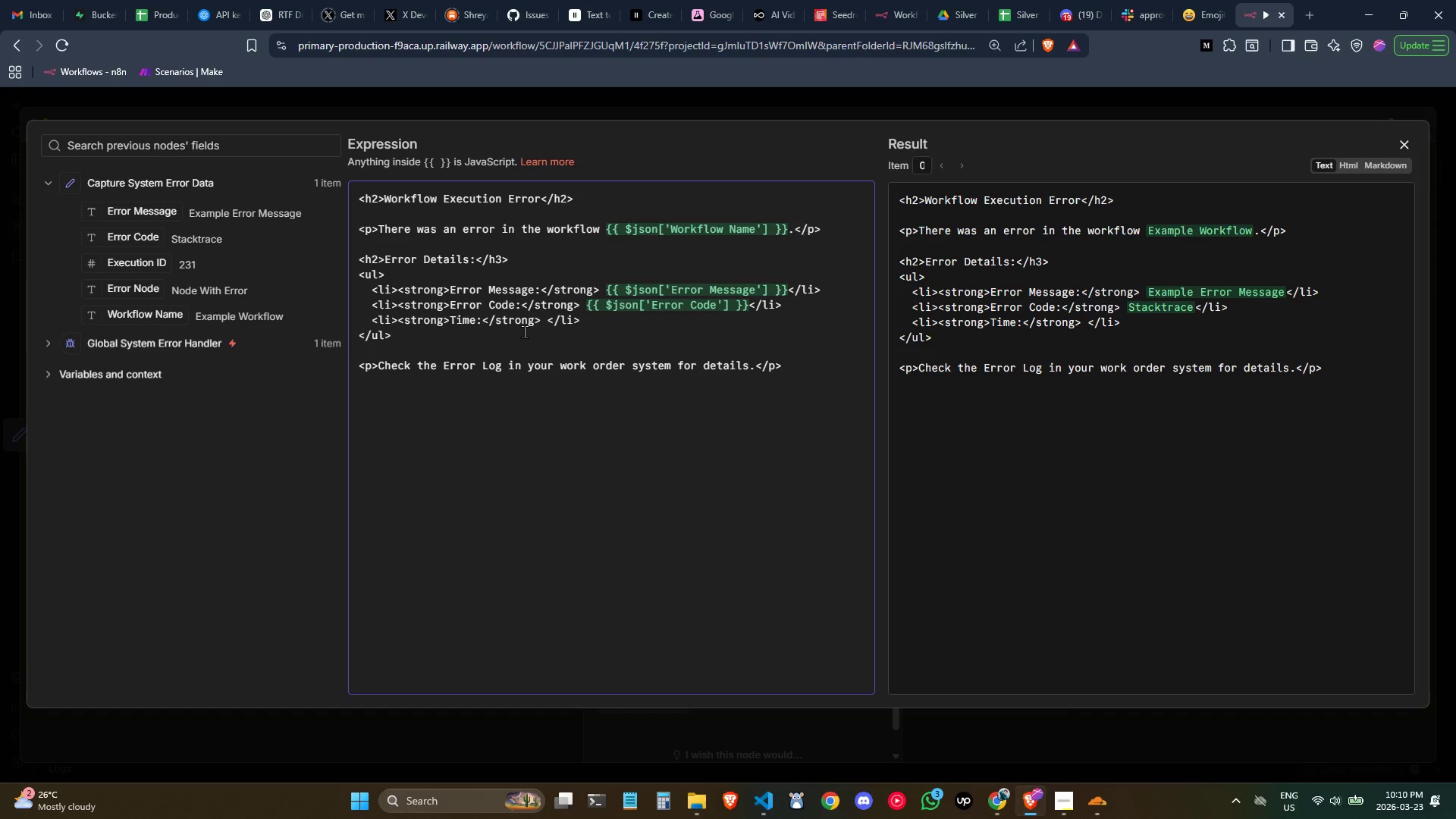 
left_click([513, 336])
 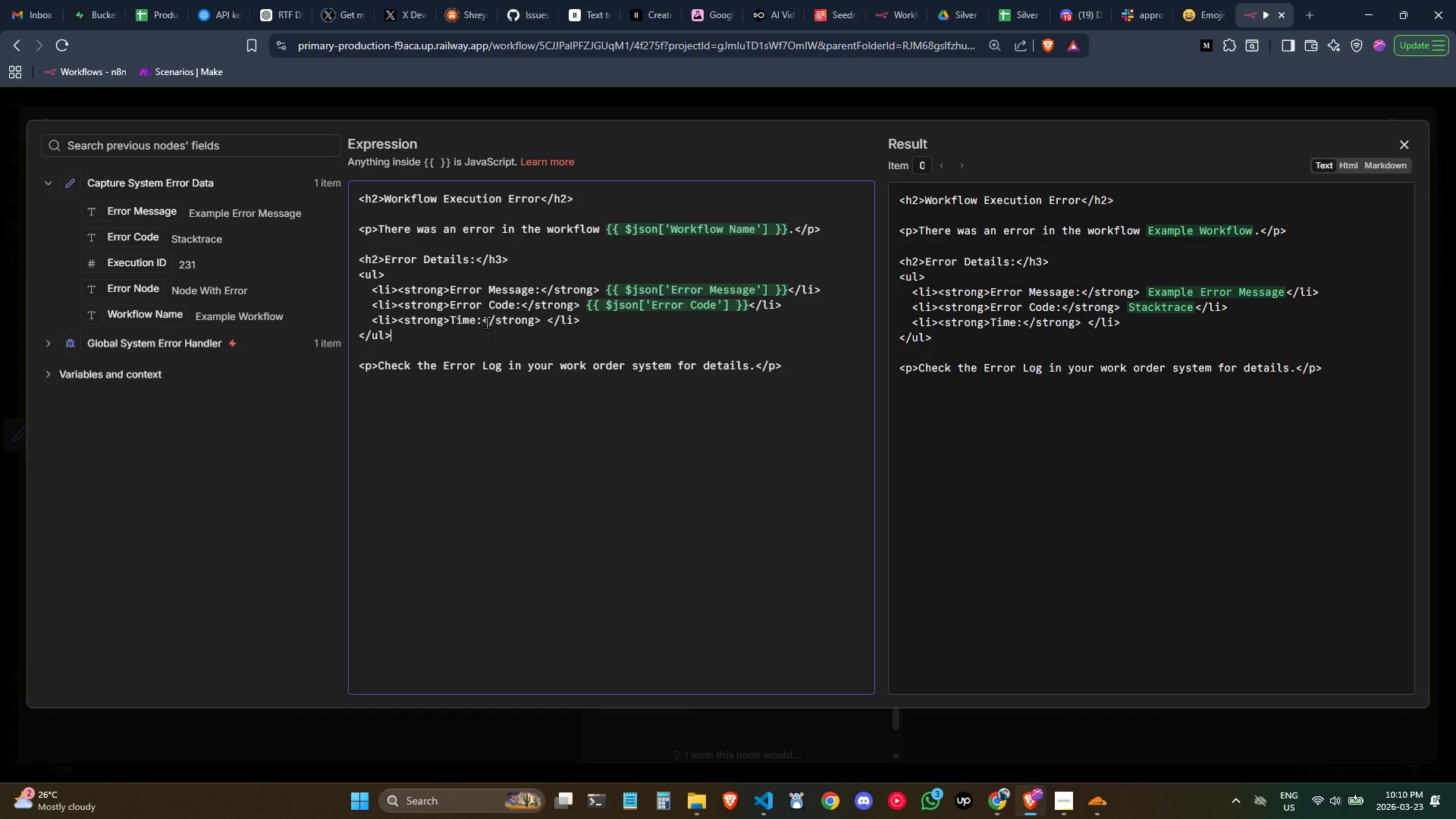 
left_click([485, 322])
 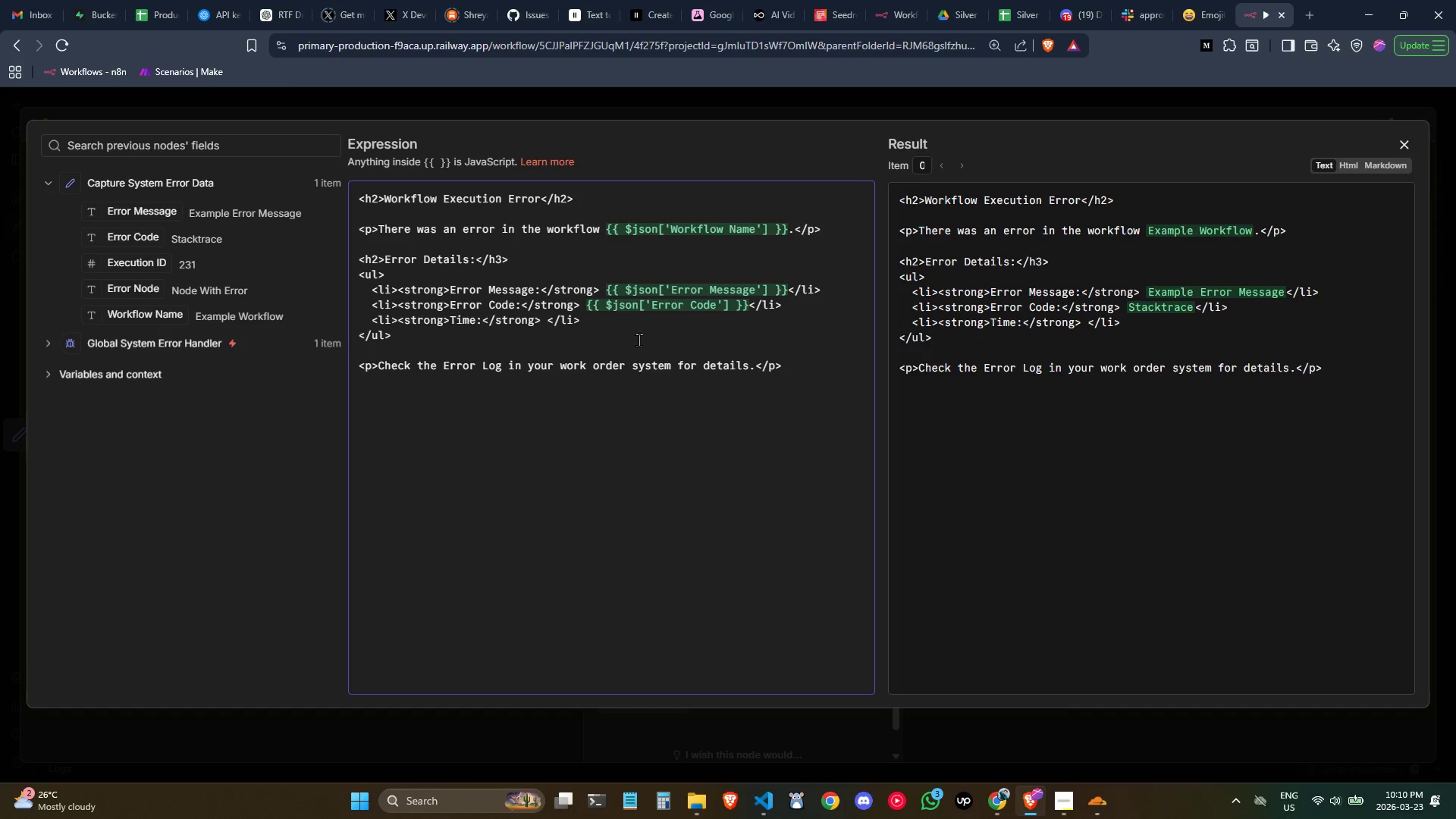 
wait(5.67)
 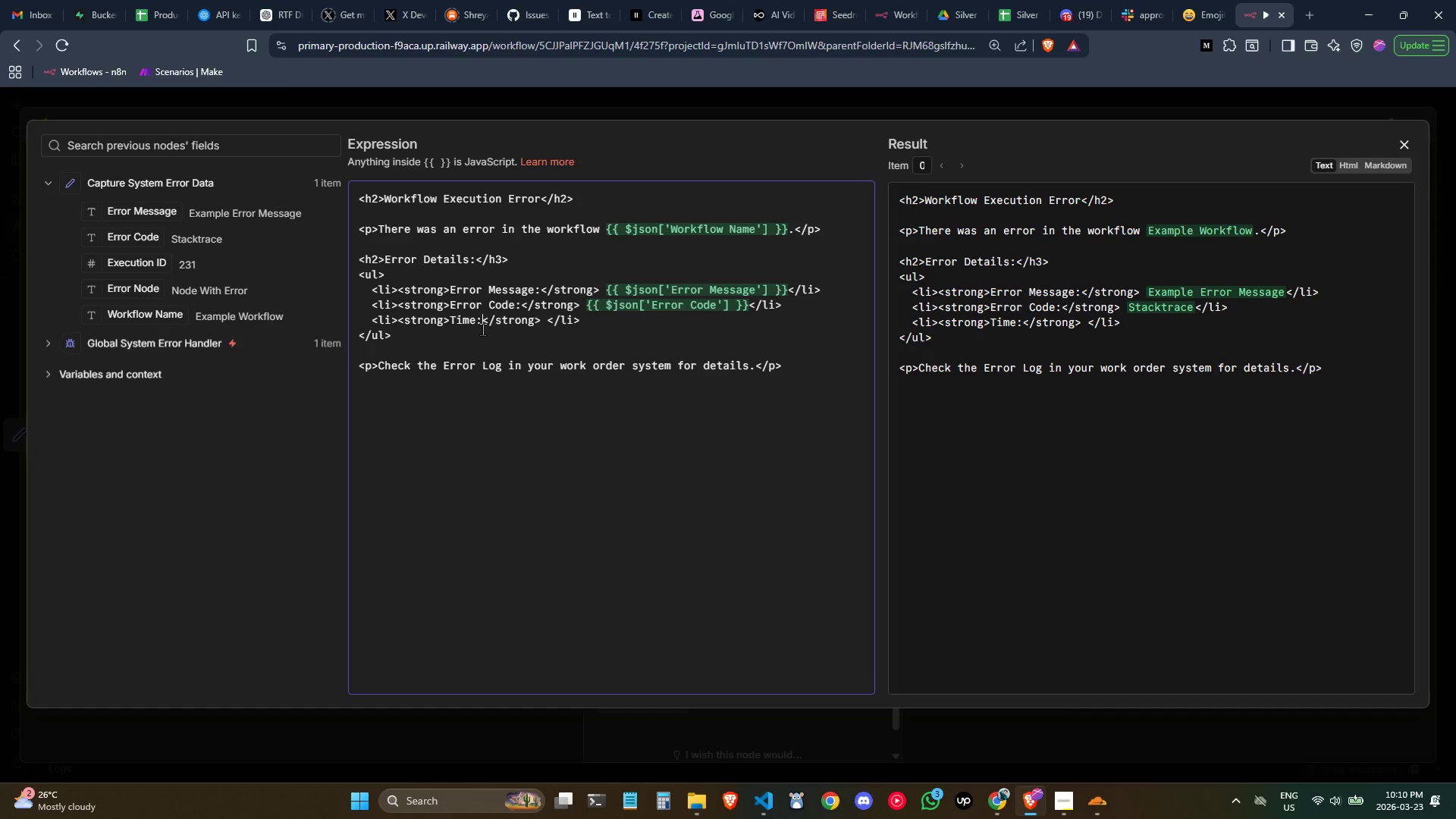 
left_click([792, 307])
 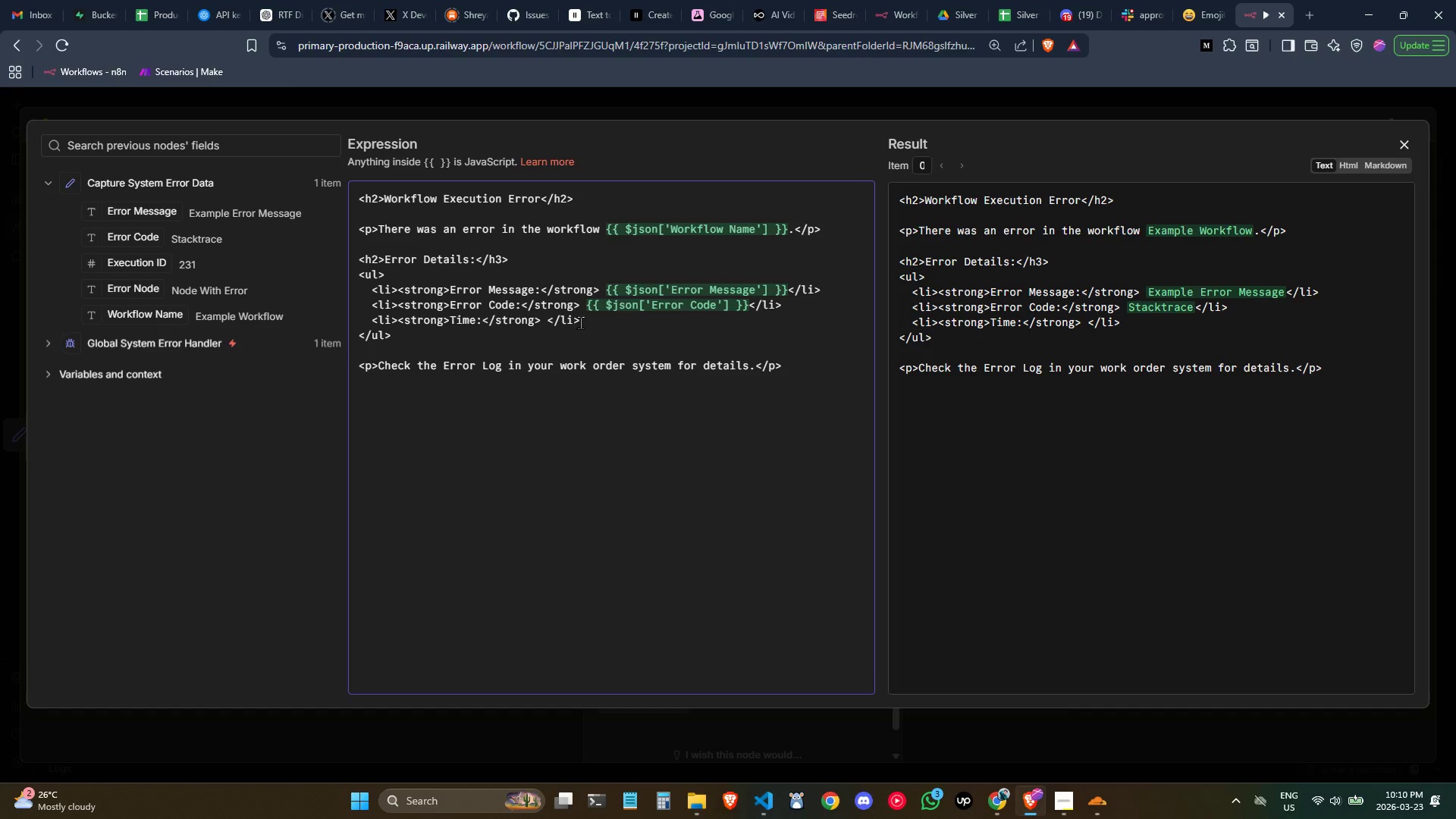 
left_click_drag(start_coordinate=[585, 322], to_coordinate=[373, 316])
 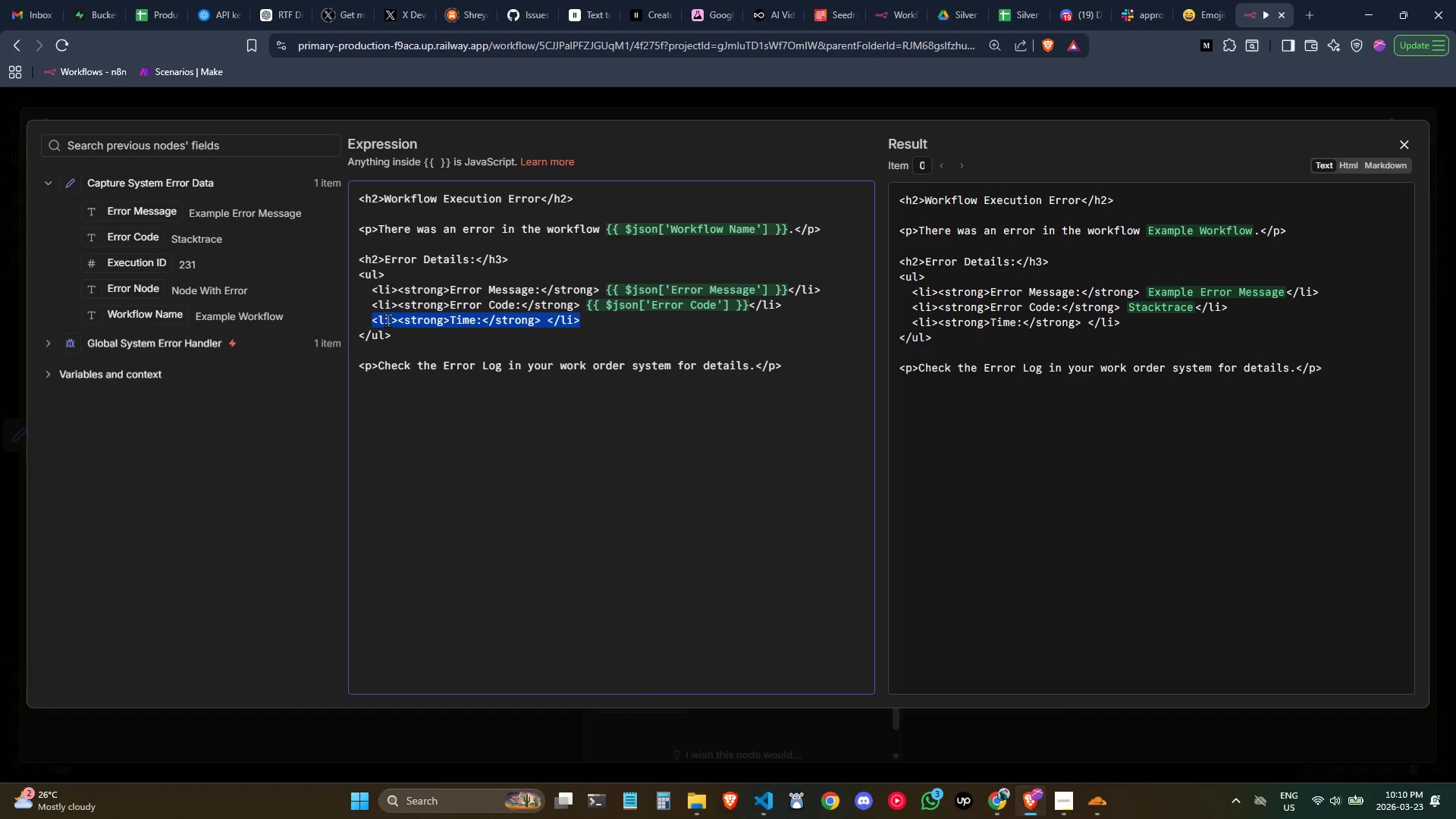 
key(Control+ControlLeft)
 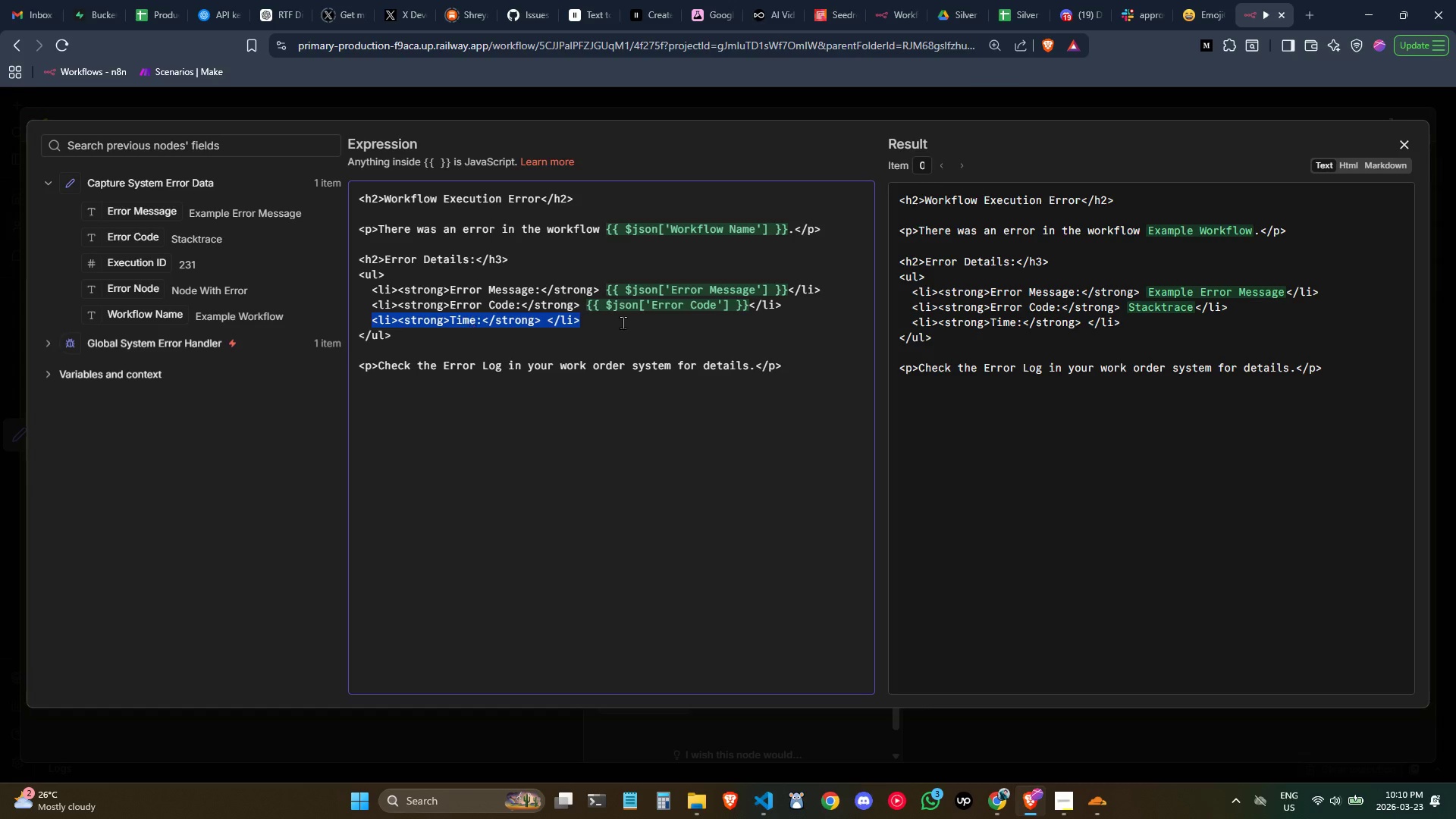 
key(Control+C)
 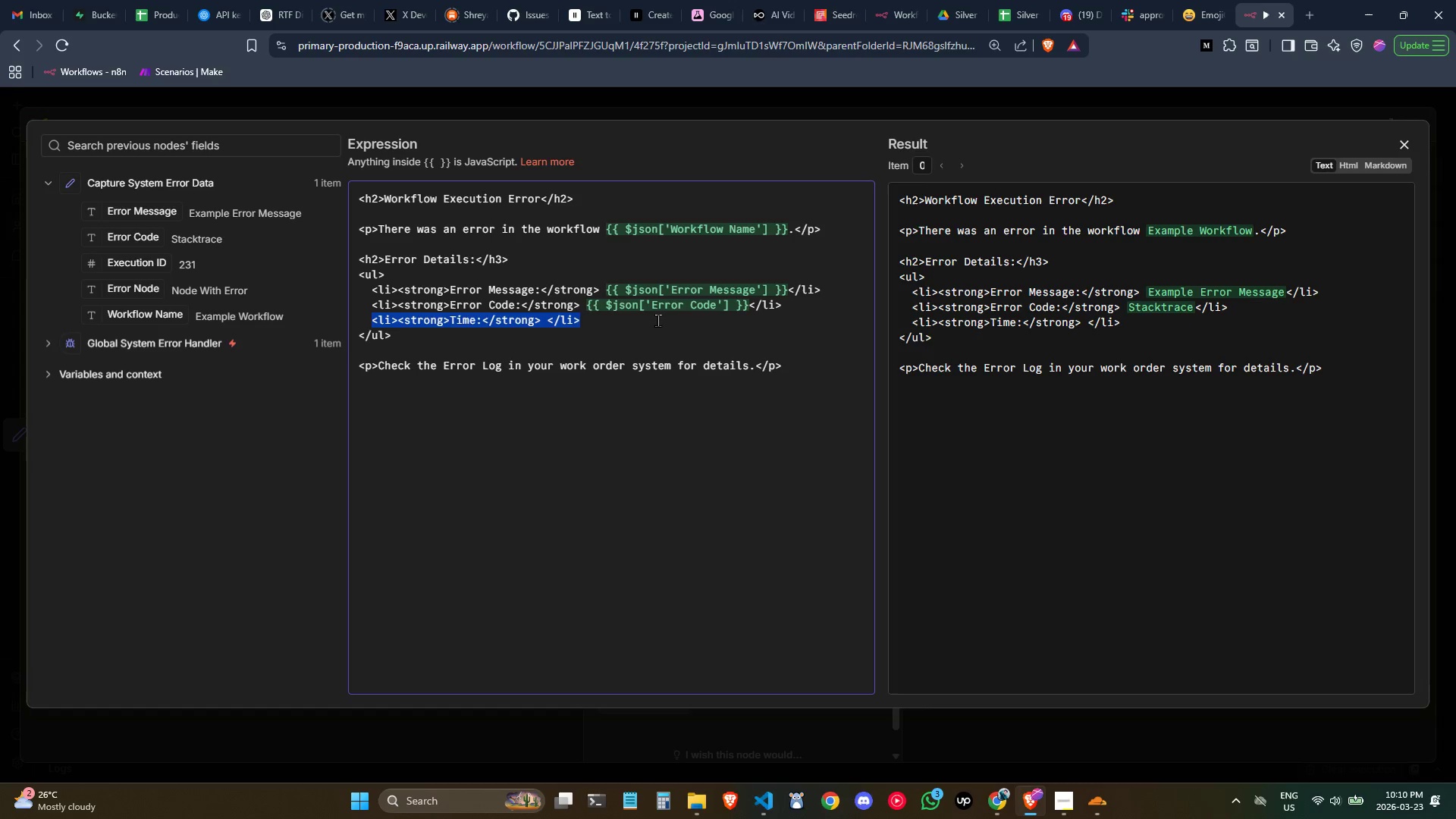 
left_click([657, 320])
 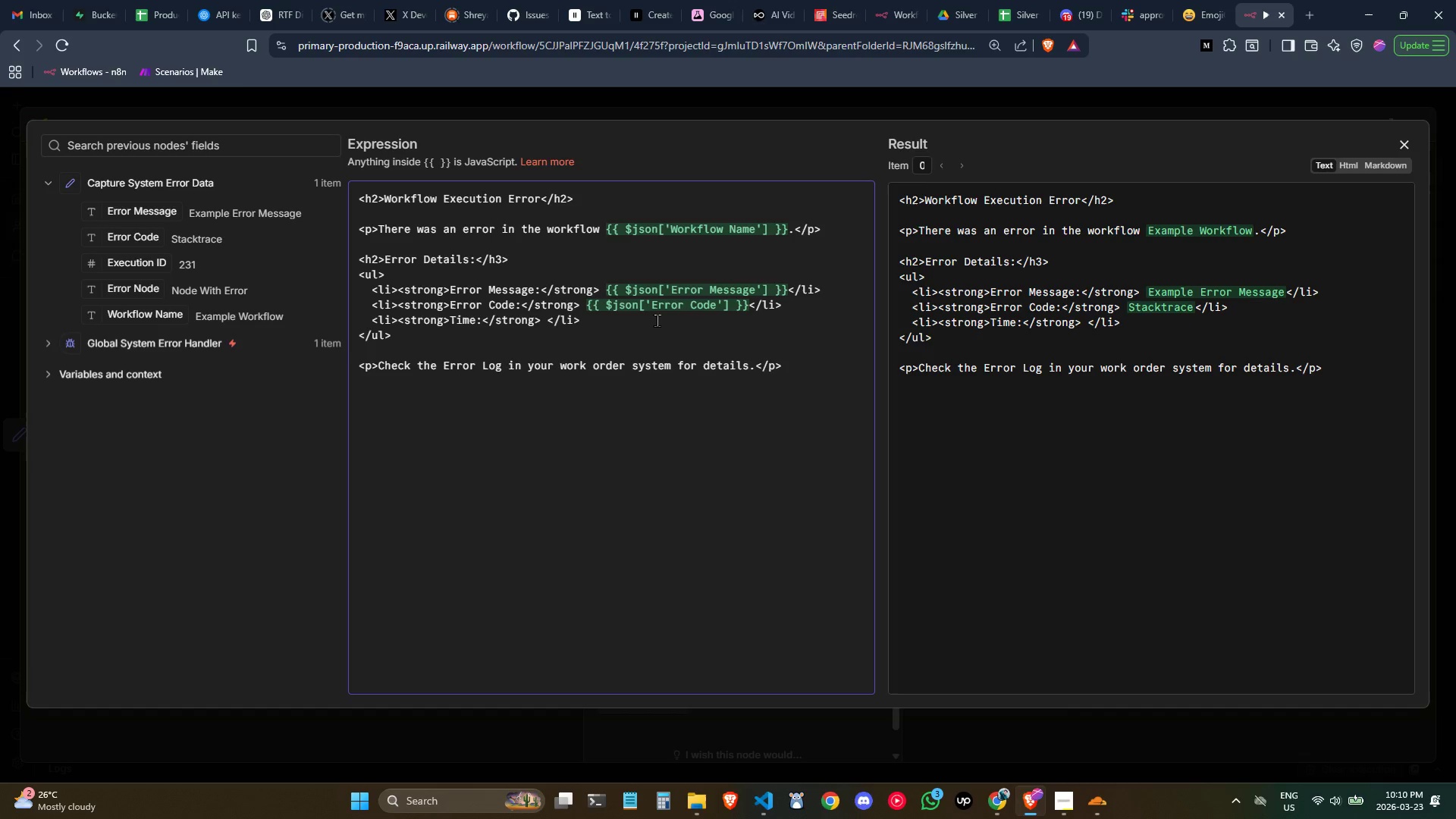 
key(Enter)
 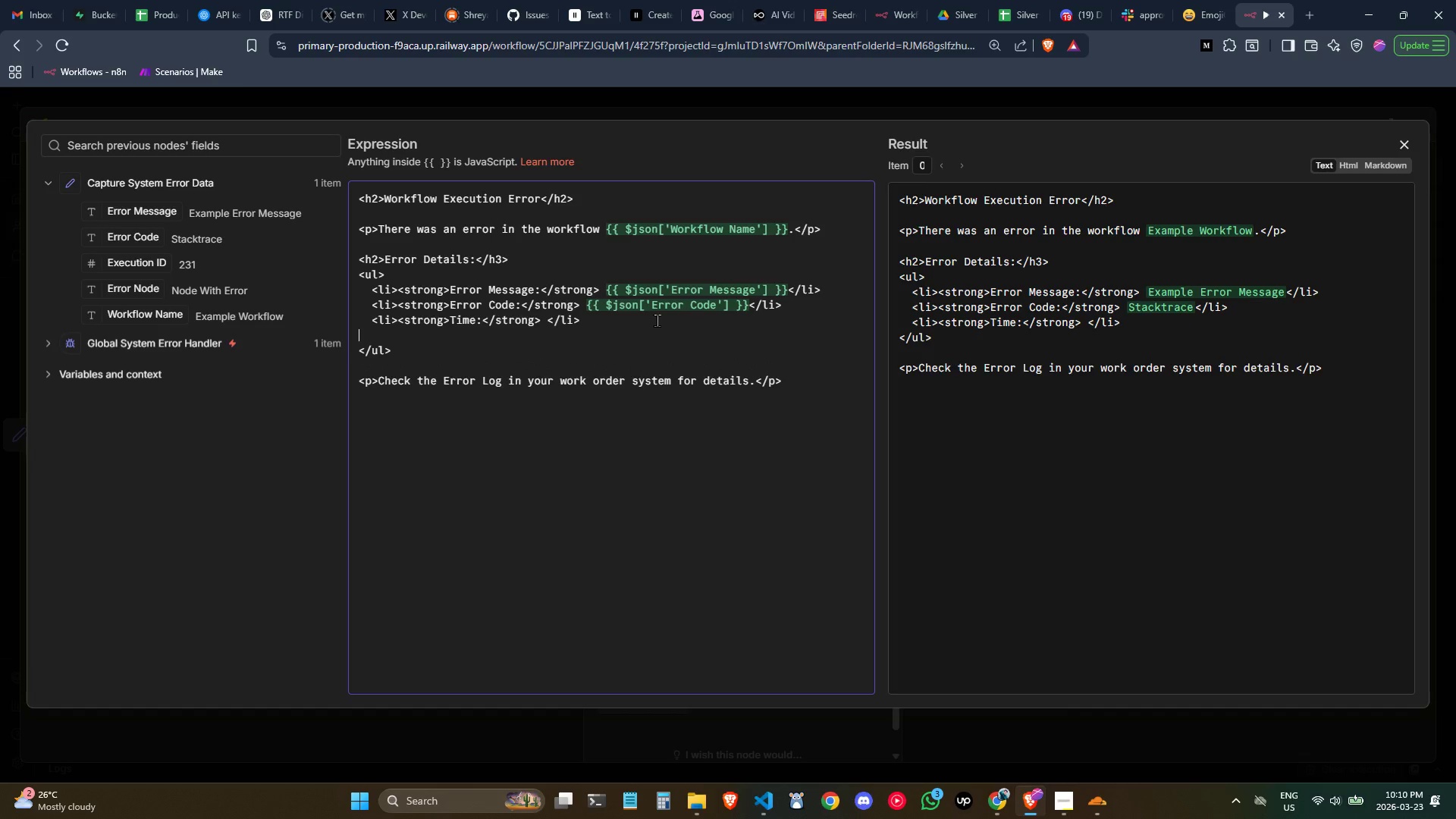 
key(Control+ControlLeft)
 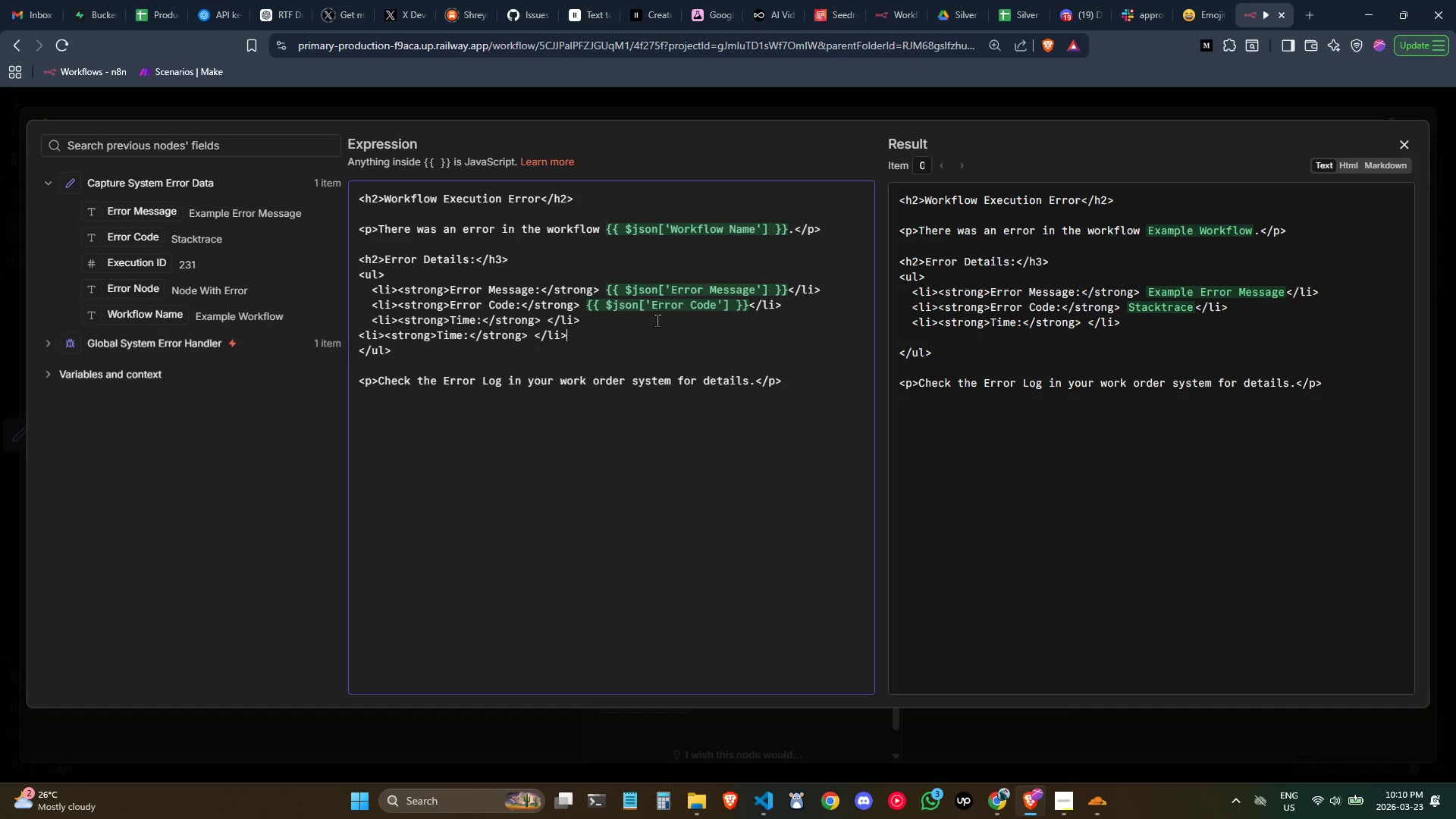 
key(Control+V)
 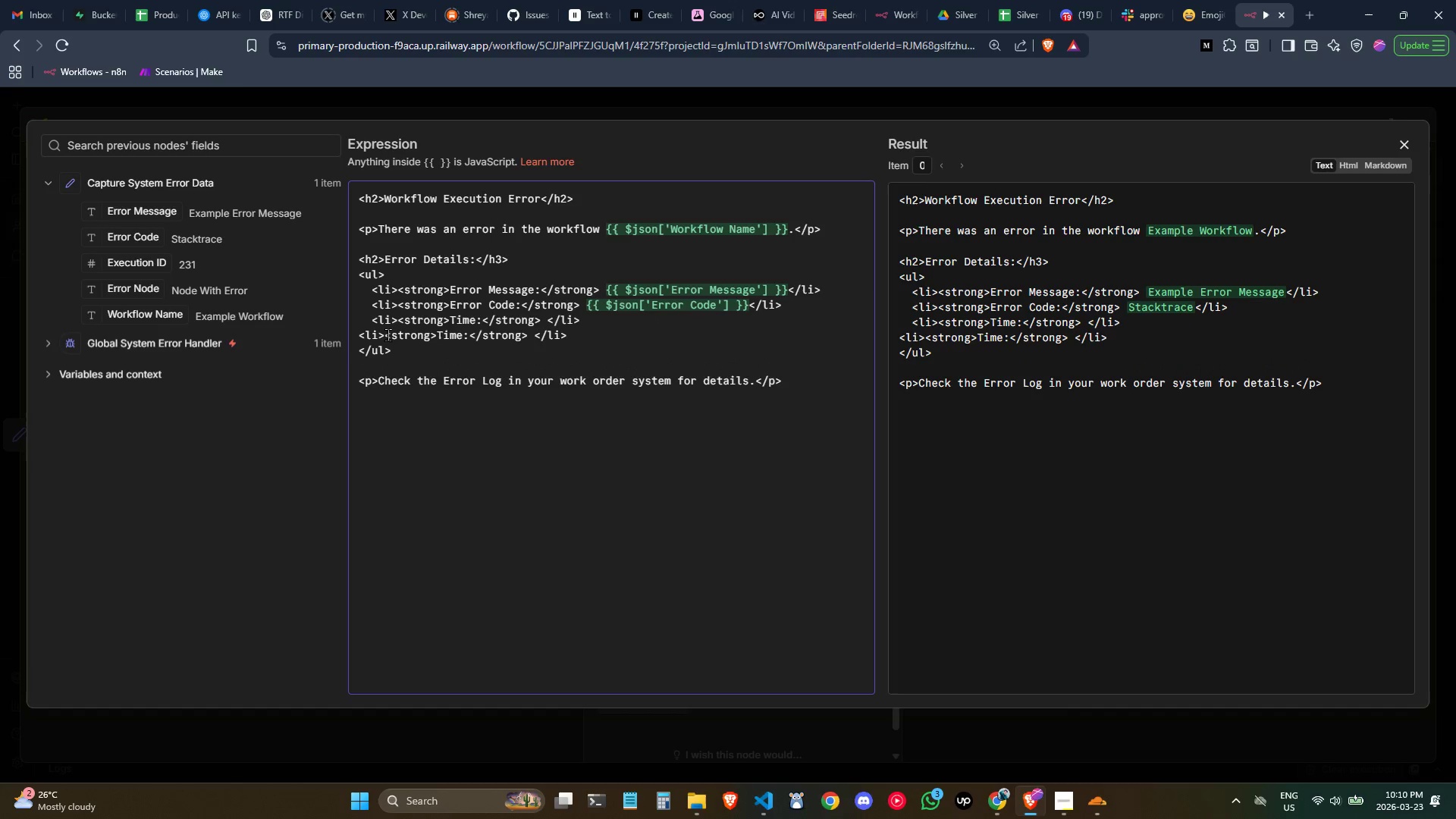 
left_click([357, 334])
 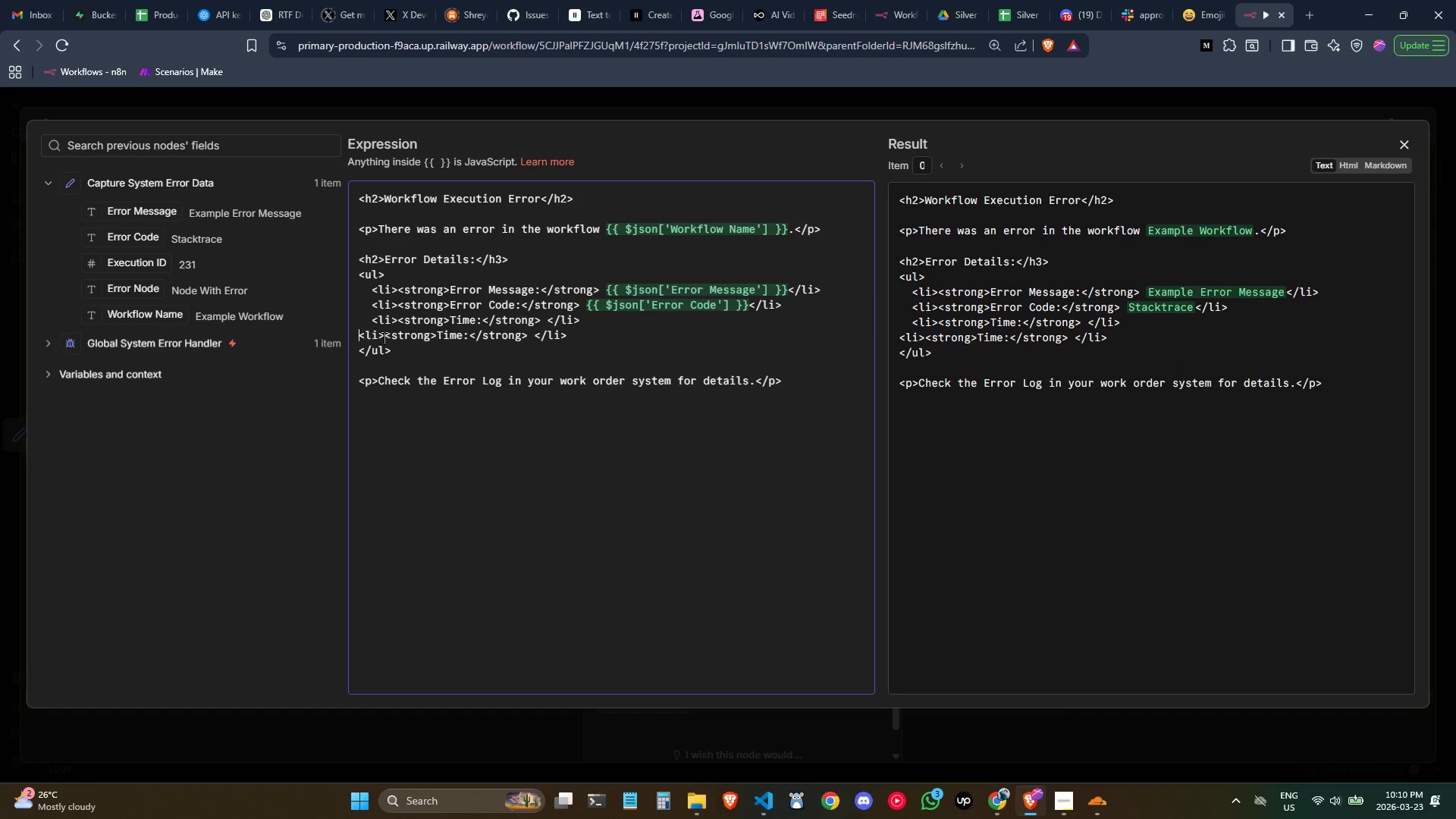 
key(Tab)
 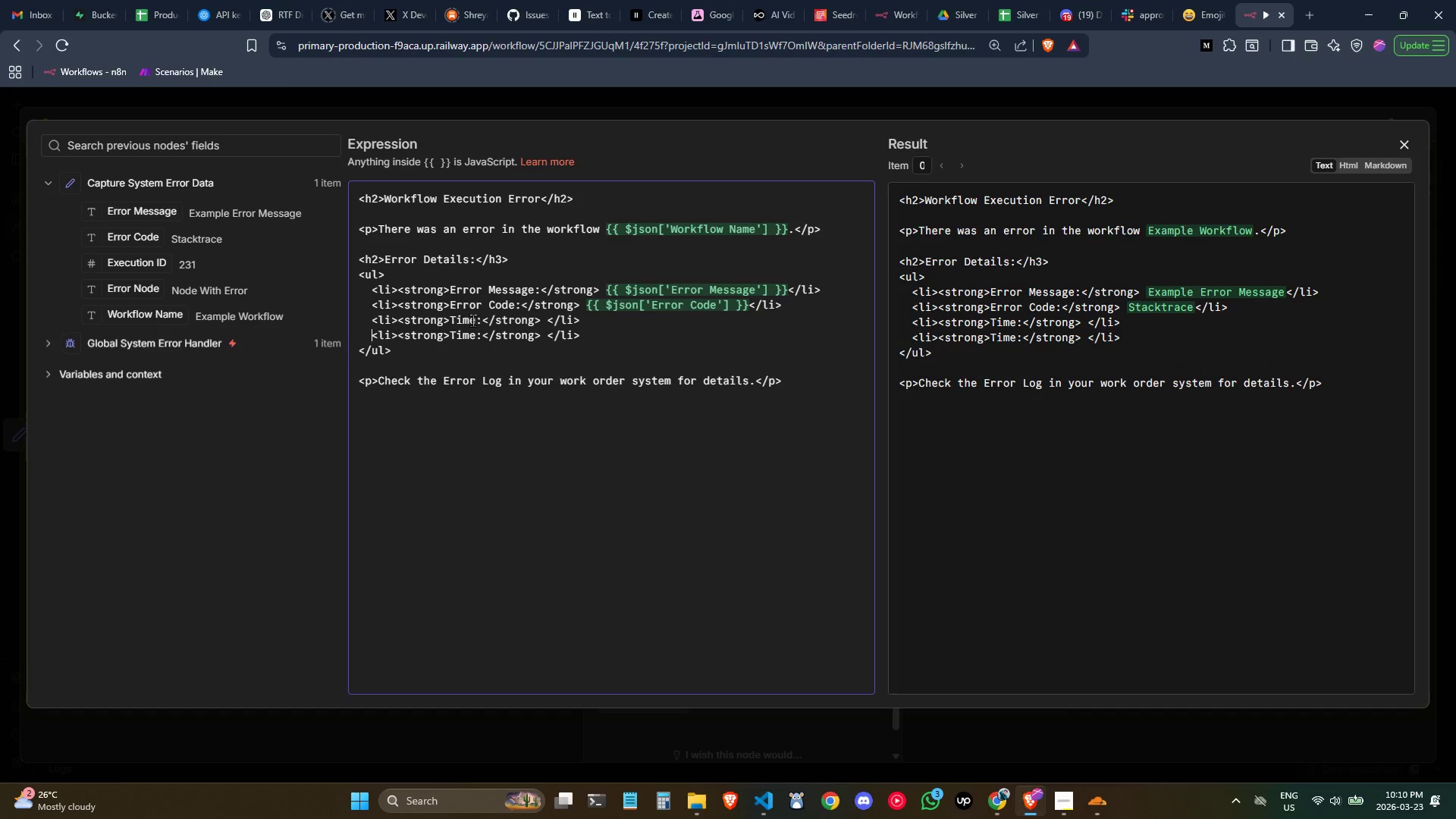 
double_click([464, 317])
 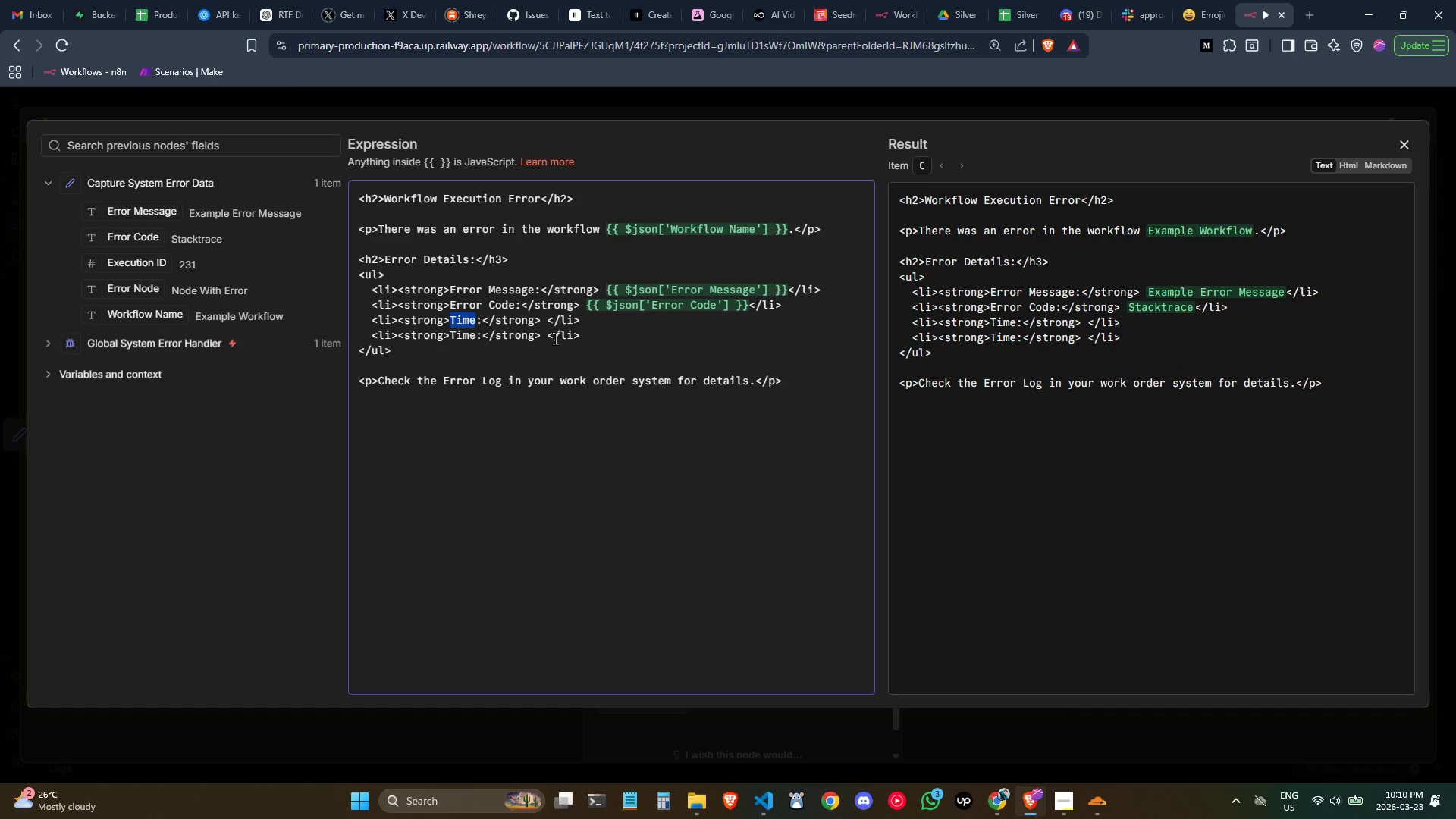 
type(Execution ID)
 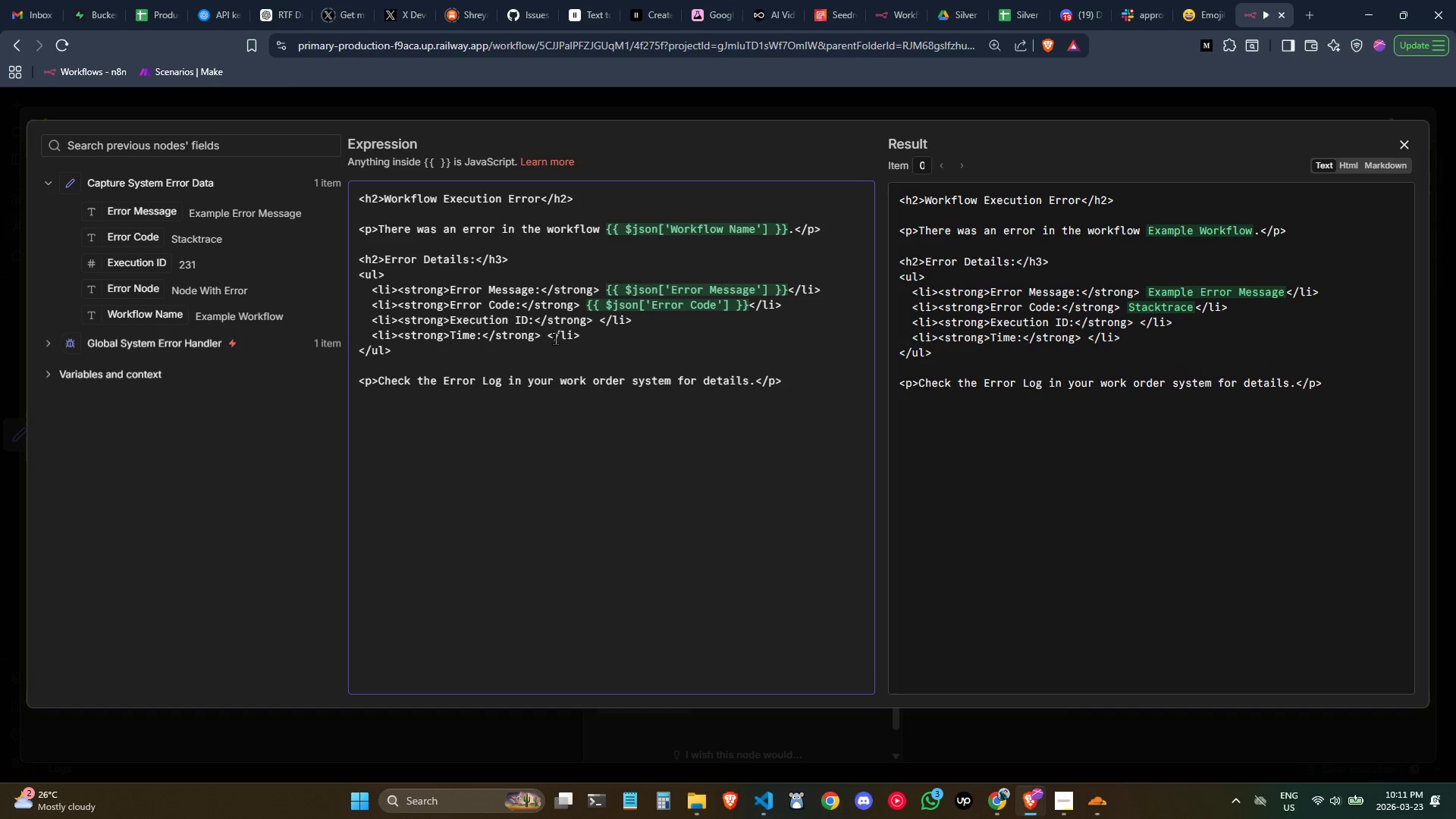 
left_click_drag(start_coordinate=[145, 260], to_coordinate=[601, 323])
 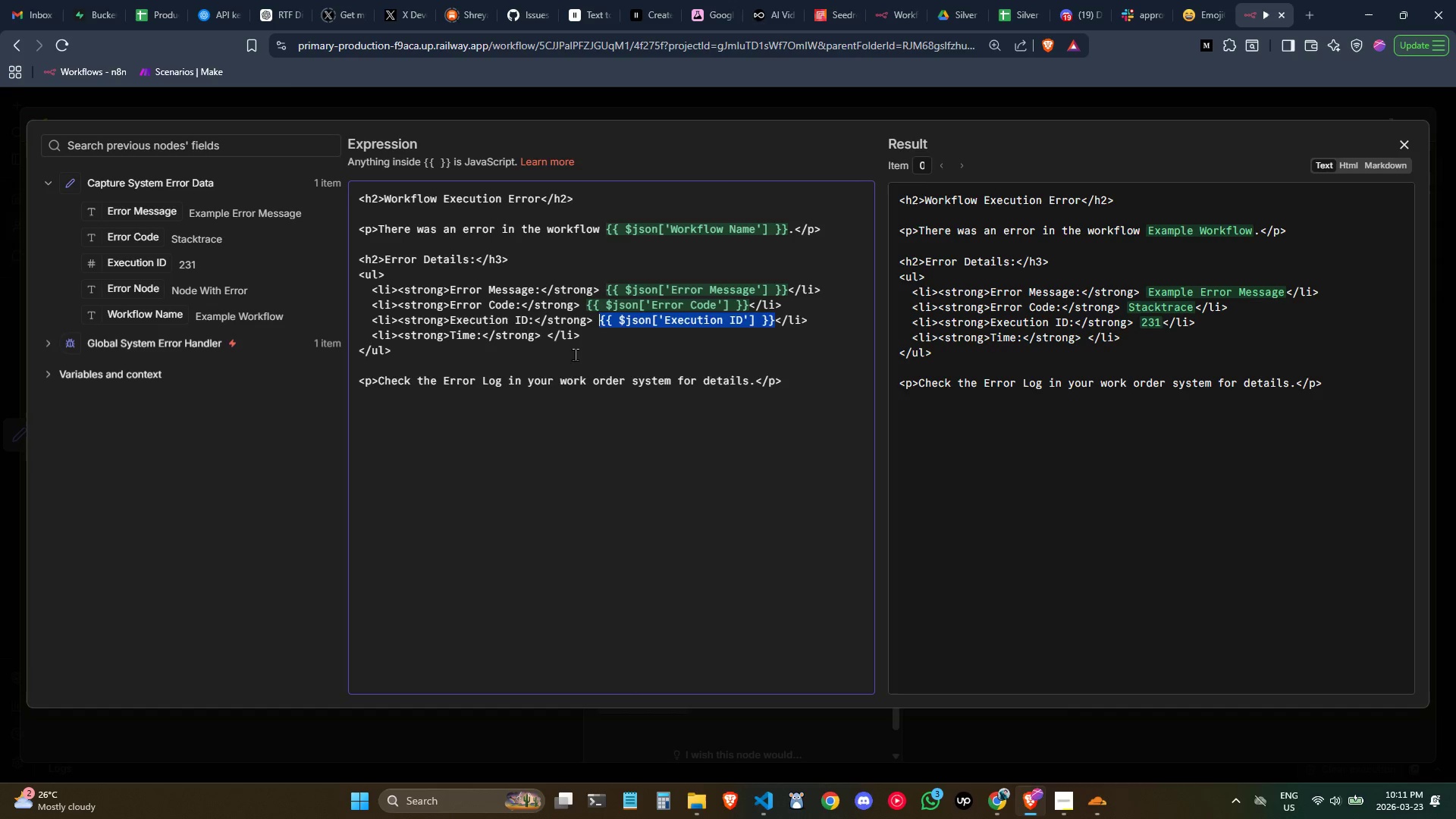 
left_click([573, 341])
 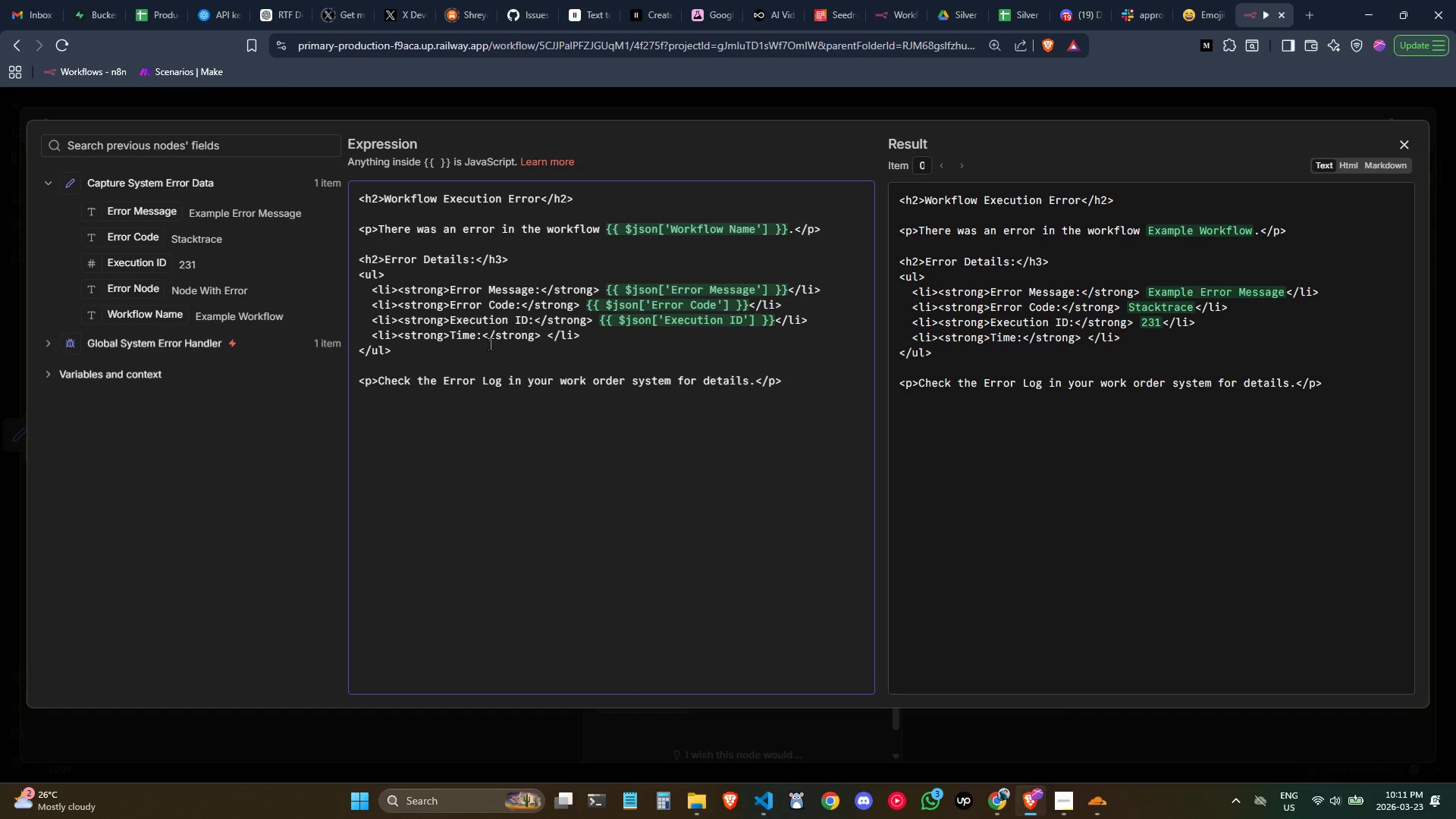 
left_click([469, 340])
 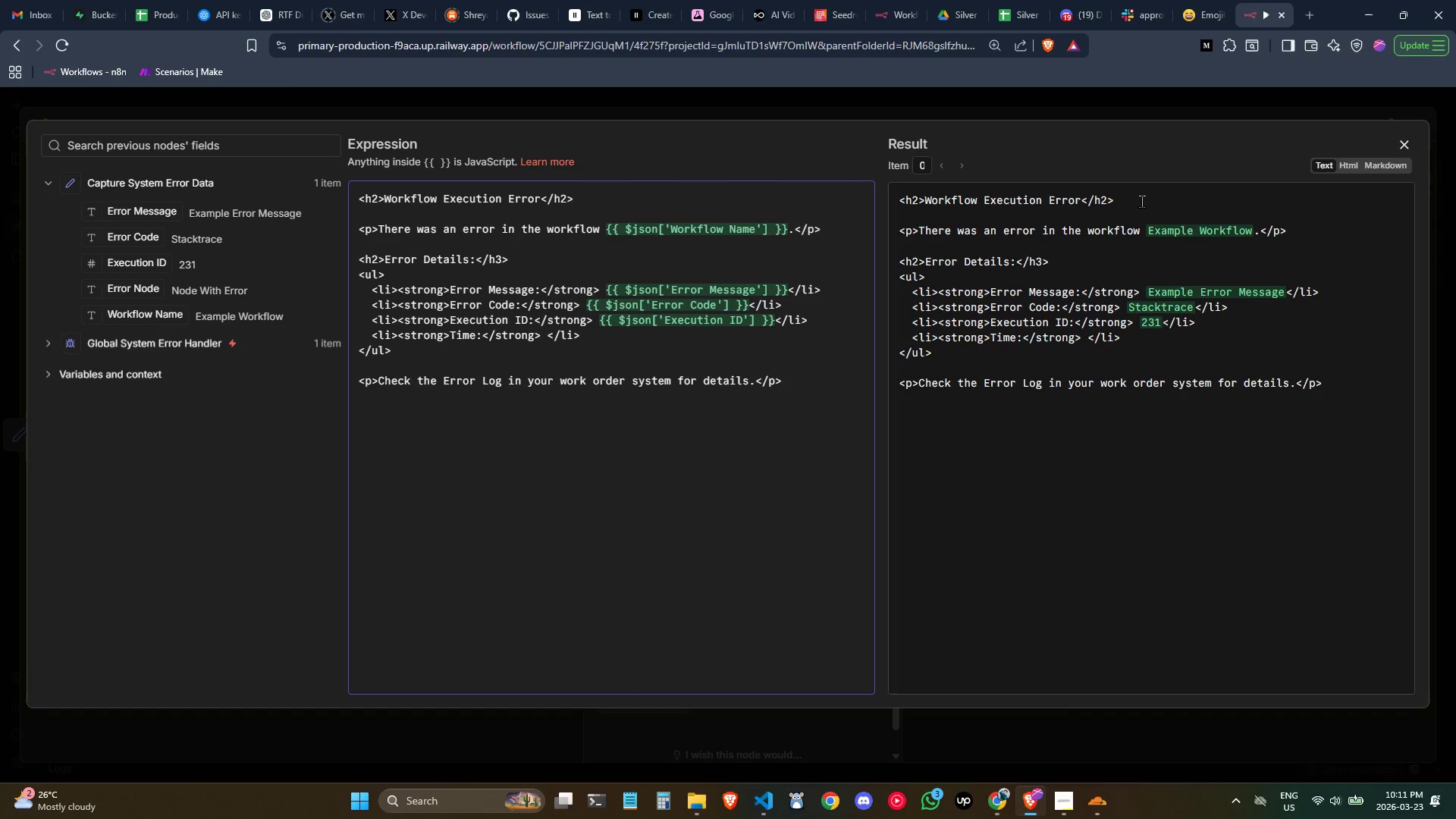 
left_click([1407, 143])
 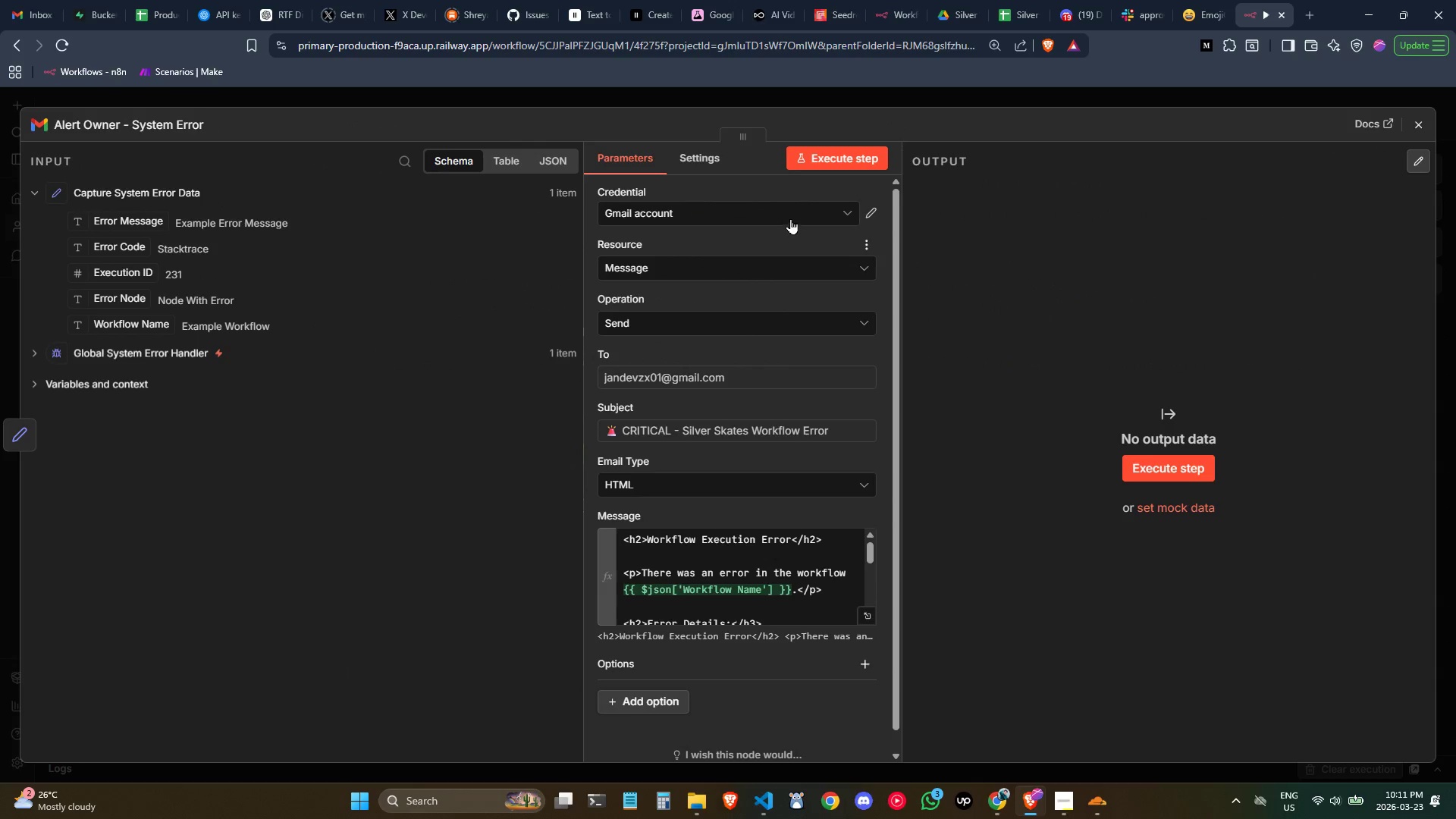 
left_click([830, 173])
 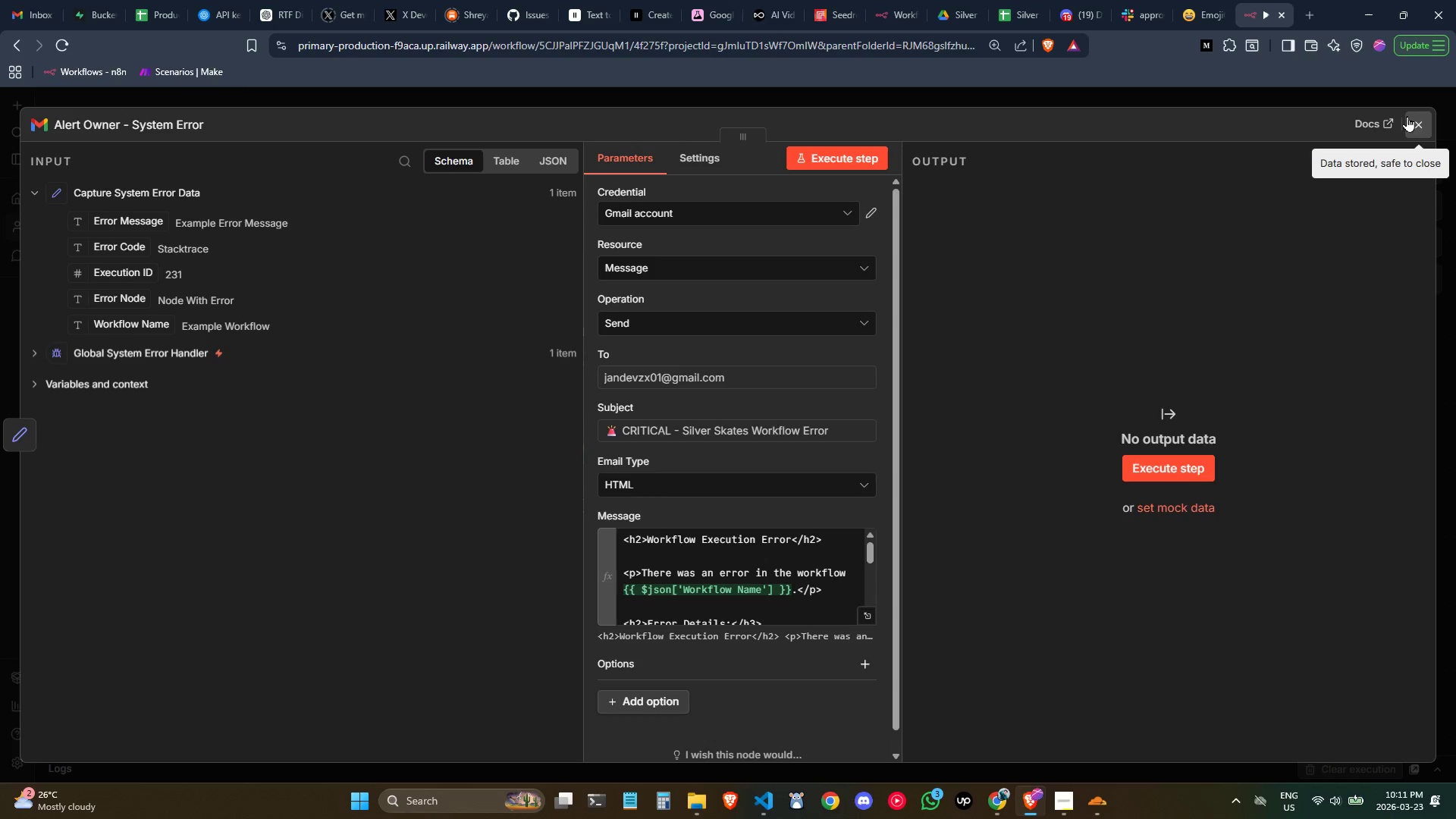 
left_click([1417, 121])
 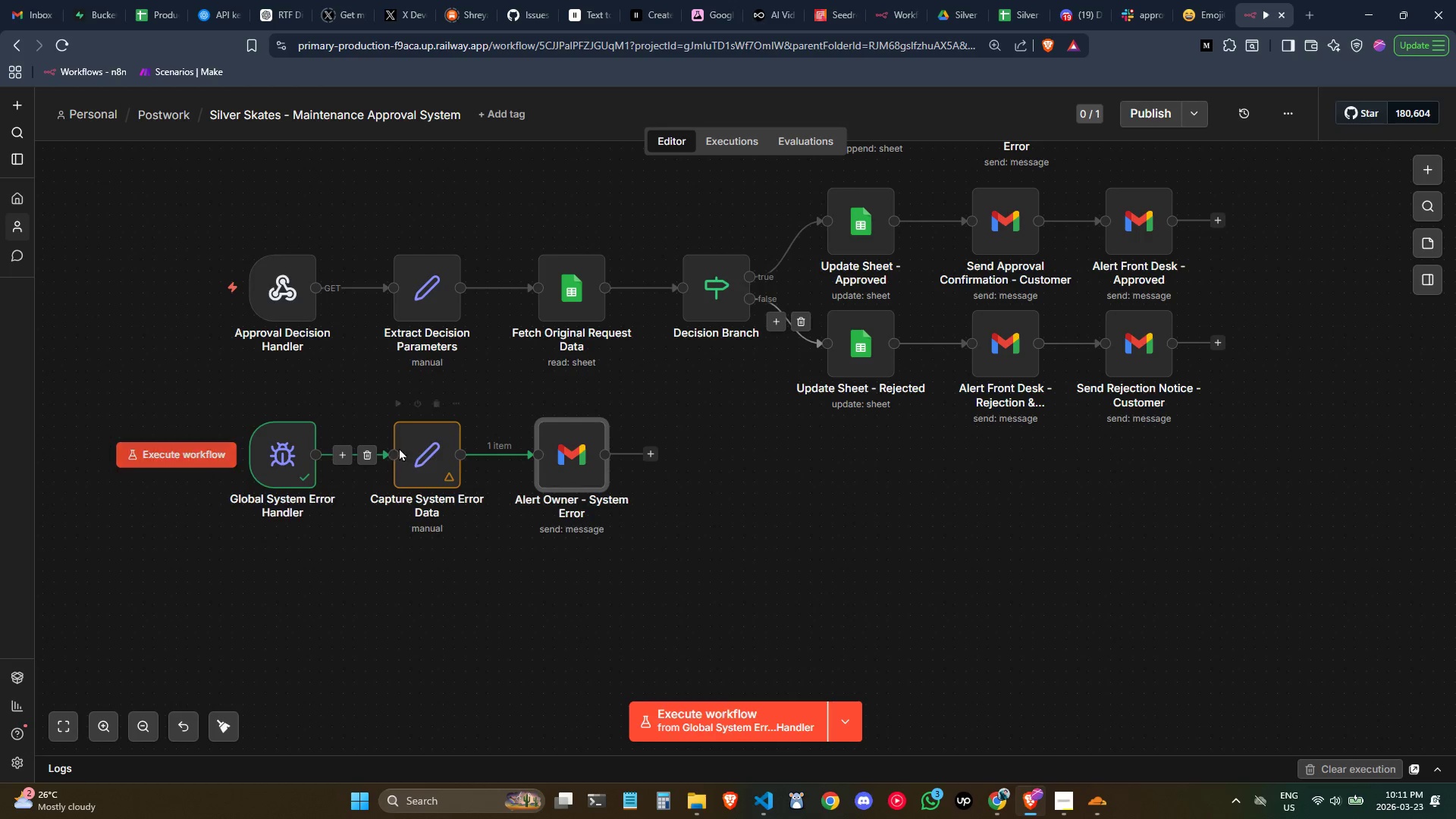 
double_click([418, 447])
 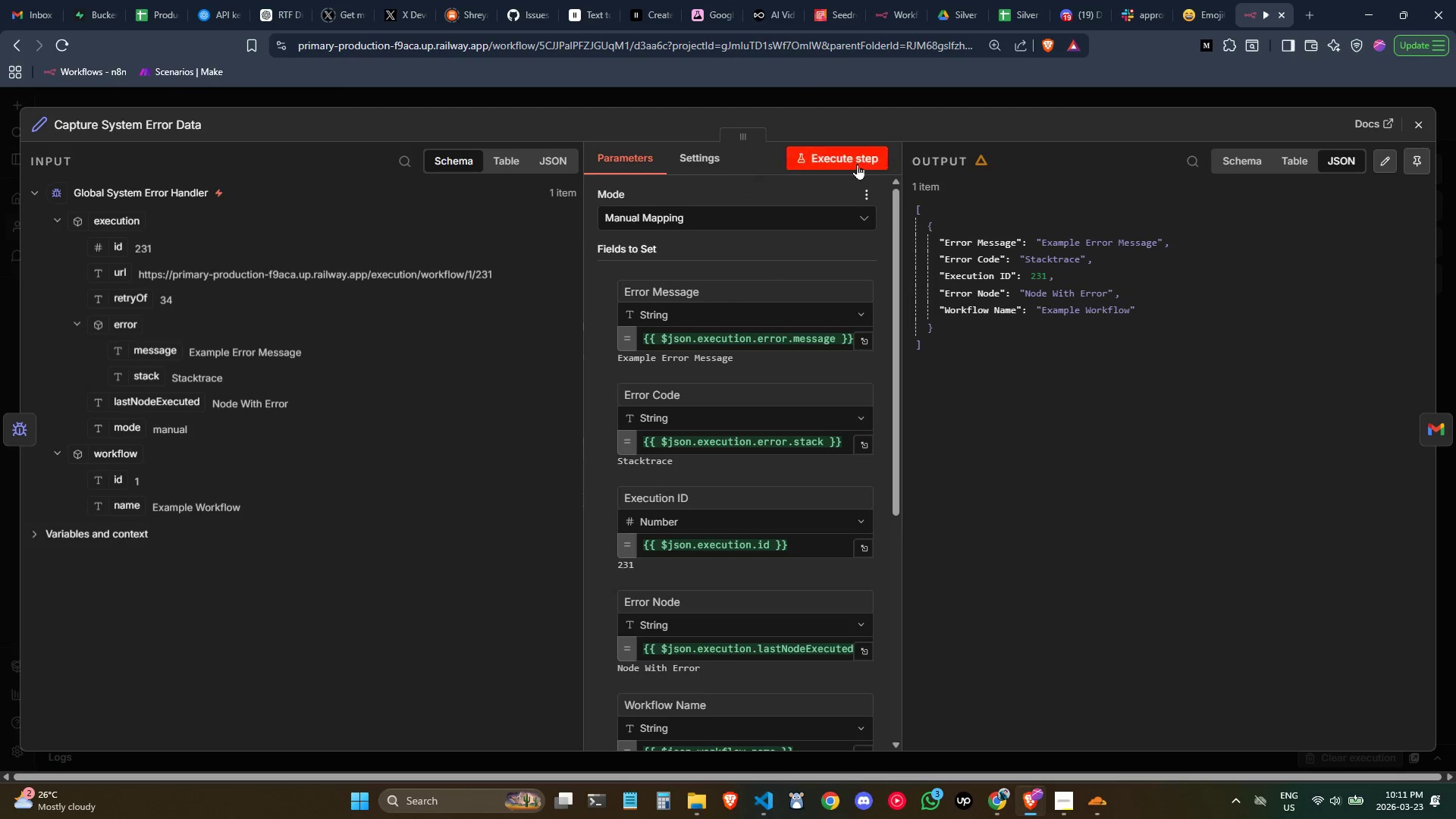 
left_click([866, 156])
 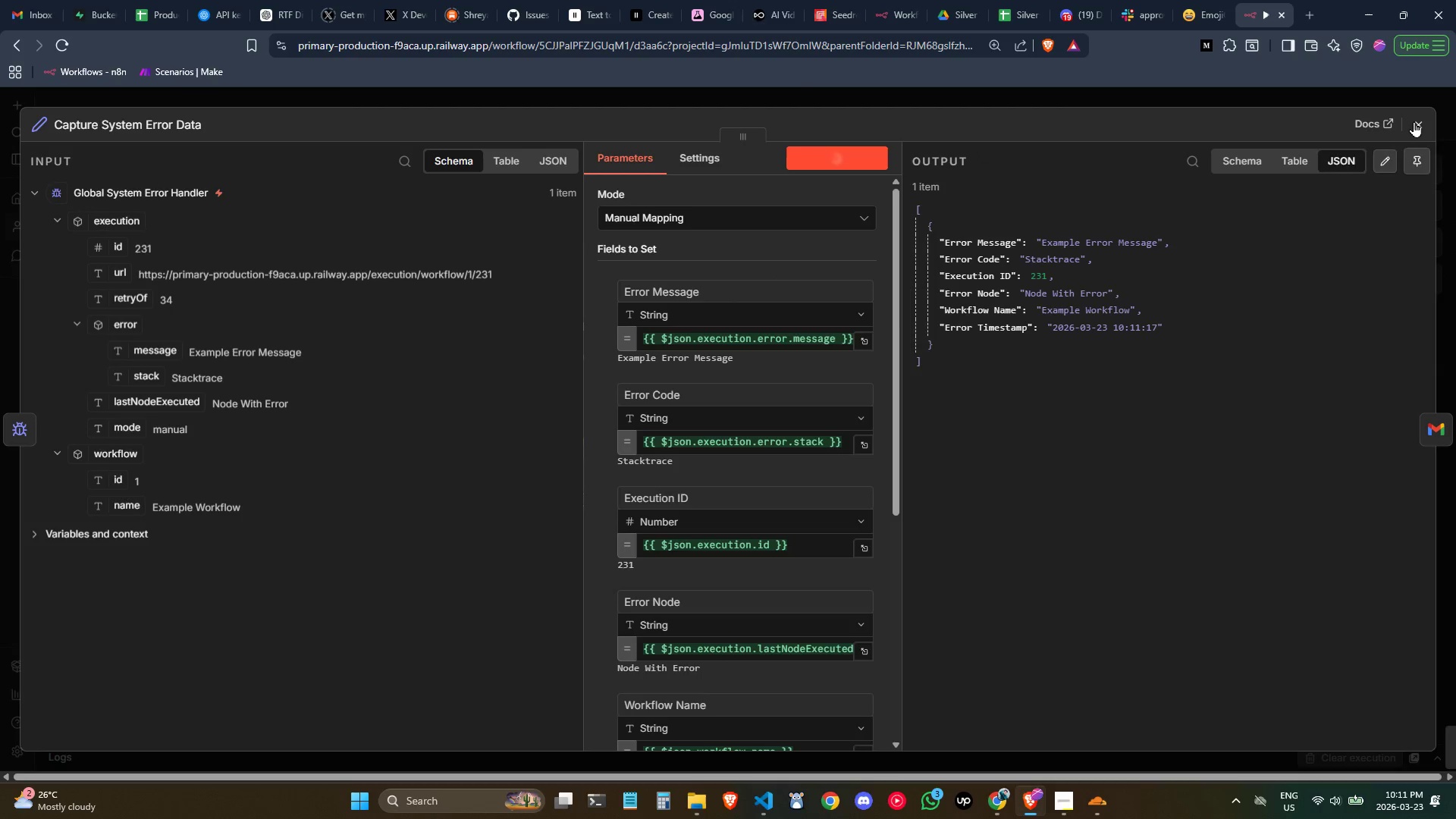 
left_click([1414, 121])
 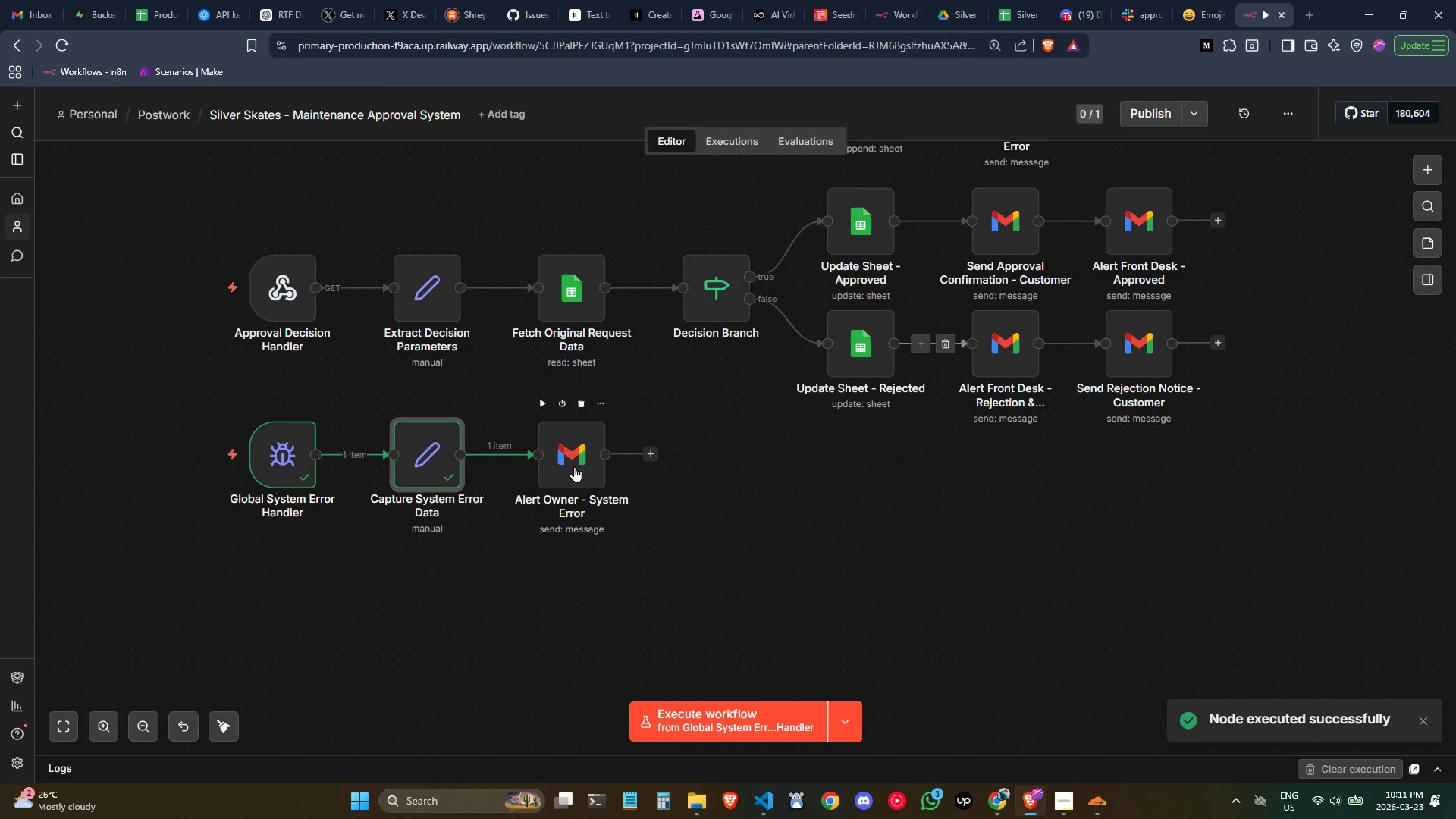 
double_click([574, 466])
 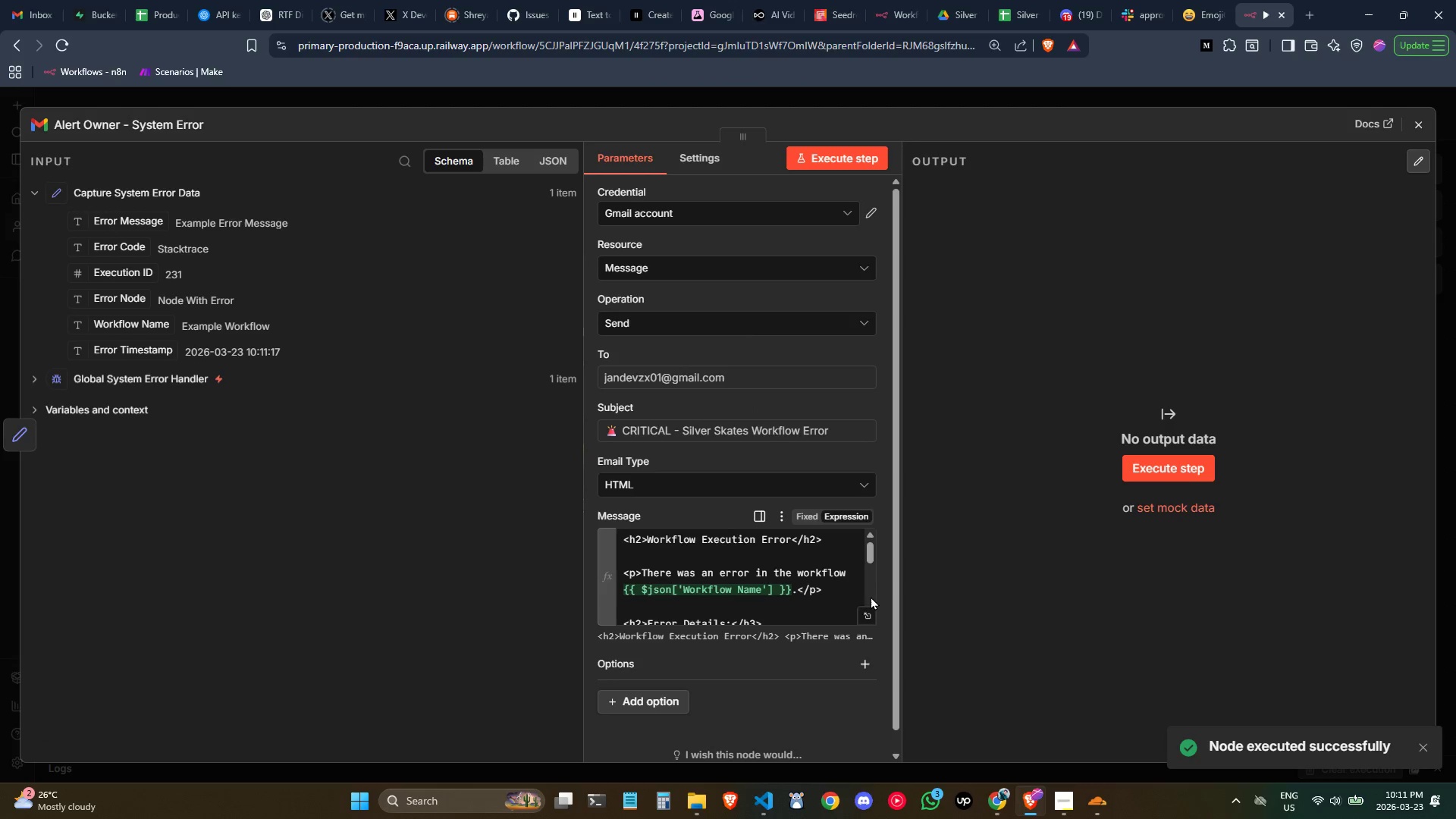 
left_click([864, 611])
 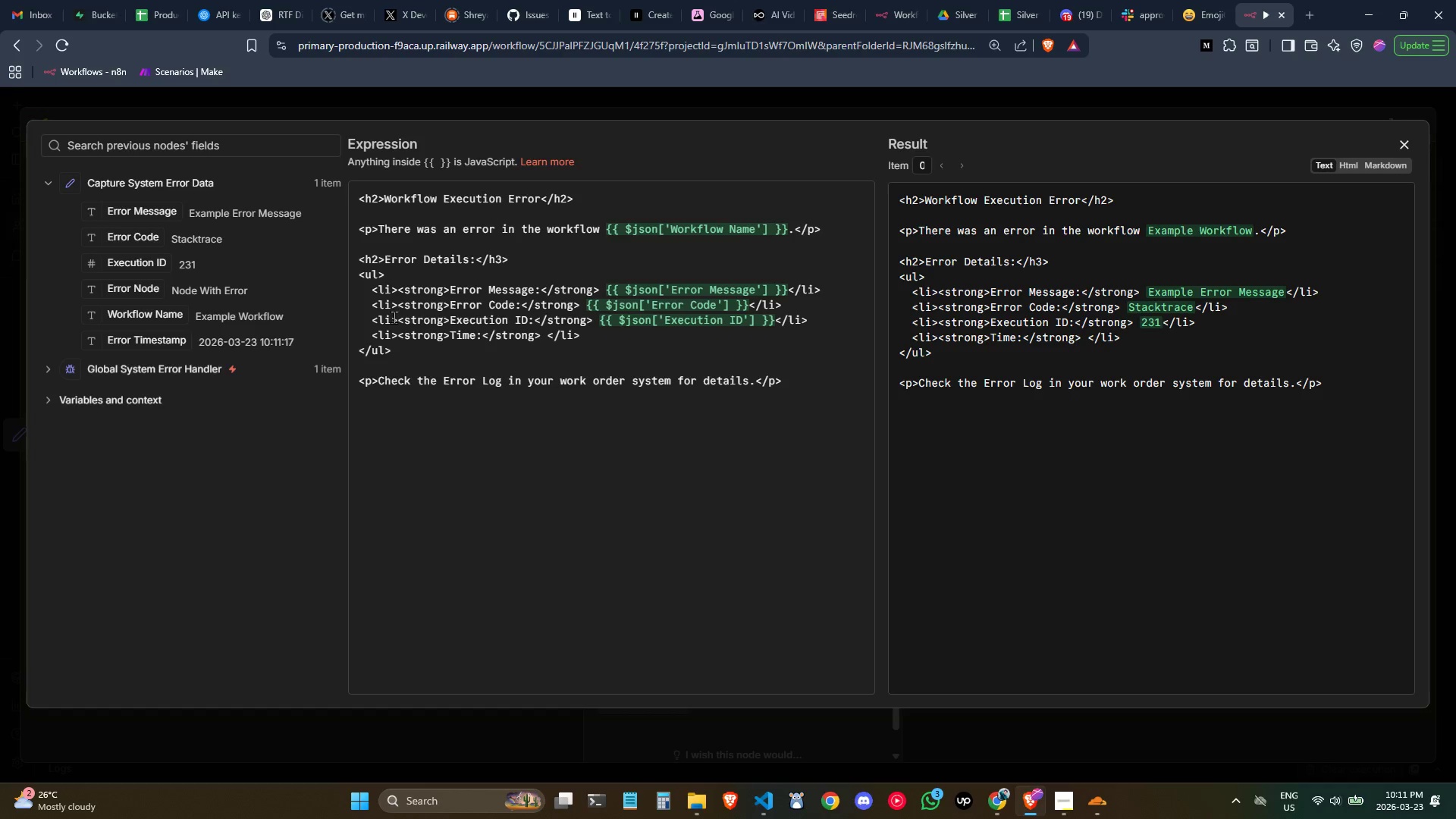 
left_click([552, 340])
 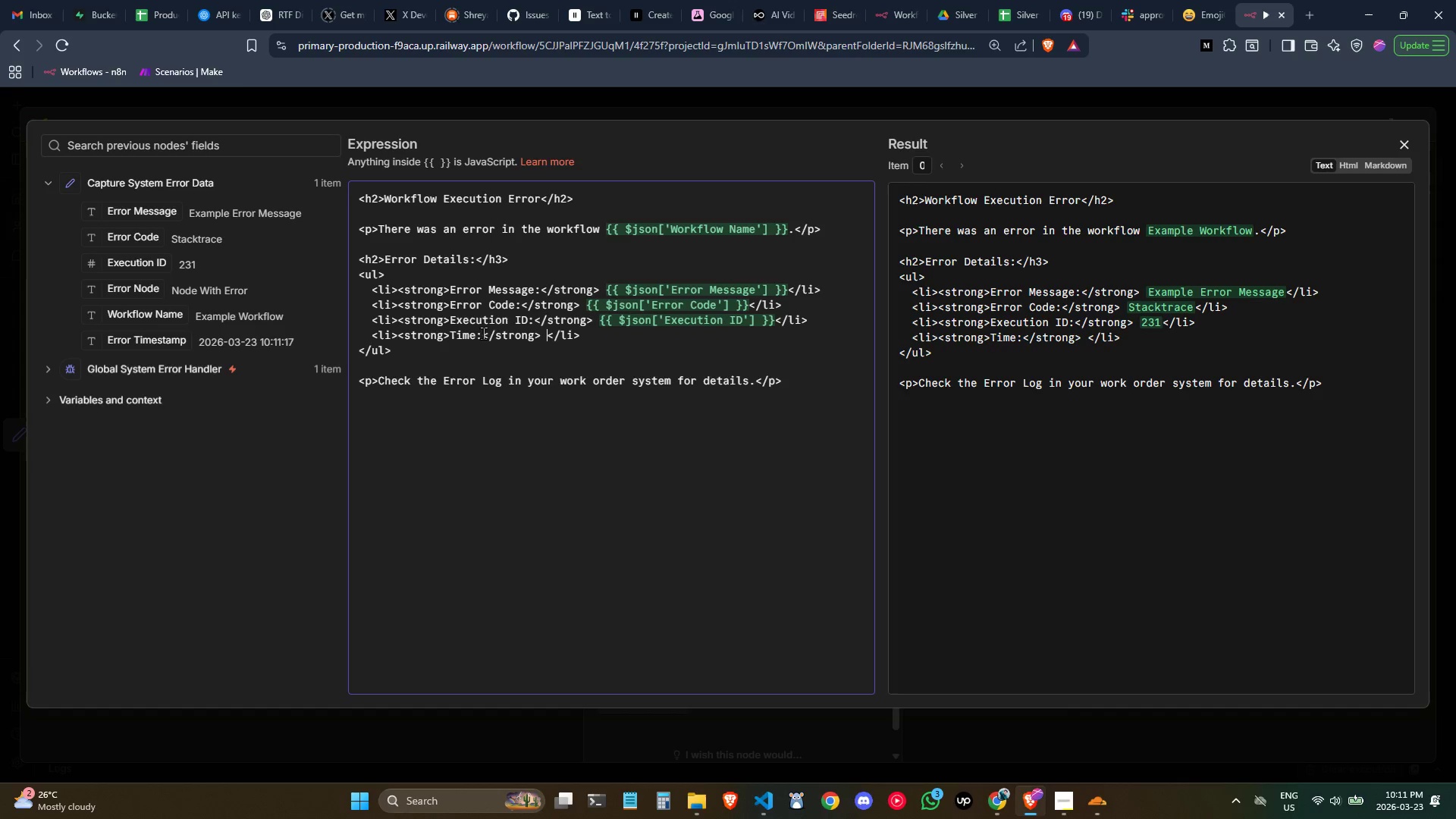 
double_click([470, 333])
 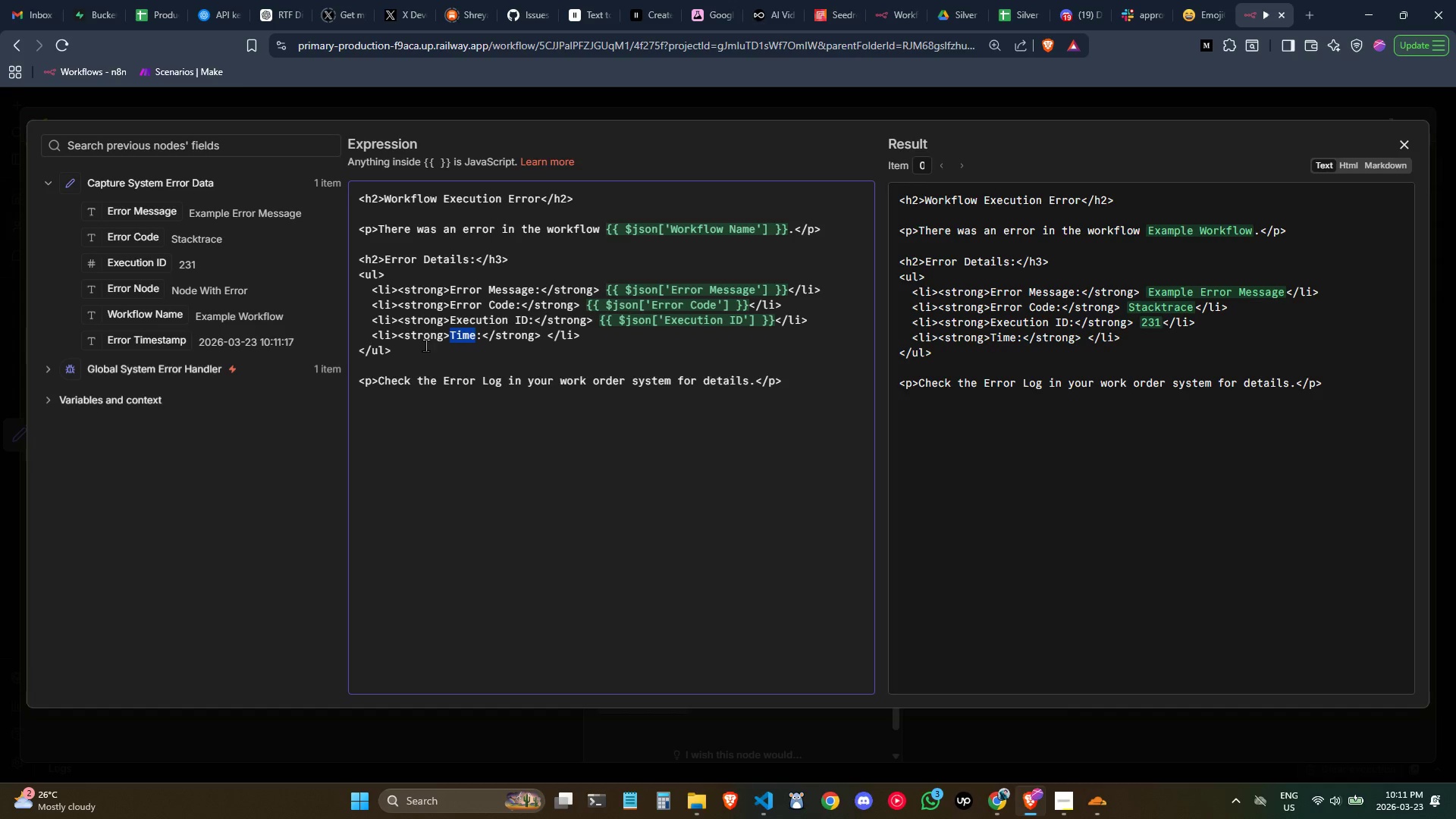 
key(Control+ControlLeft)
 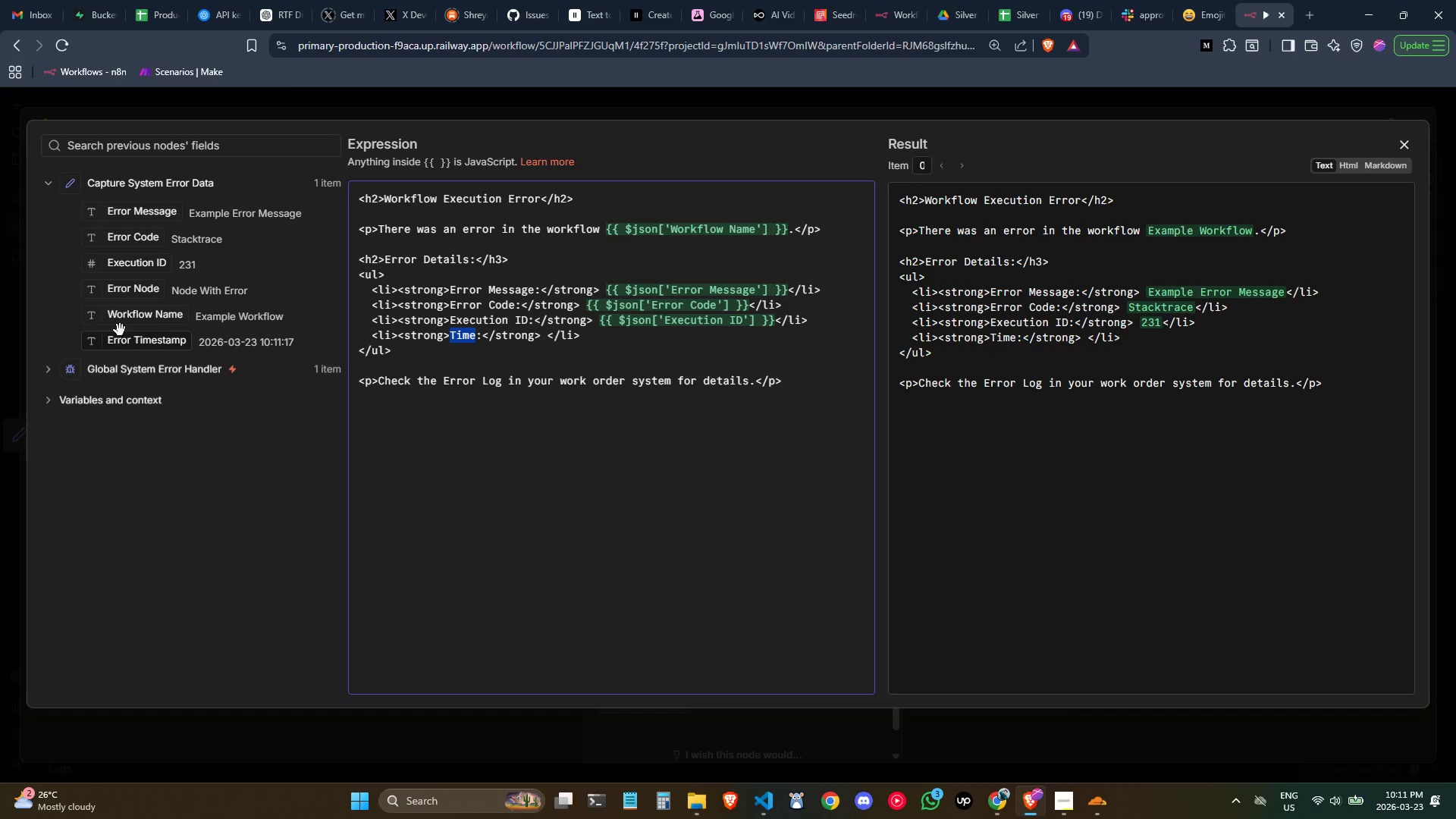 
left_click_drag(start_coordinate=[137, 342], to_coordinate=[547, 340])
 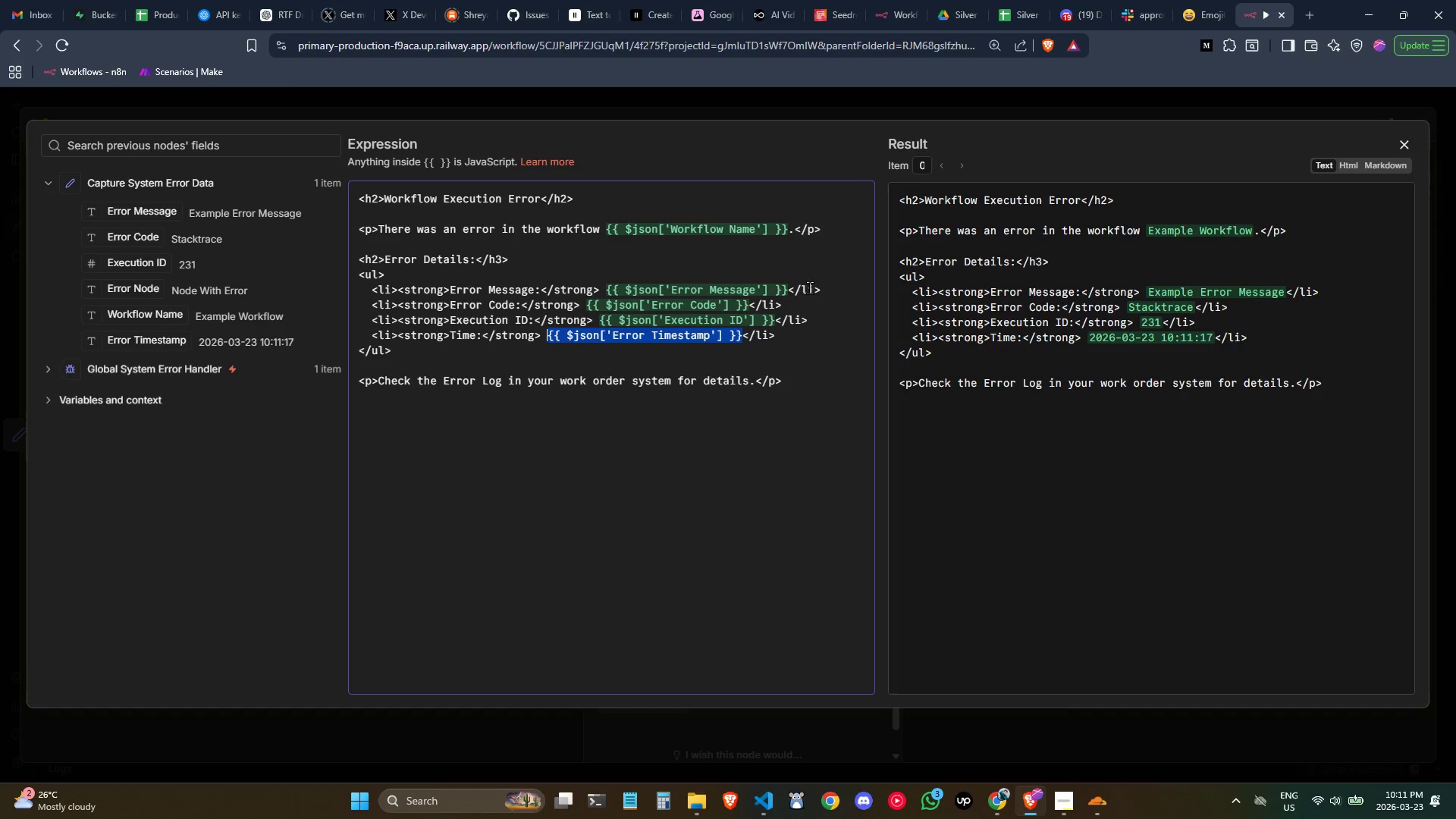 
wait(7.17)
 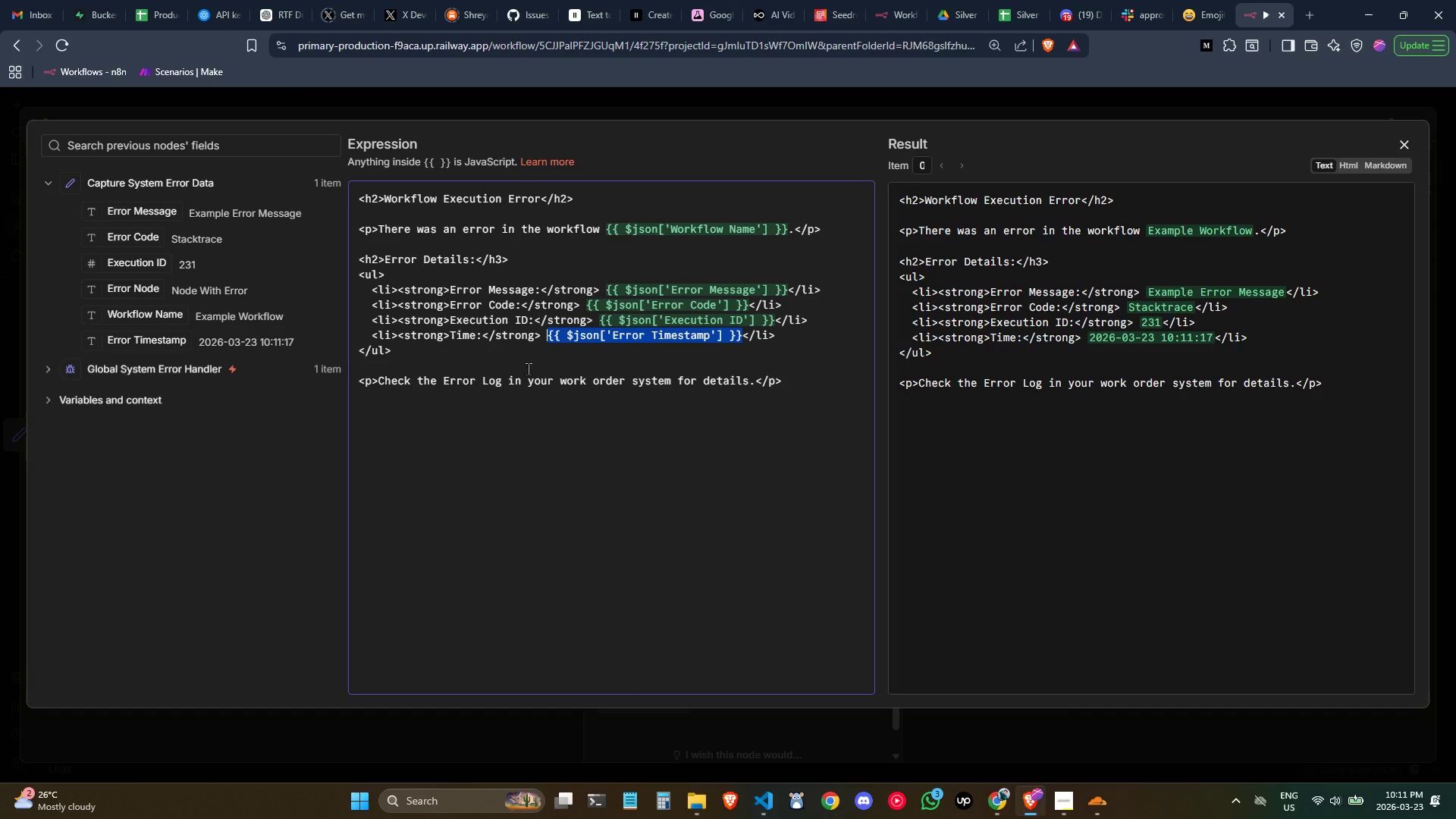 
left_click_drag(start_coordinate=[792, 306], to_coordinate=[342, 308])
 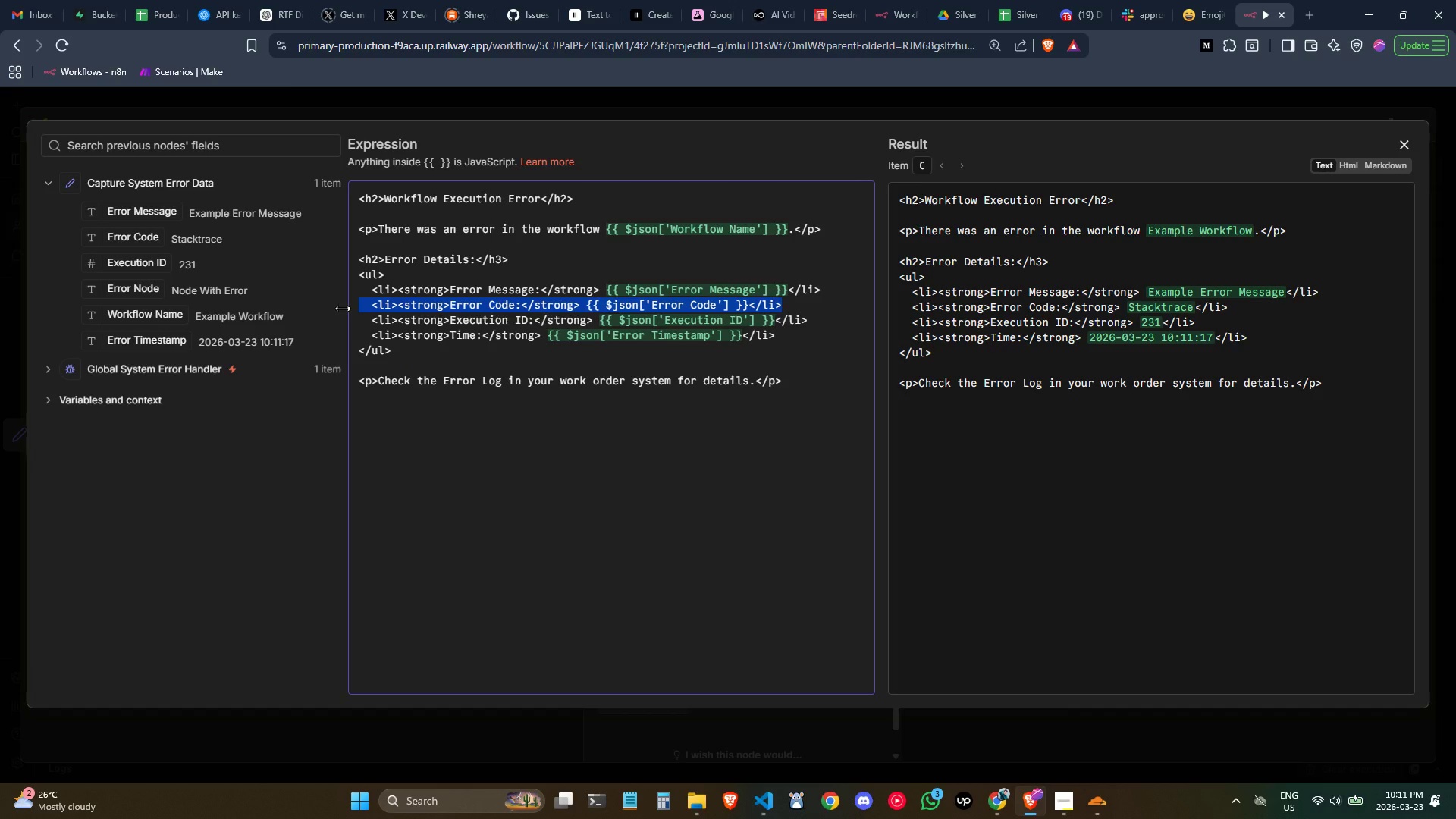 
key(Control+ControlLeft)
 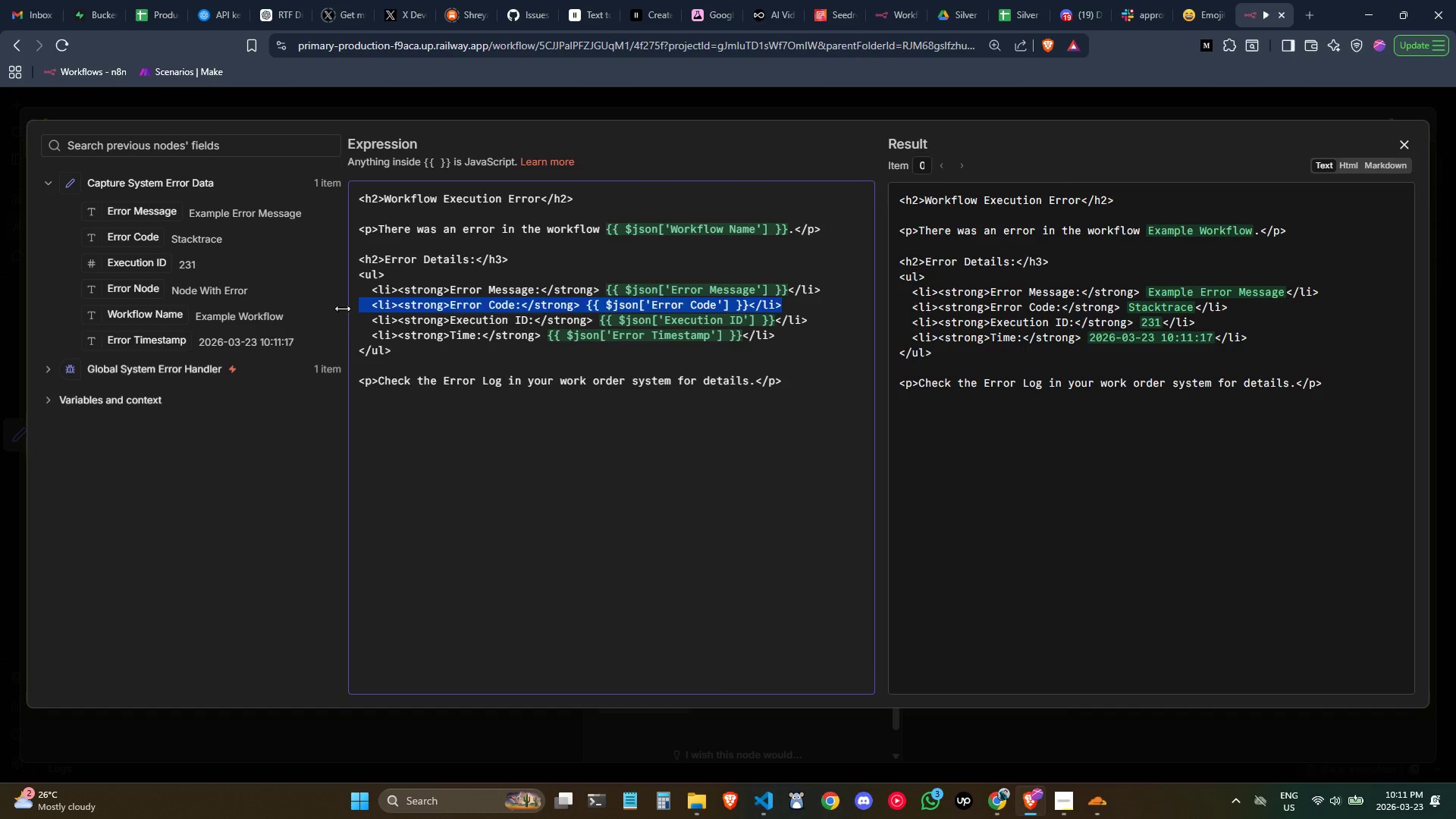 
key(Backspace)
 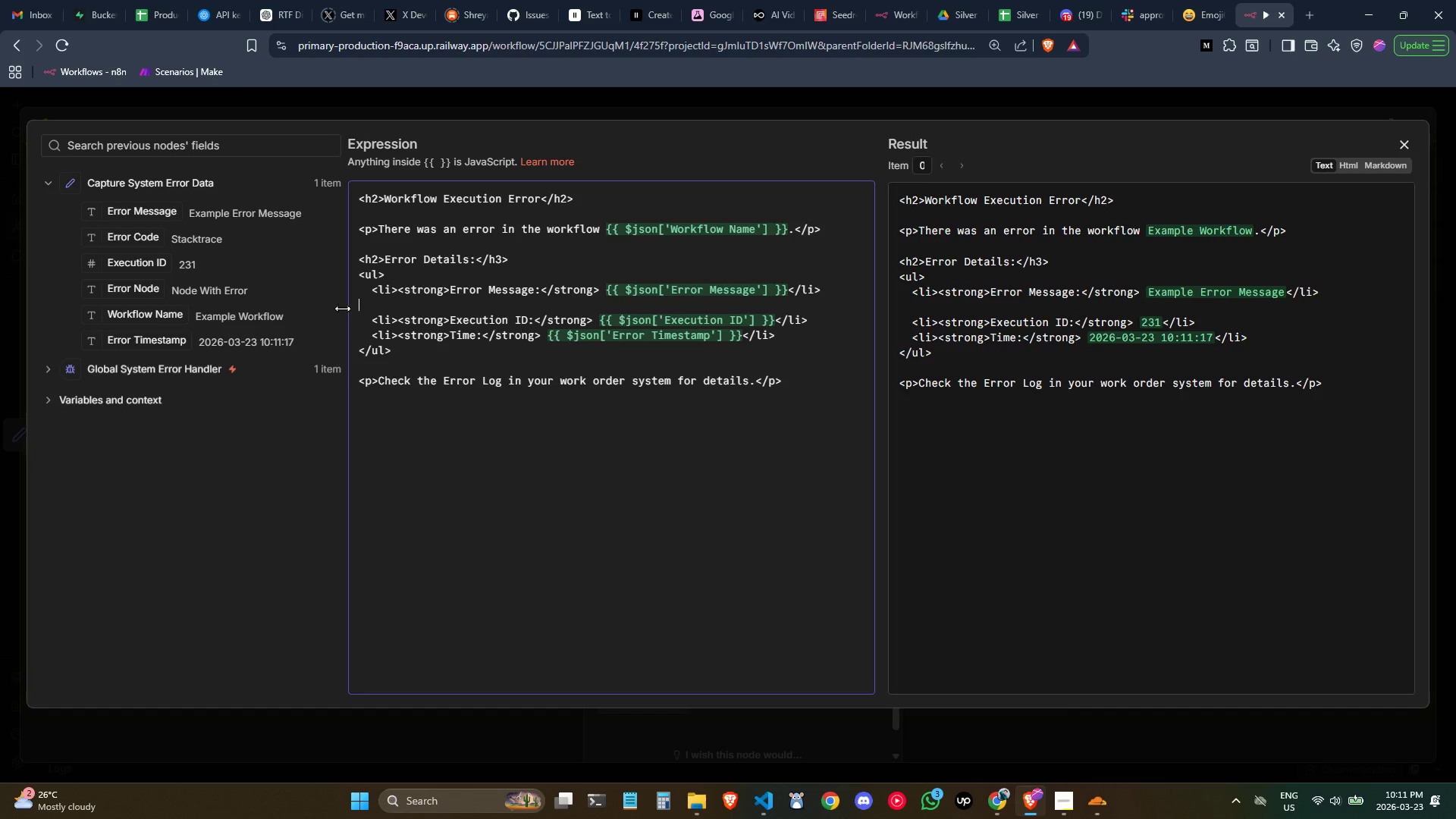 
key(Backspace)
 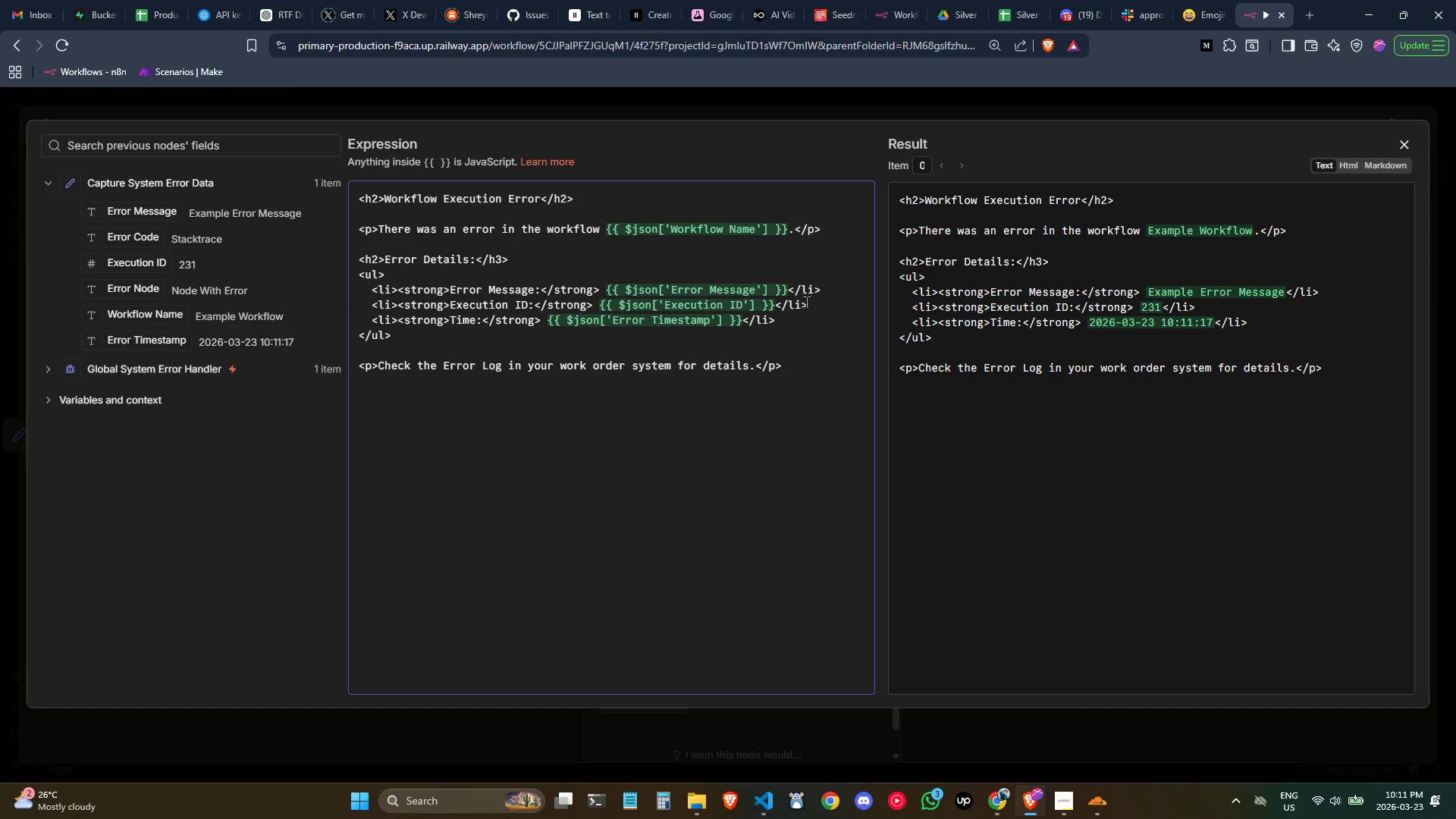 
wait(5.39)
 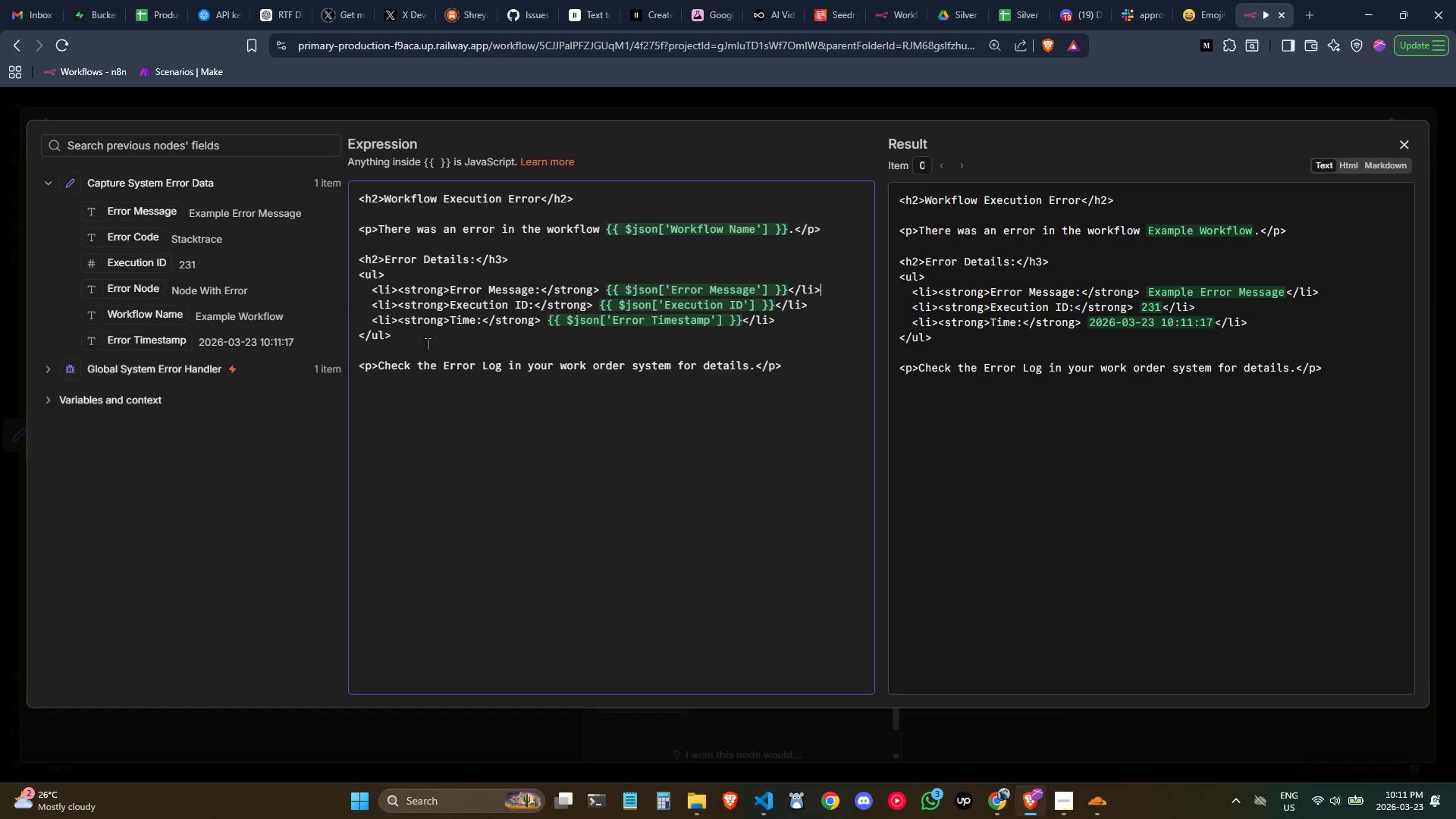 
left_click_drag(start_coordinate=[833, 290], to_coordinate=[372, 294])
 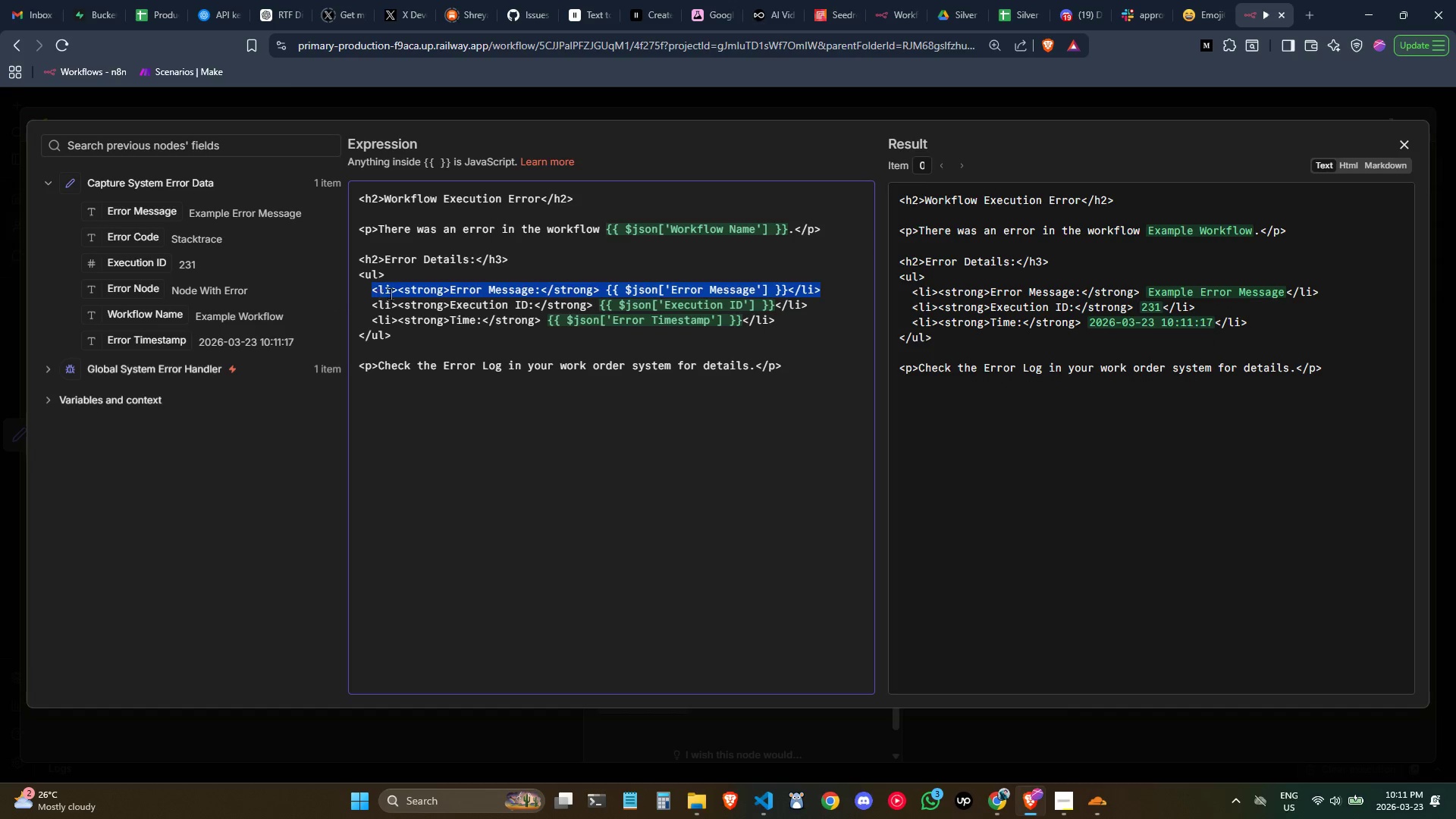 
key(Control+ControlLeft)
 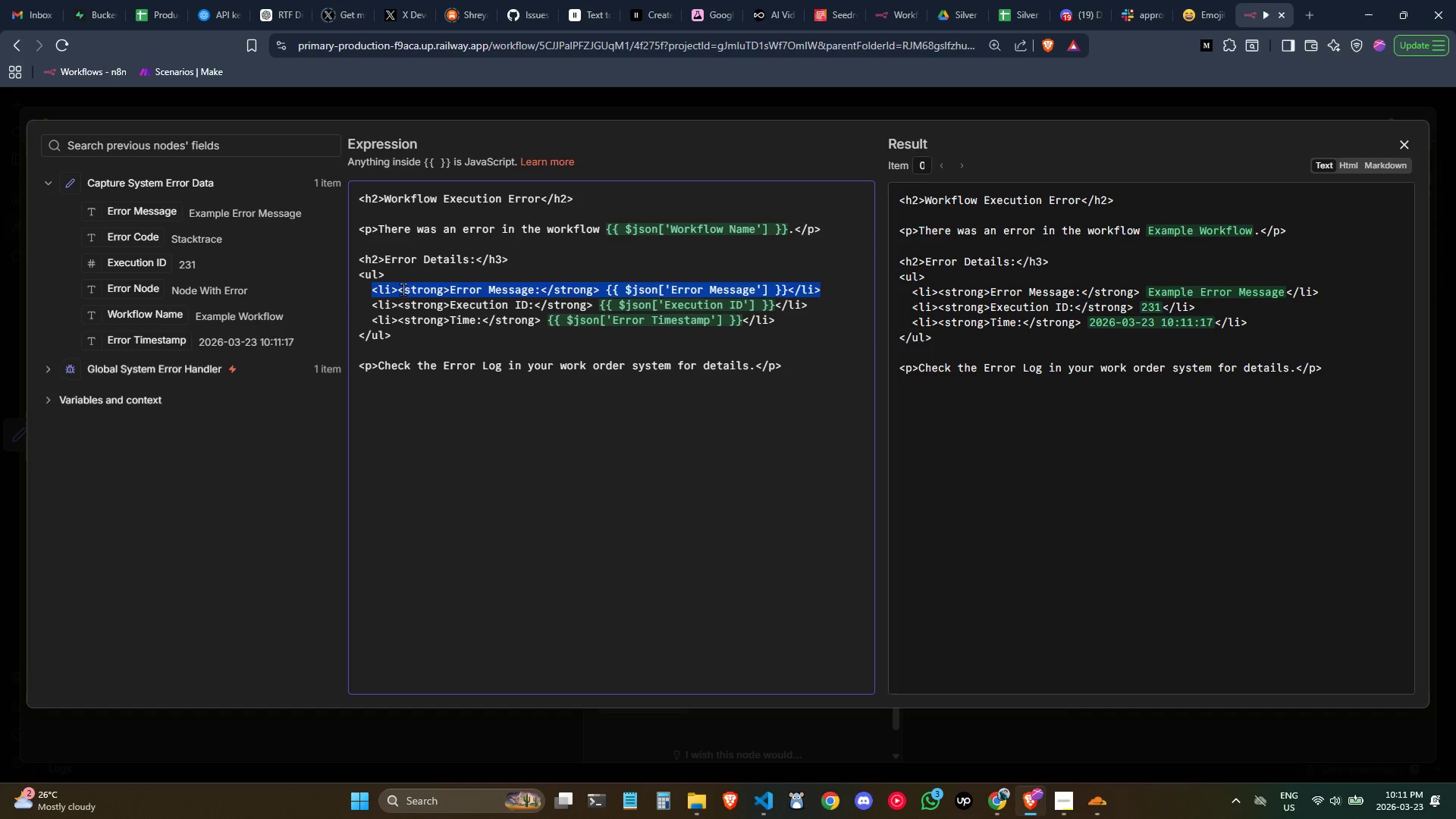 
key(Control+C)
 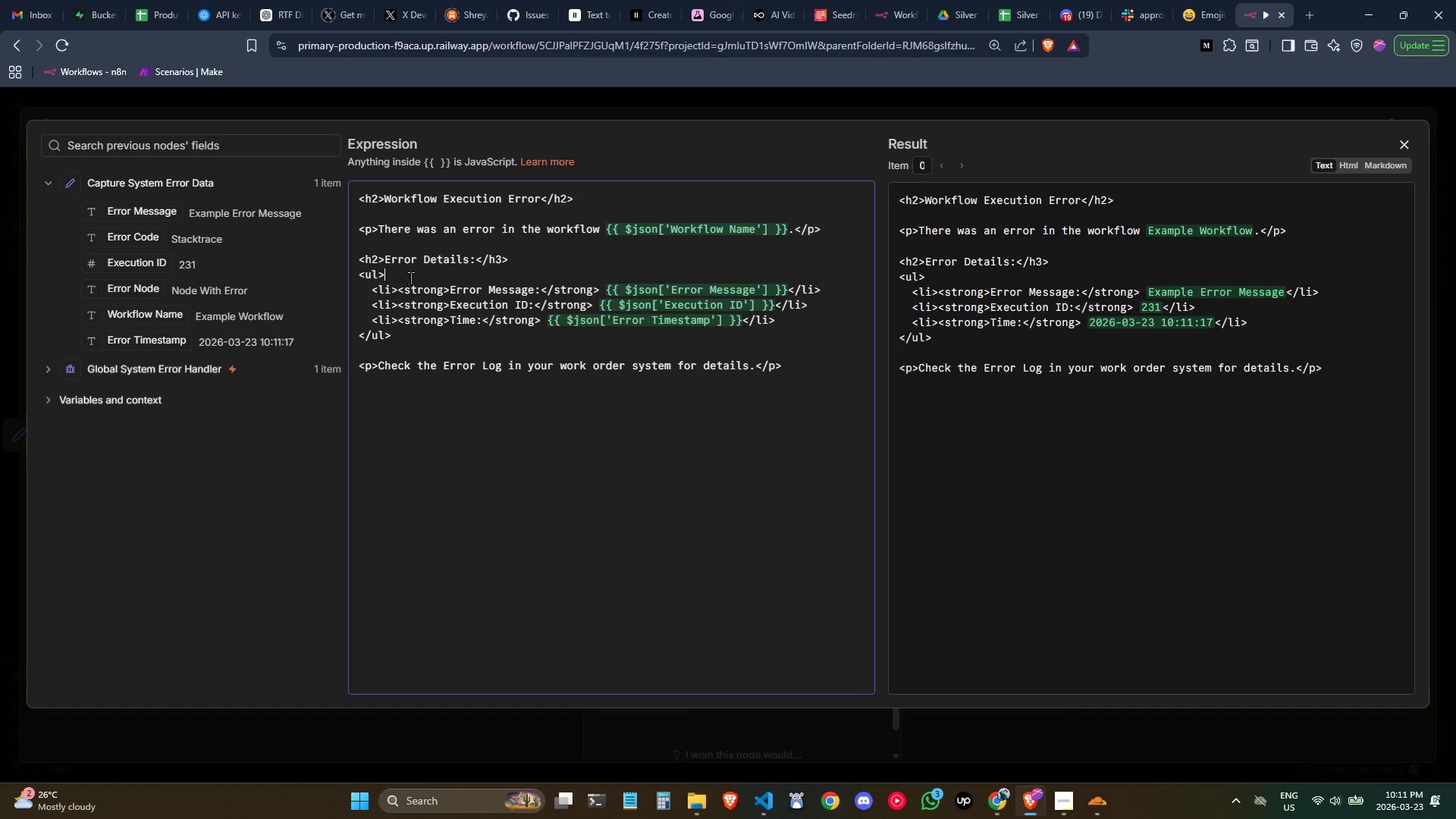 
key(Enter)
 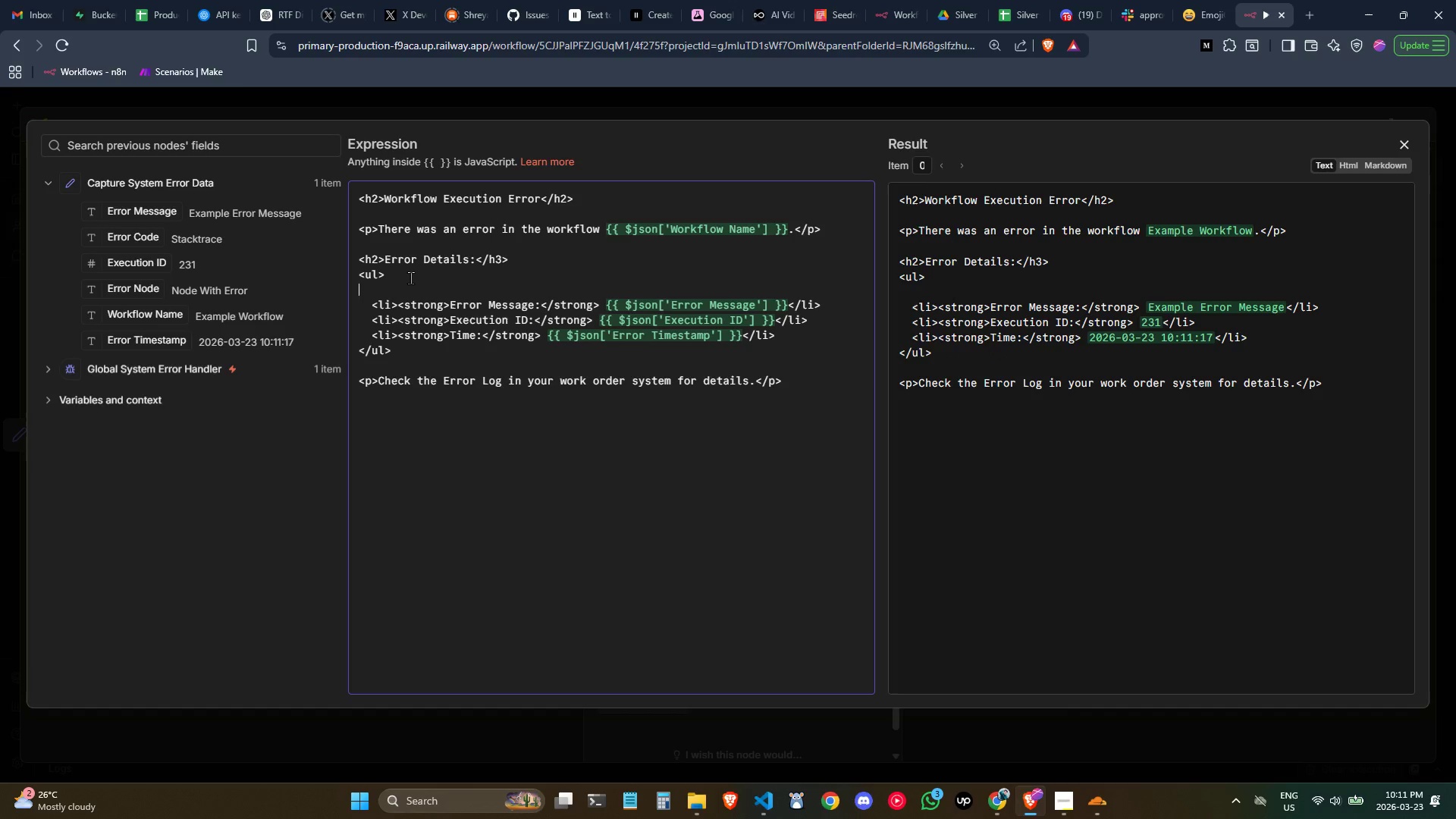 
key(Tab)
 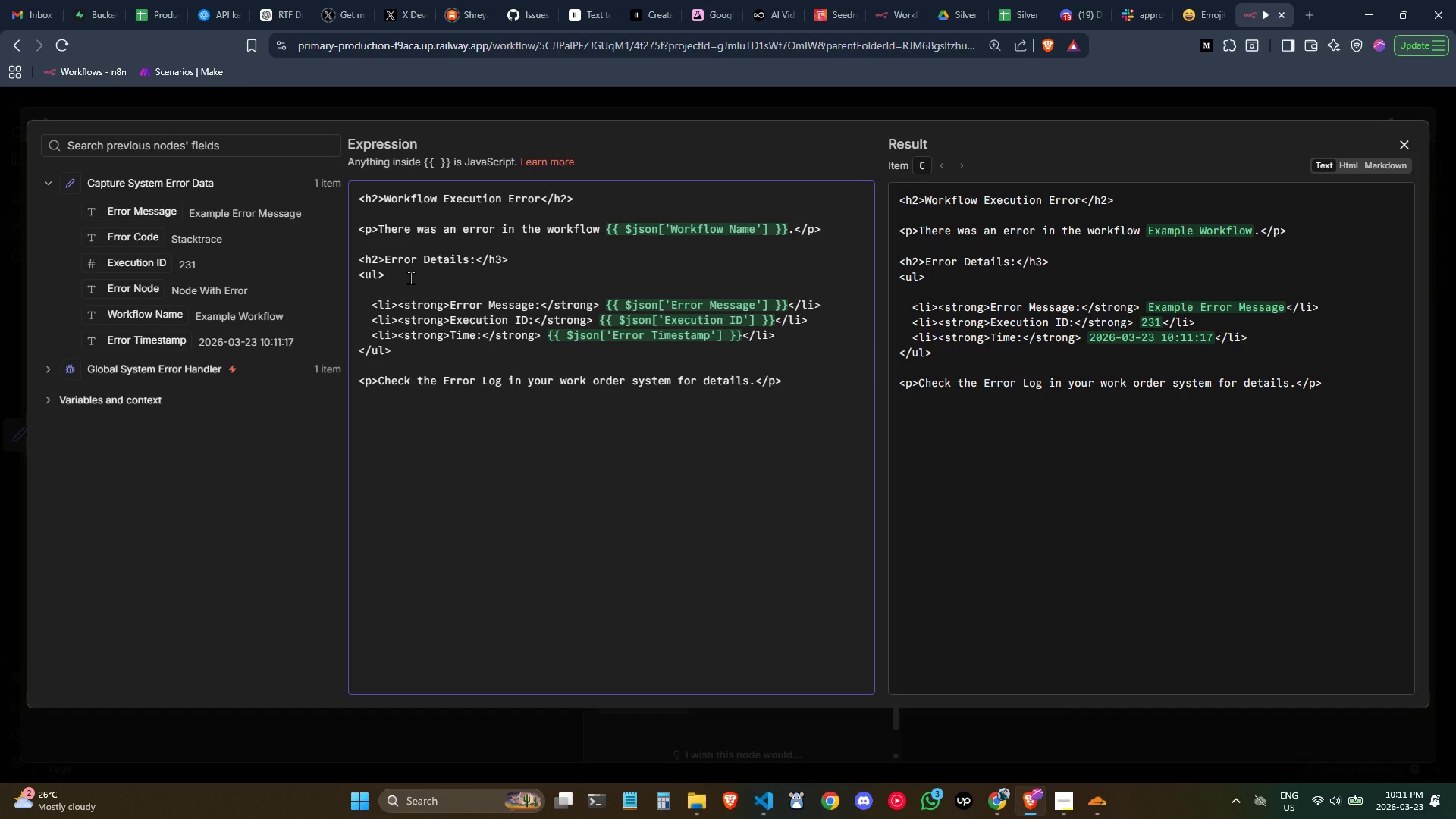 
key(Control+ControlLeft)
 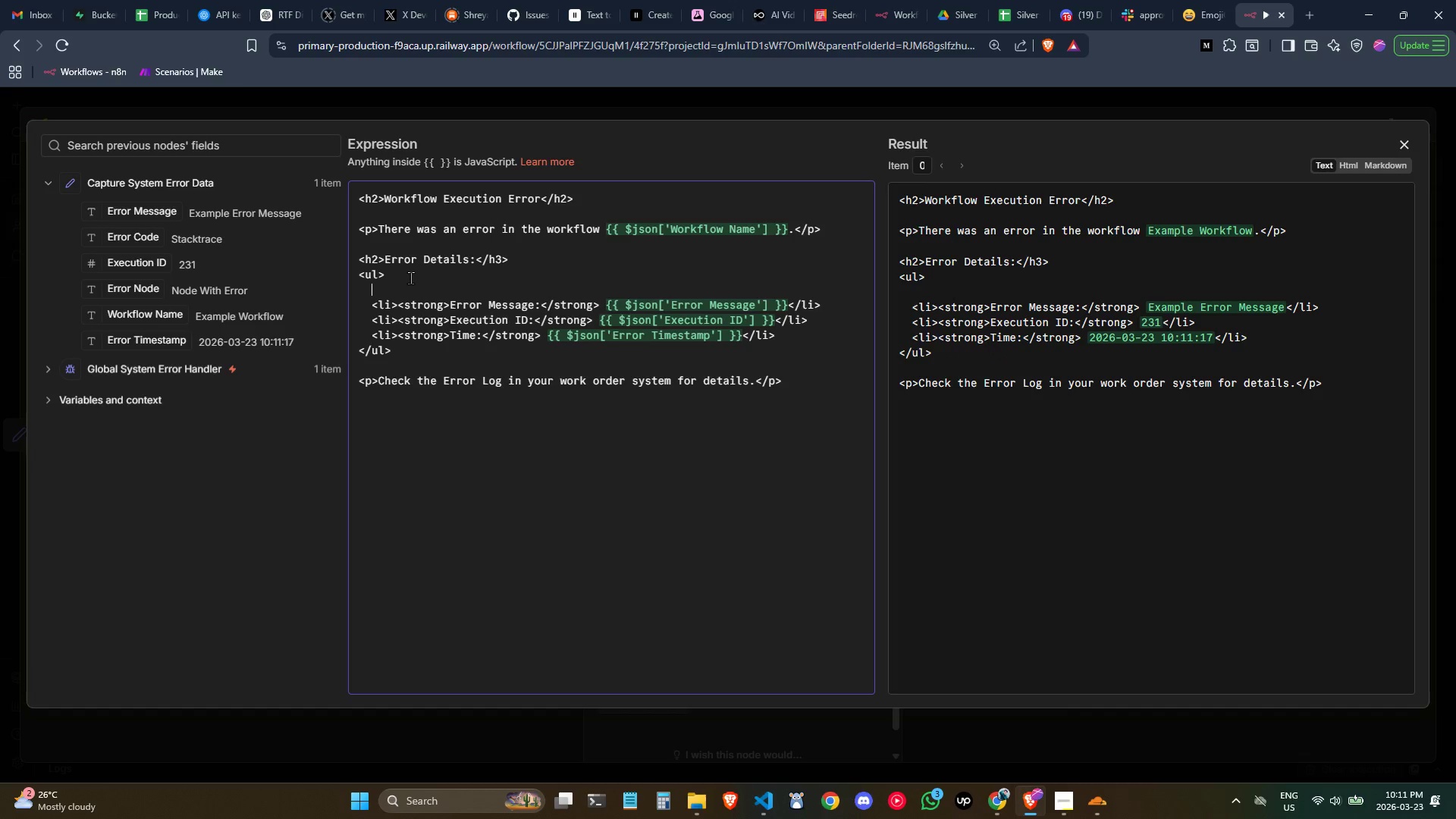 
key(Control+V)
 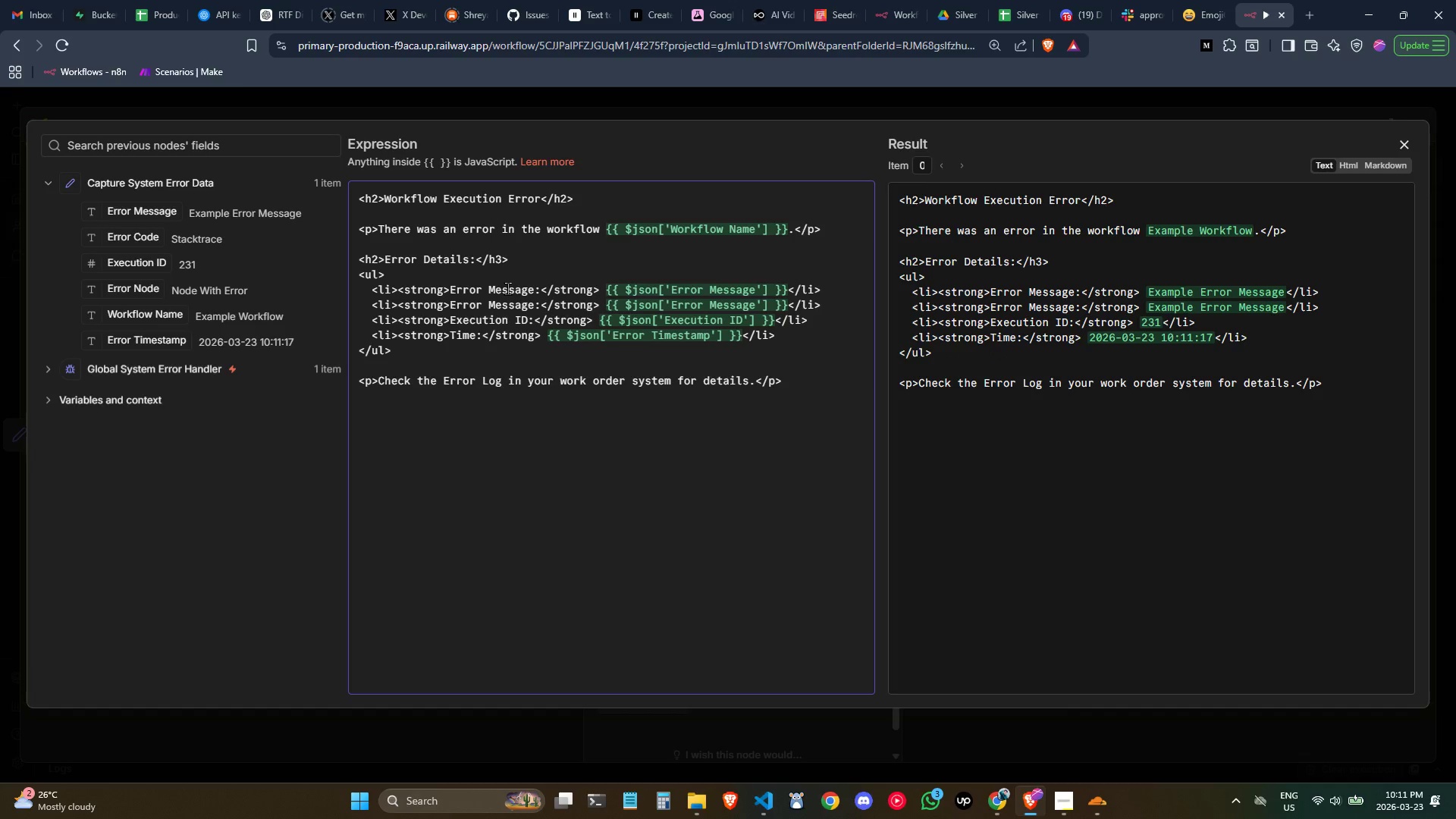 
key(Control+ControlLeft)
 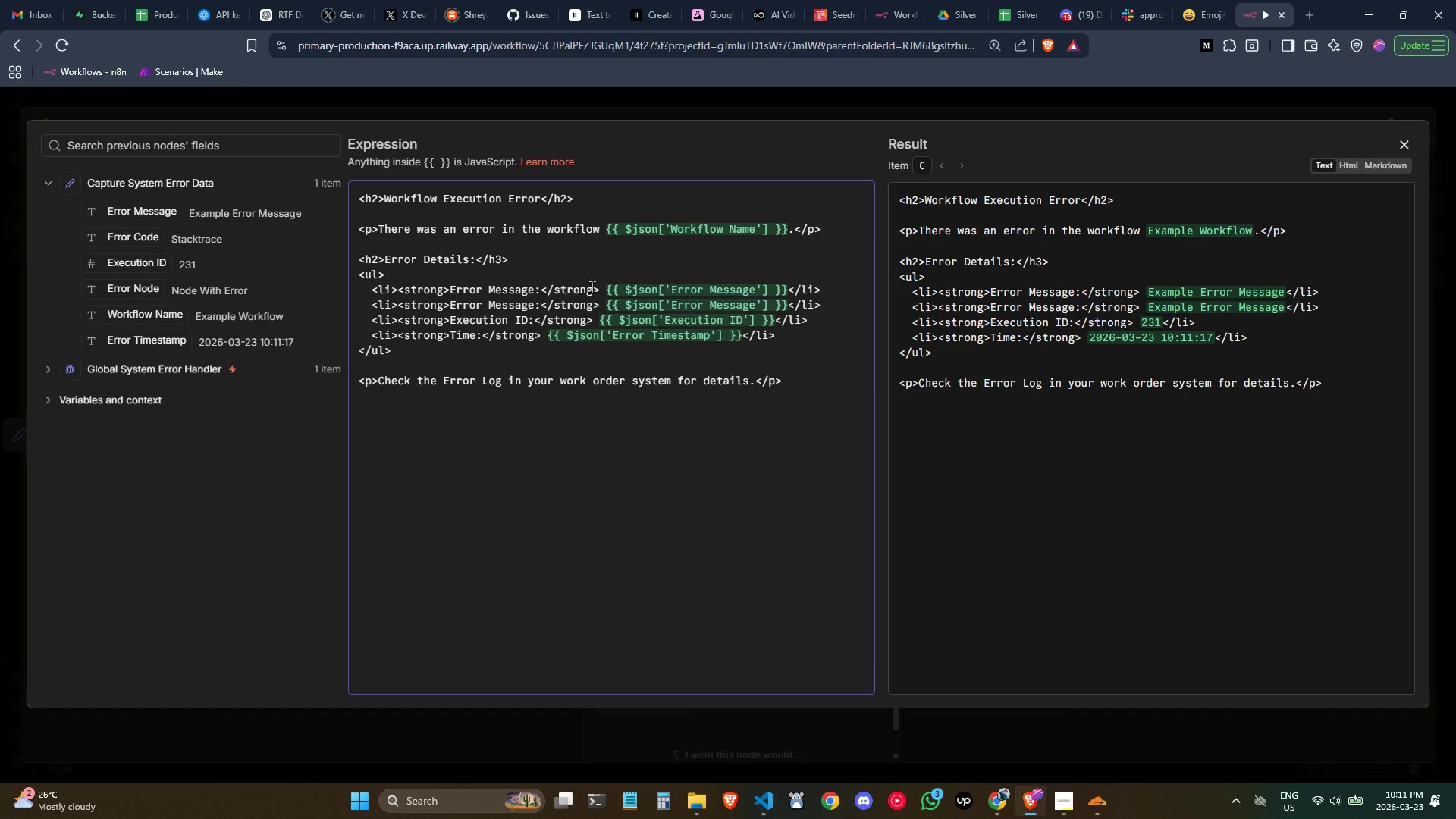 
key(Control+Z)
 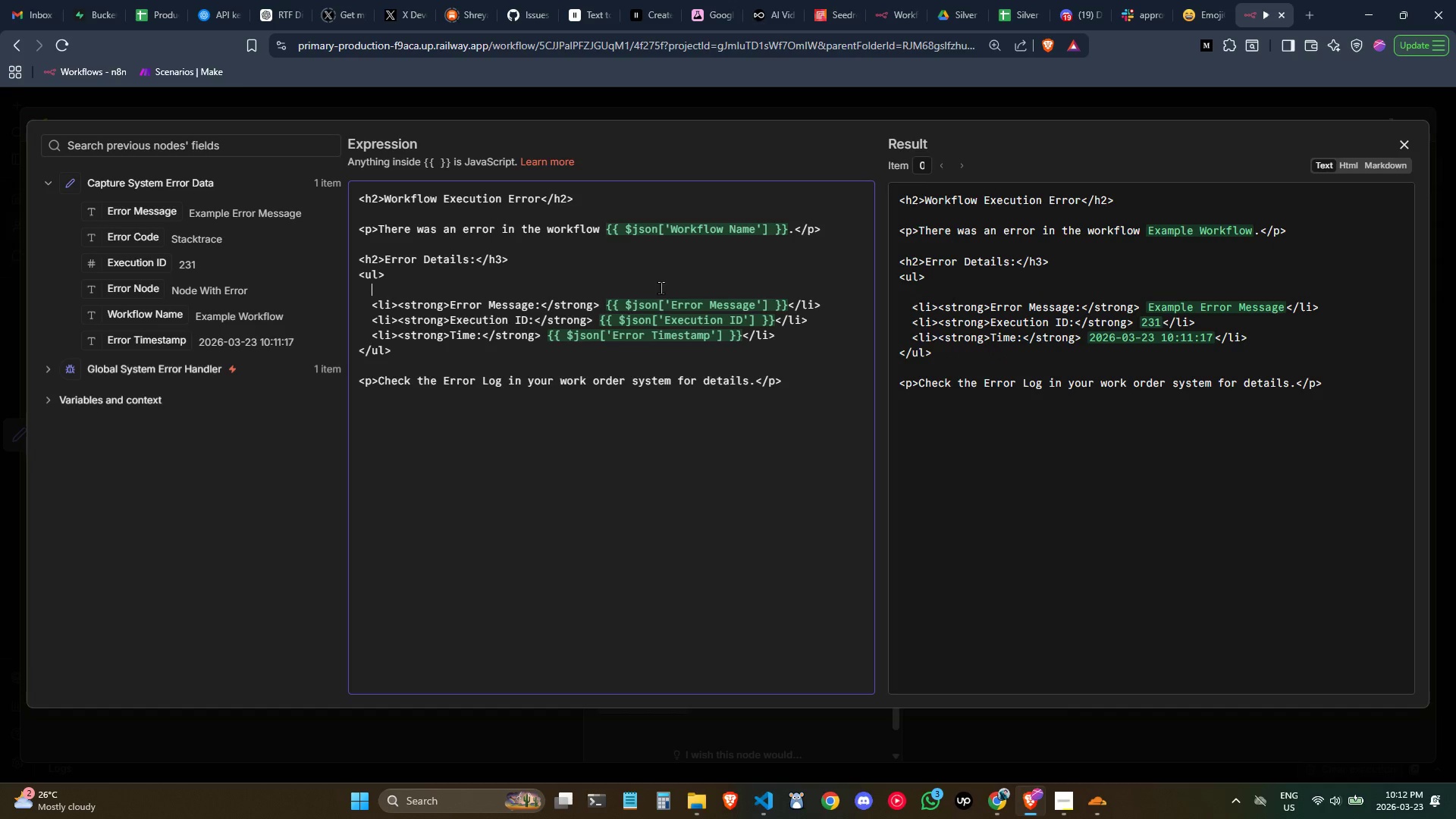 
key(Control+ControlLeft)
 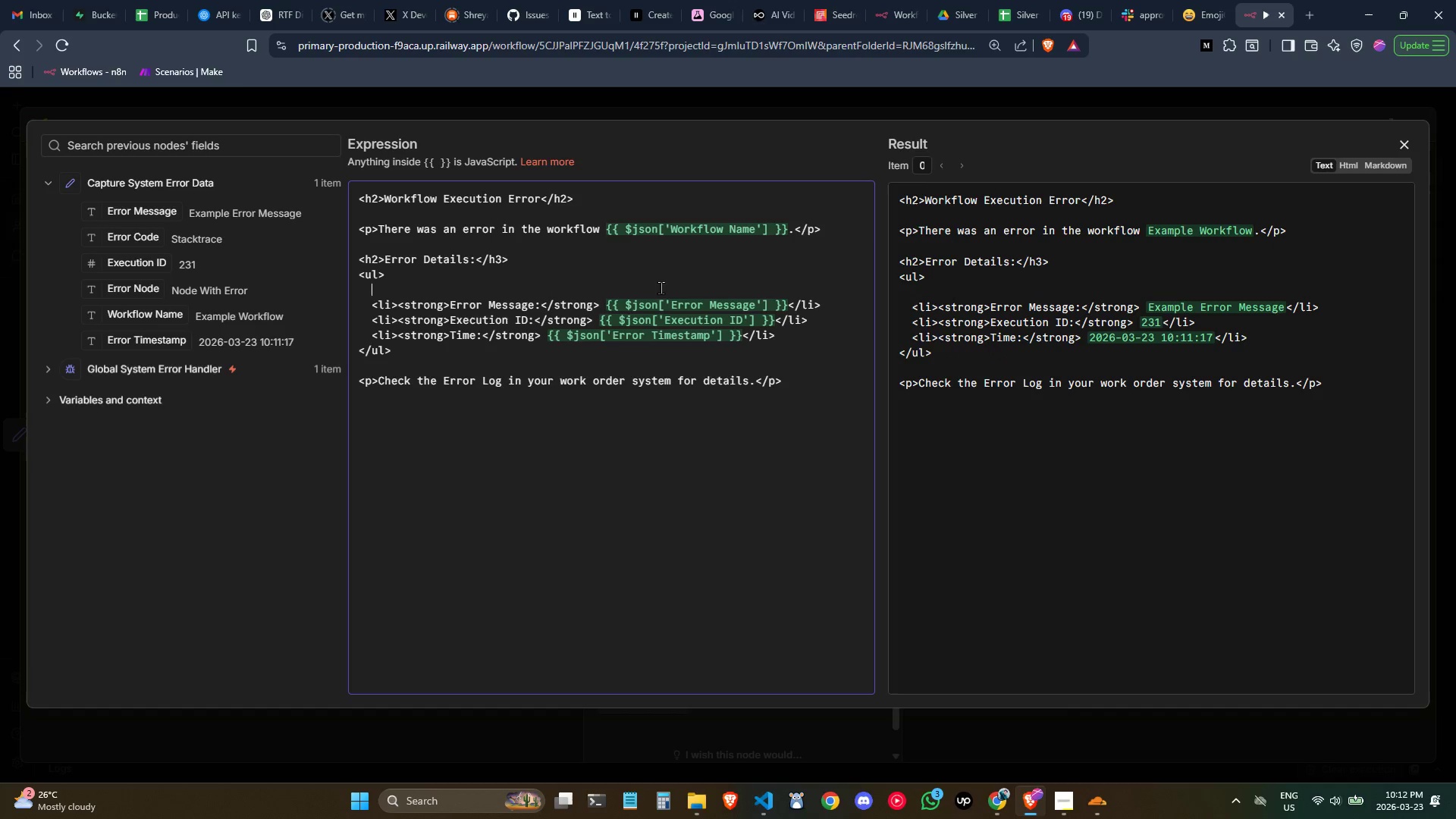 
key(Control+Z)
 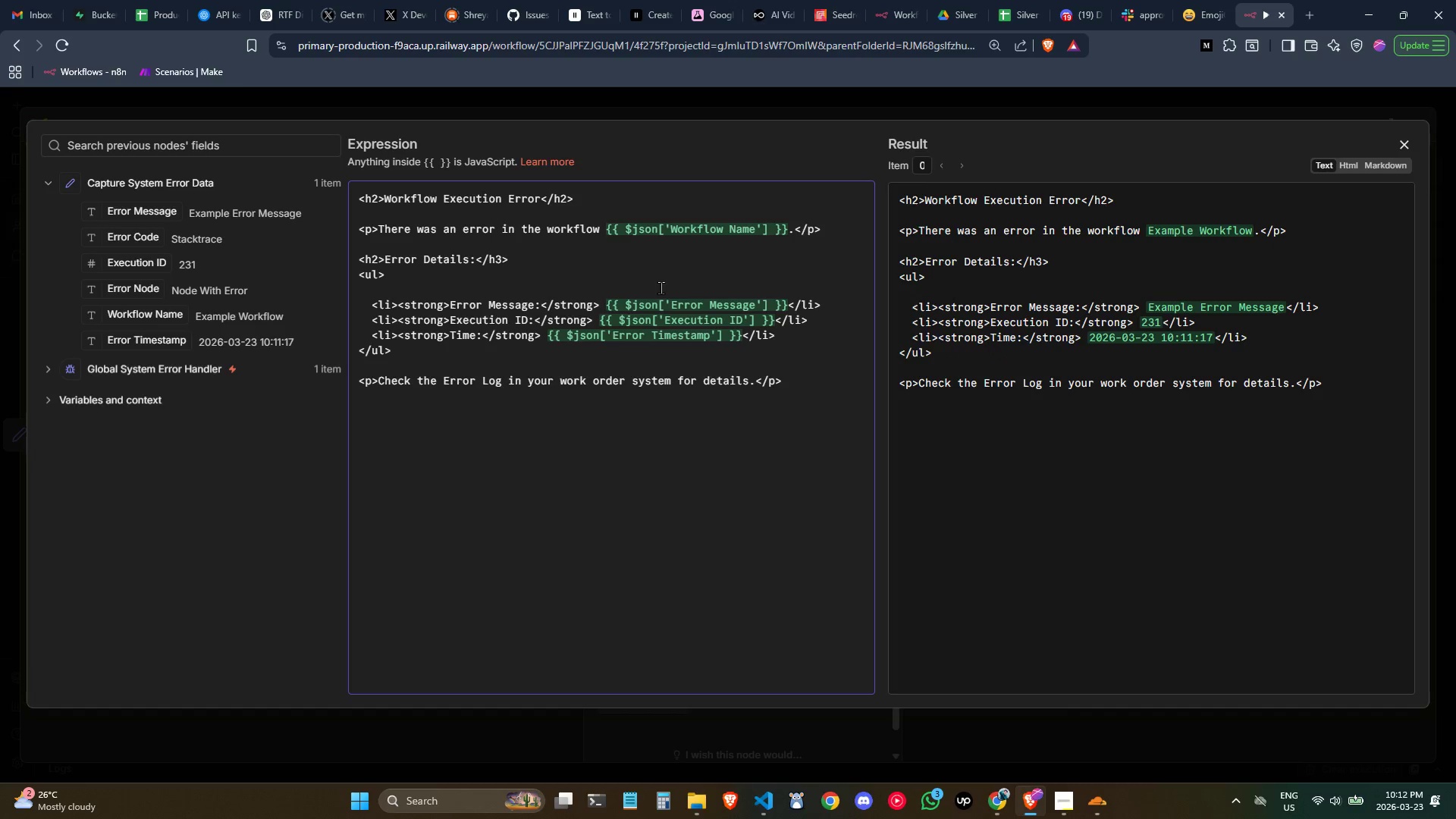 
key(Control+Y)
 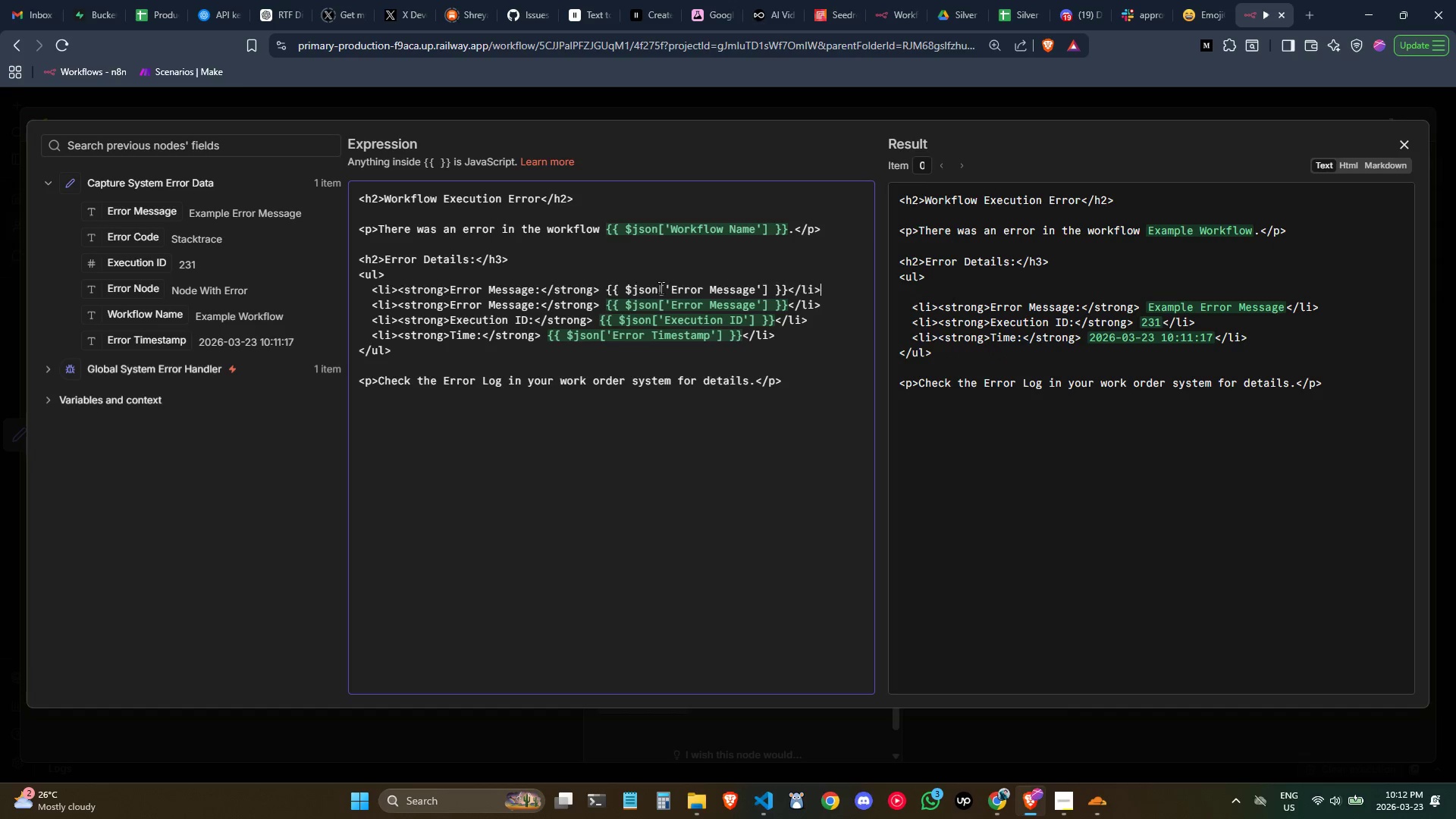 
key(Control+Y)
 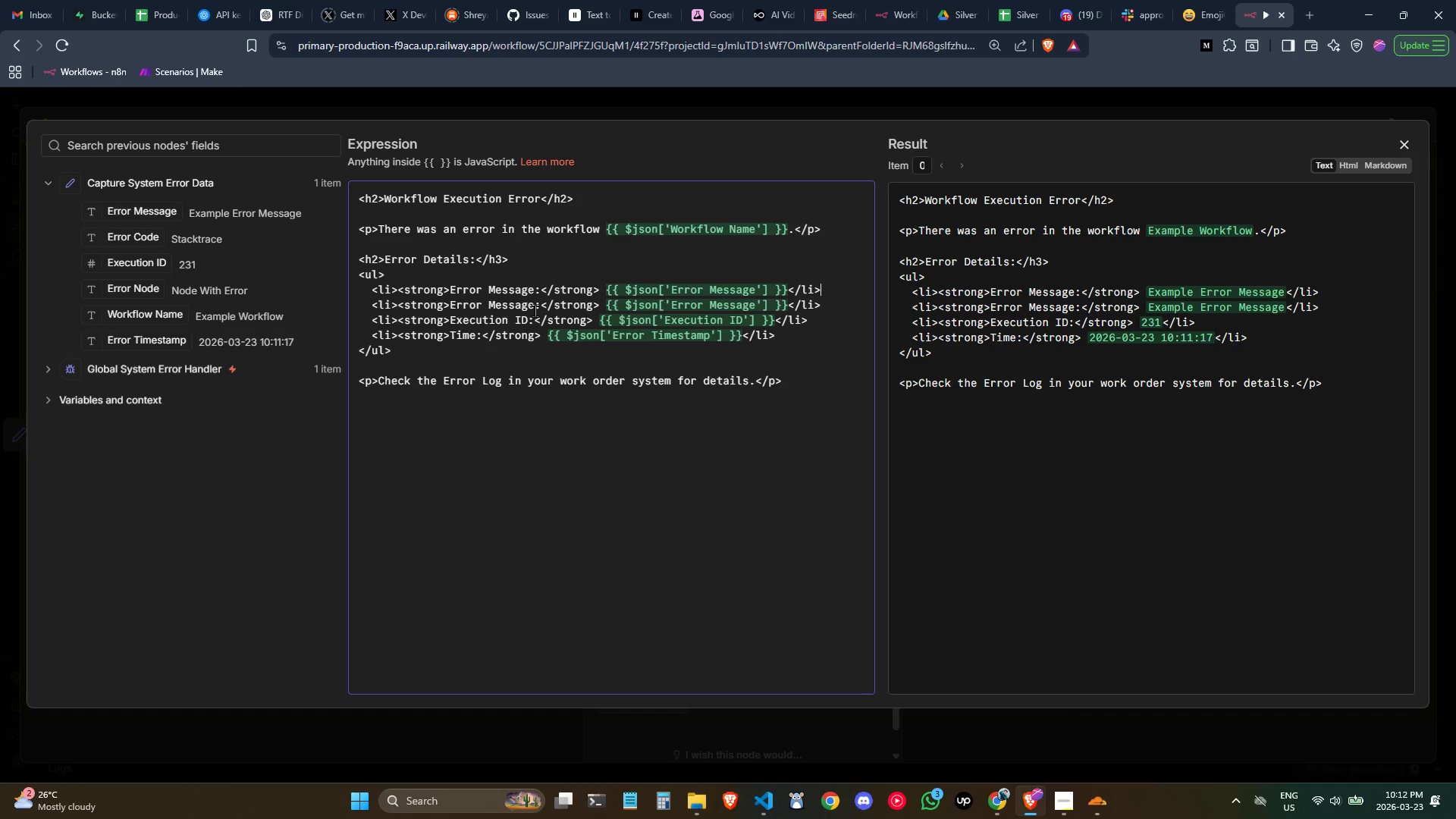 
double_click([511, 304])
 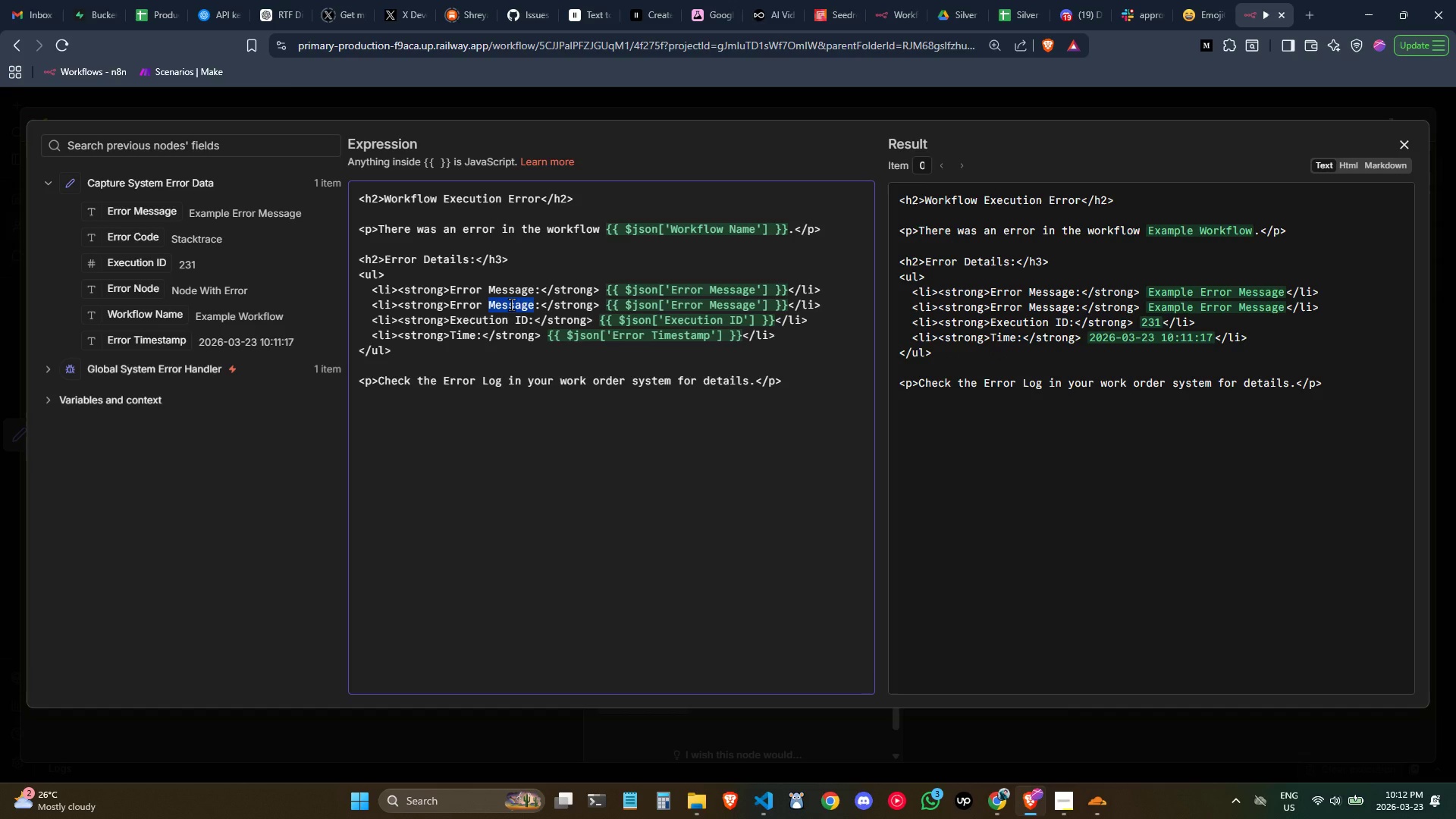 
type(Node)
 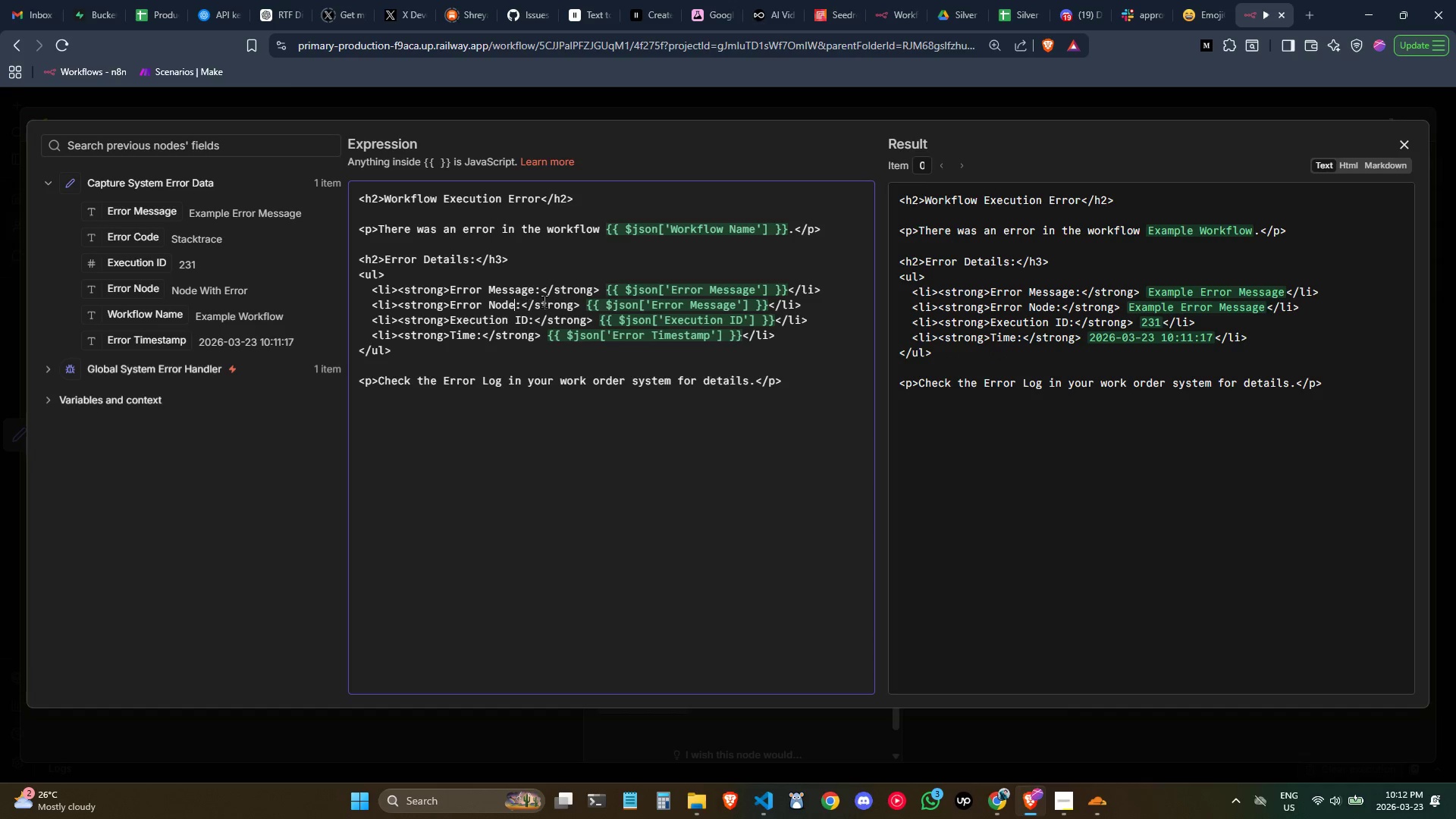 
left_click([613, 306])
 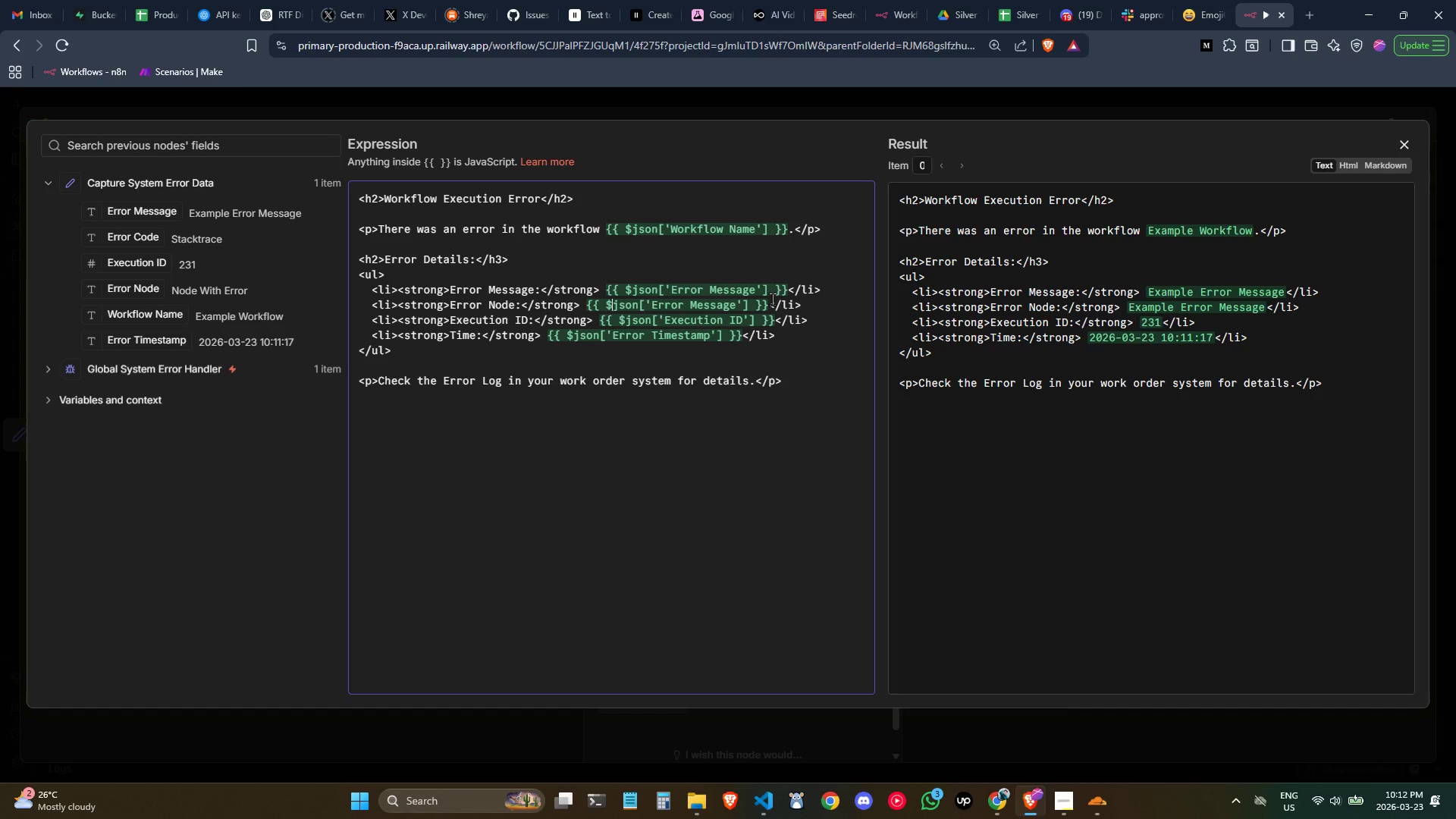 
left_click_drag(start_coordinate=[772, 299], to_coordinate=[589, 301])
 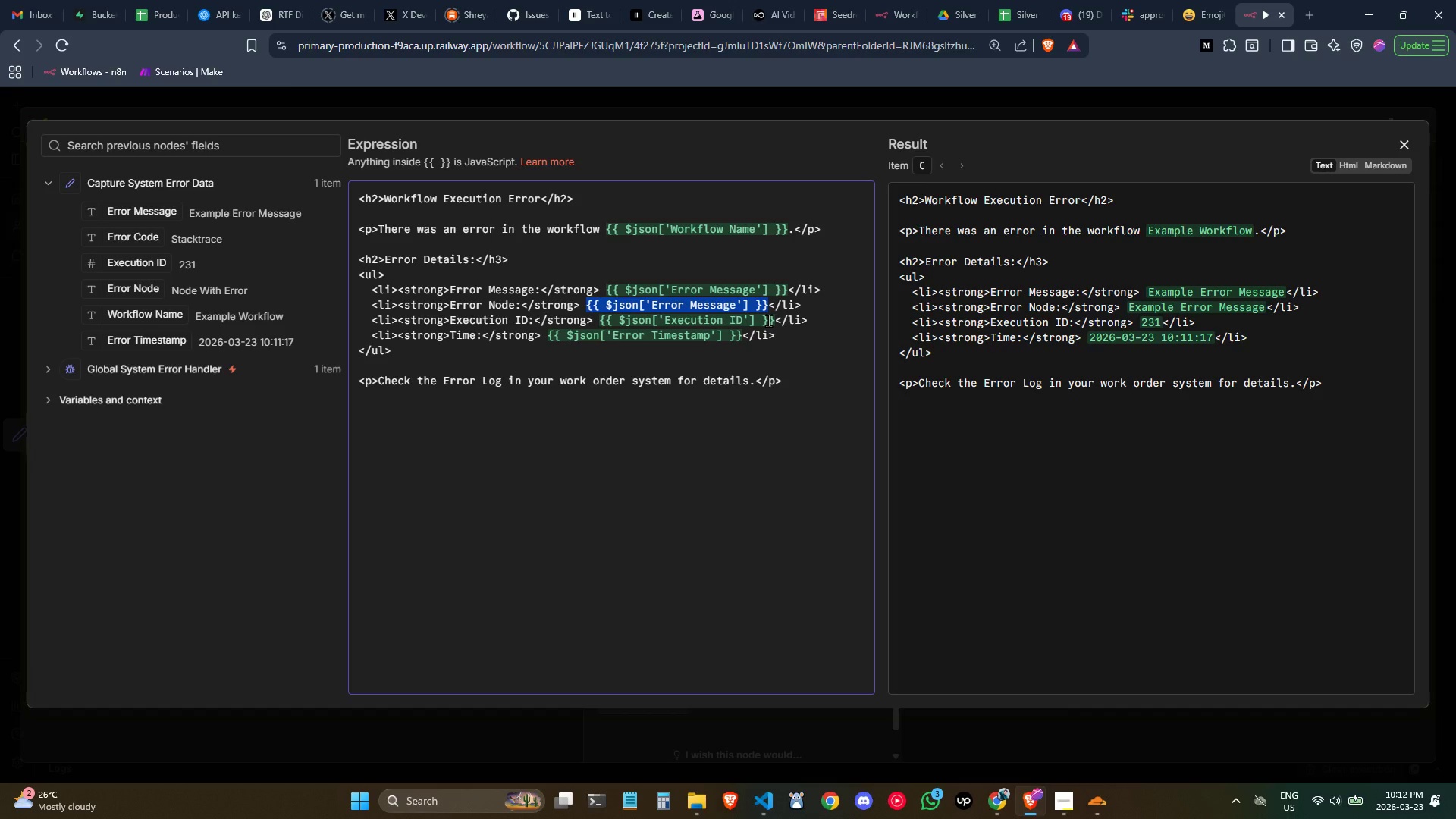 
key(Backspace)
 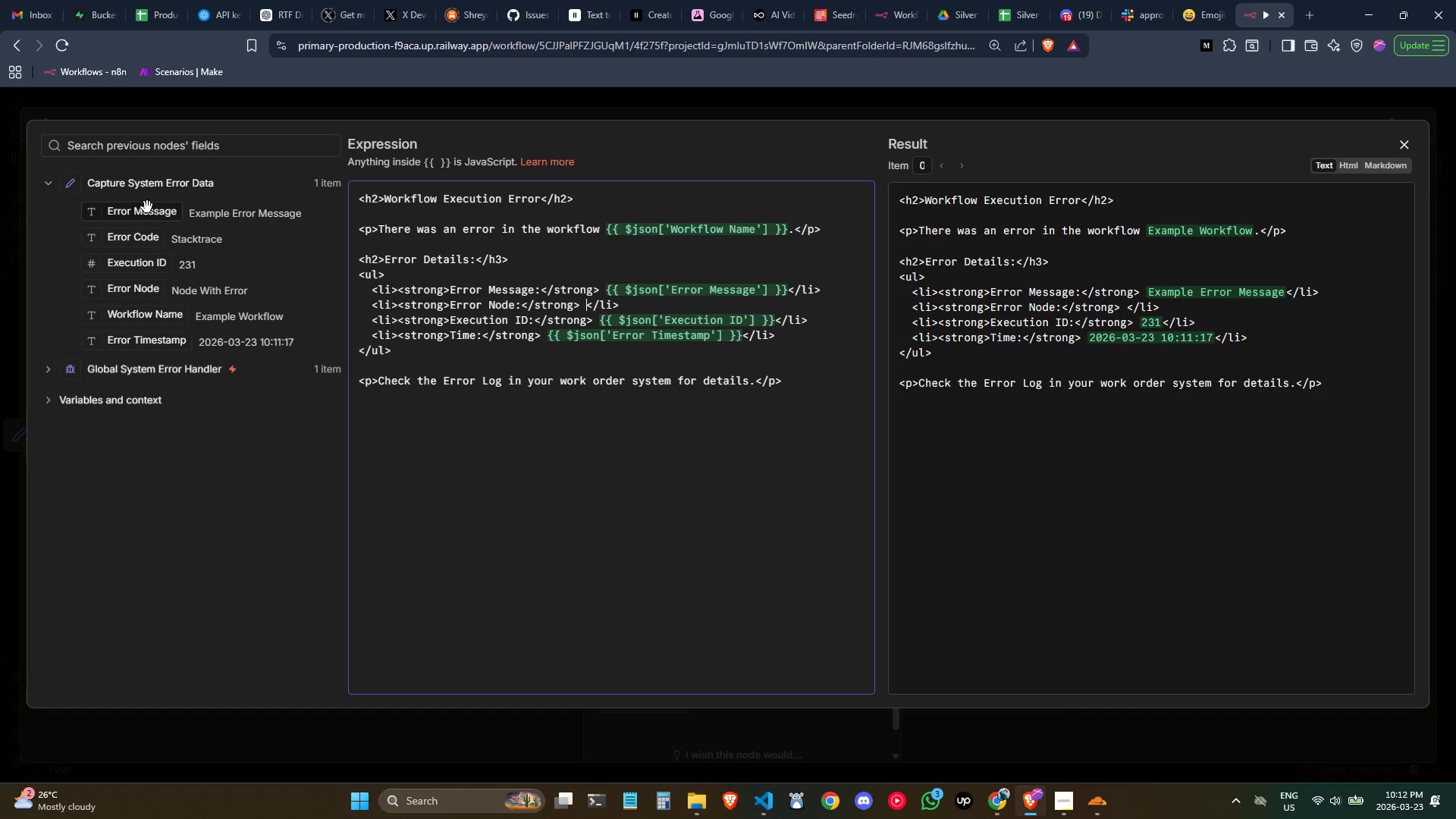 
left_click_drag(start_coordinate=[145, 290], to_coordinate=[585, 310])
 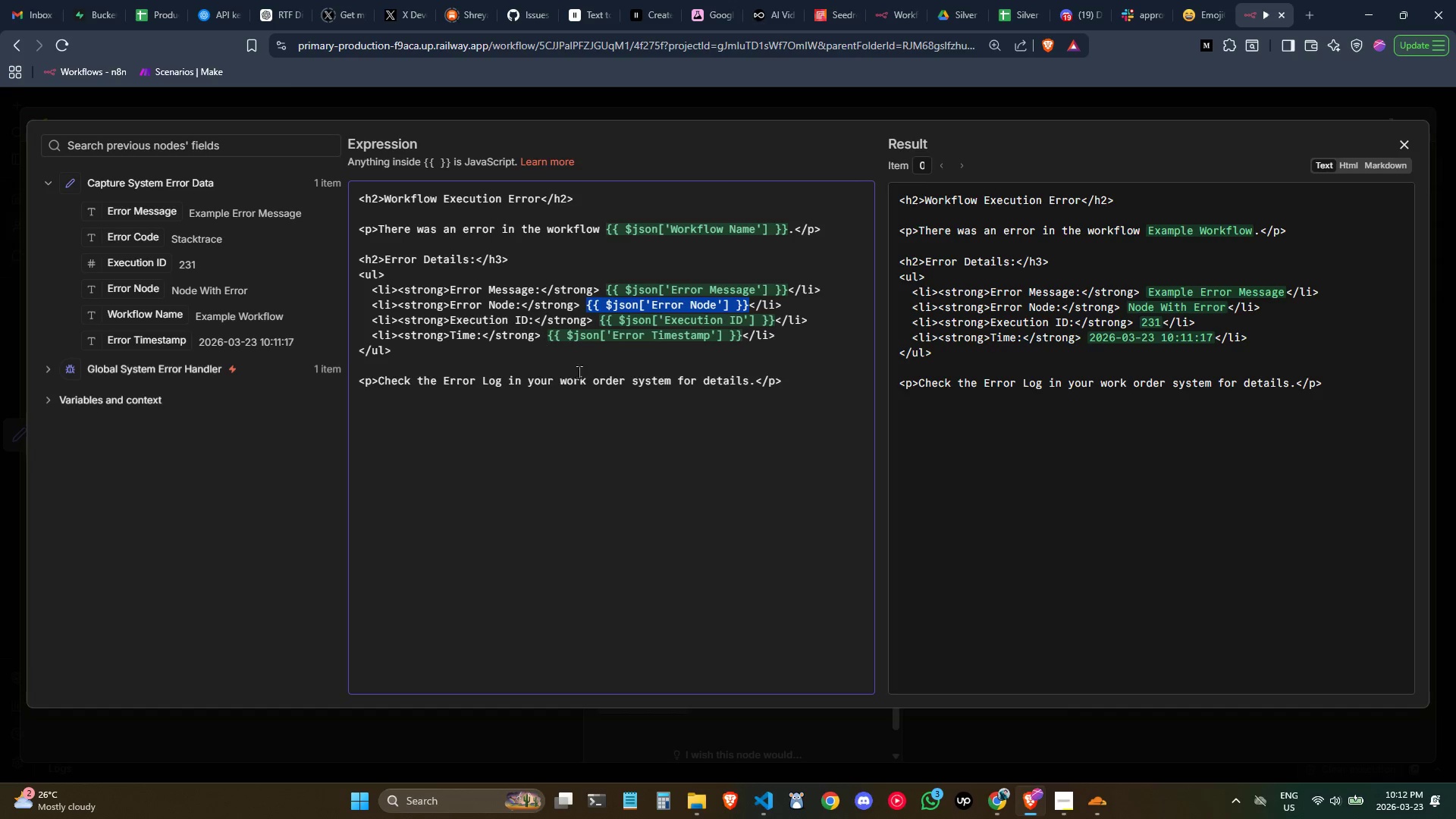 
left_click([643, 403])
 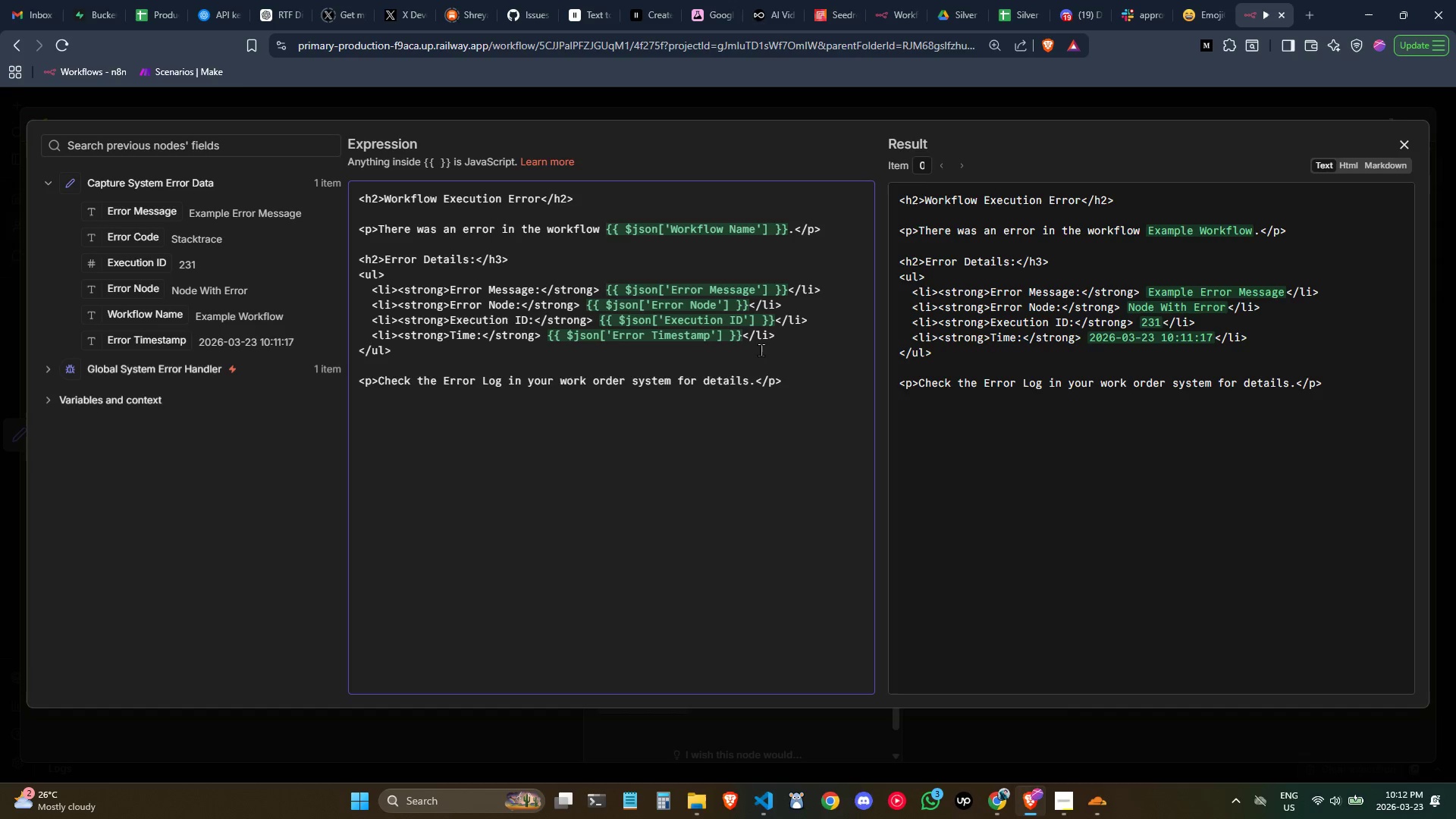 
left_click([787, 336])
 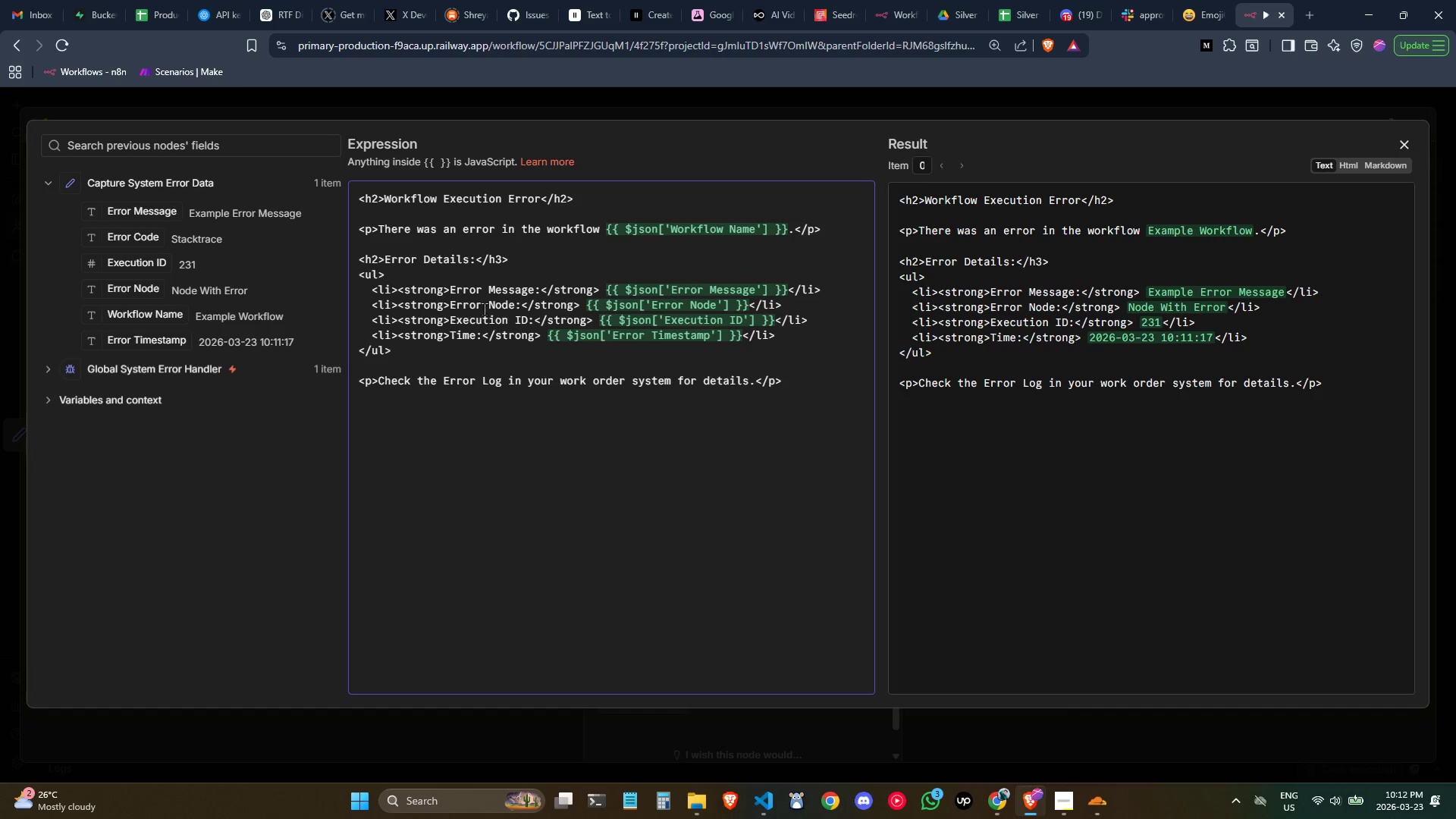 
left_click([608, 365])
 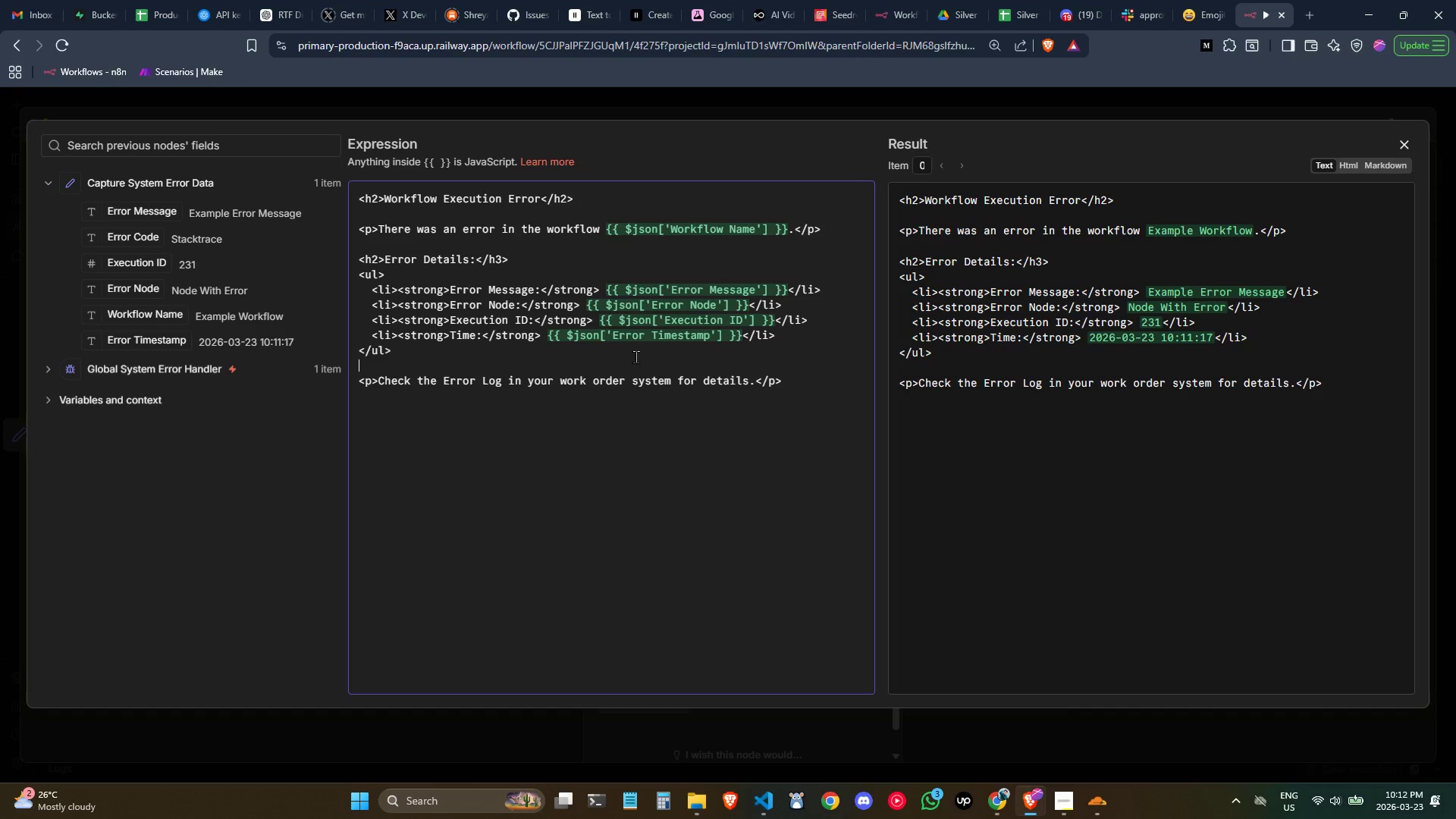 
wait(5.81)
 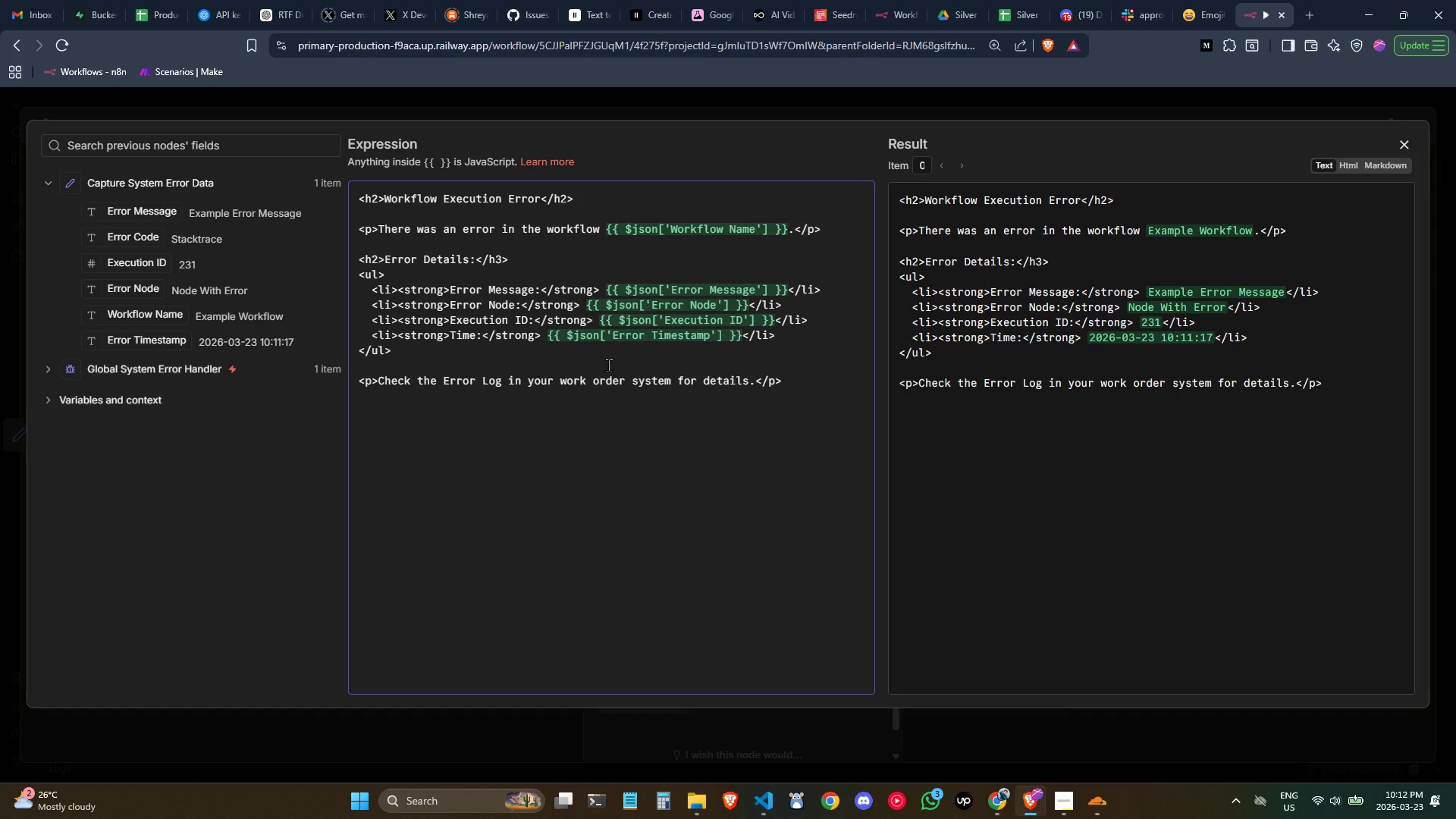 
left_click_drag(start_coordinate=[646, 337], to_coordinate=[622, 330])
 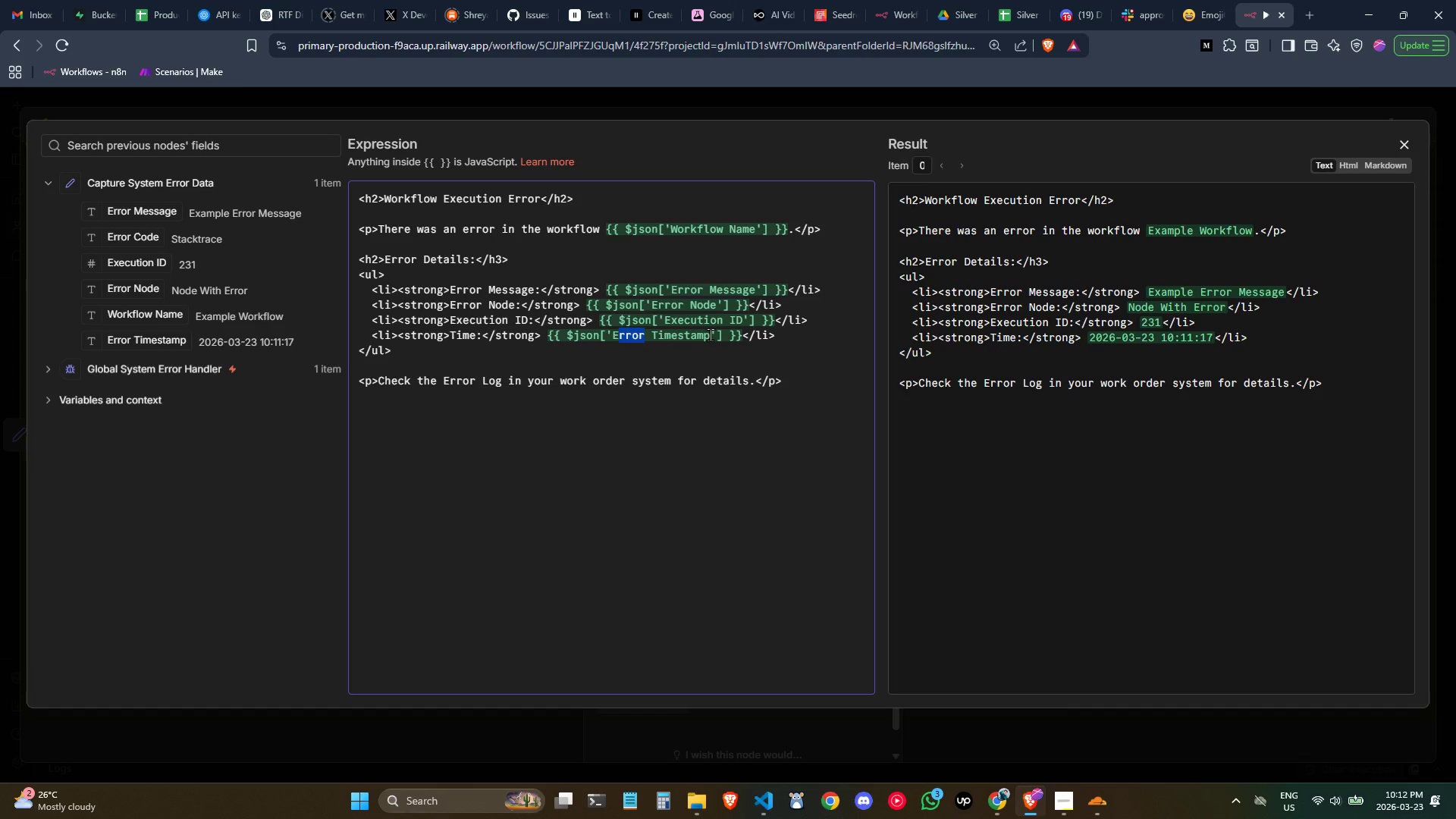 
left_click_drag(start_coordinate=[710, 334], to_coordinate=[614, 333])
 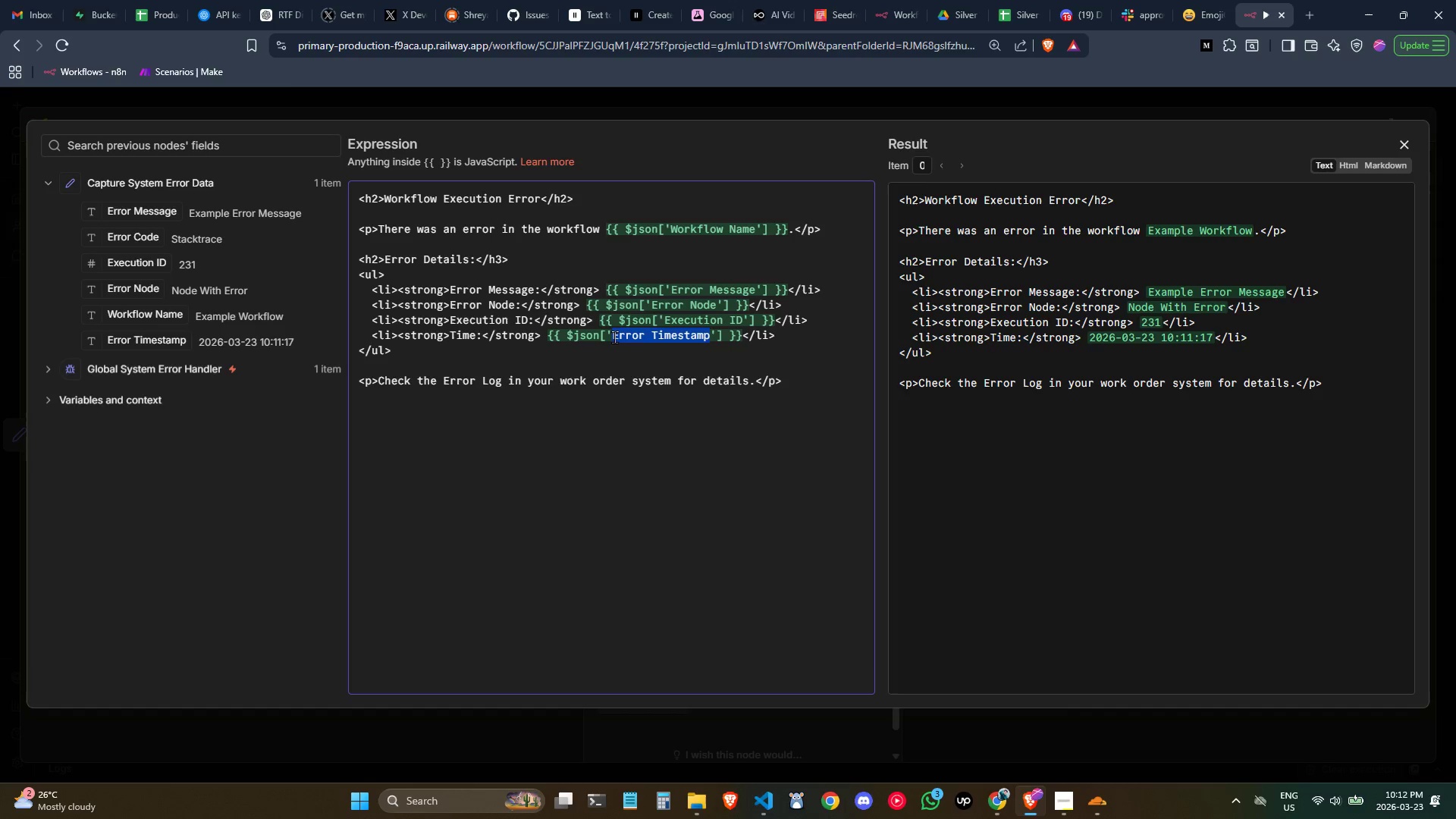 
key(Control+C)
 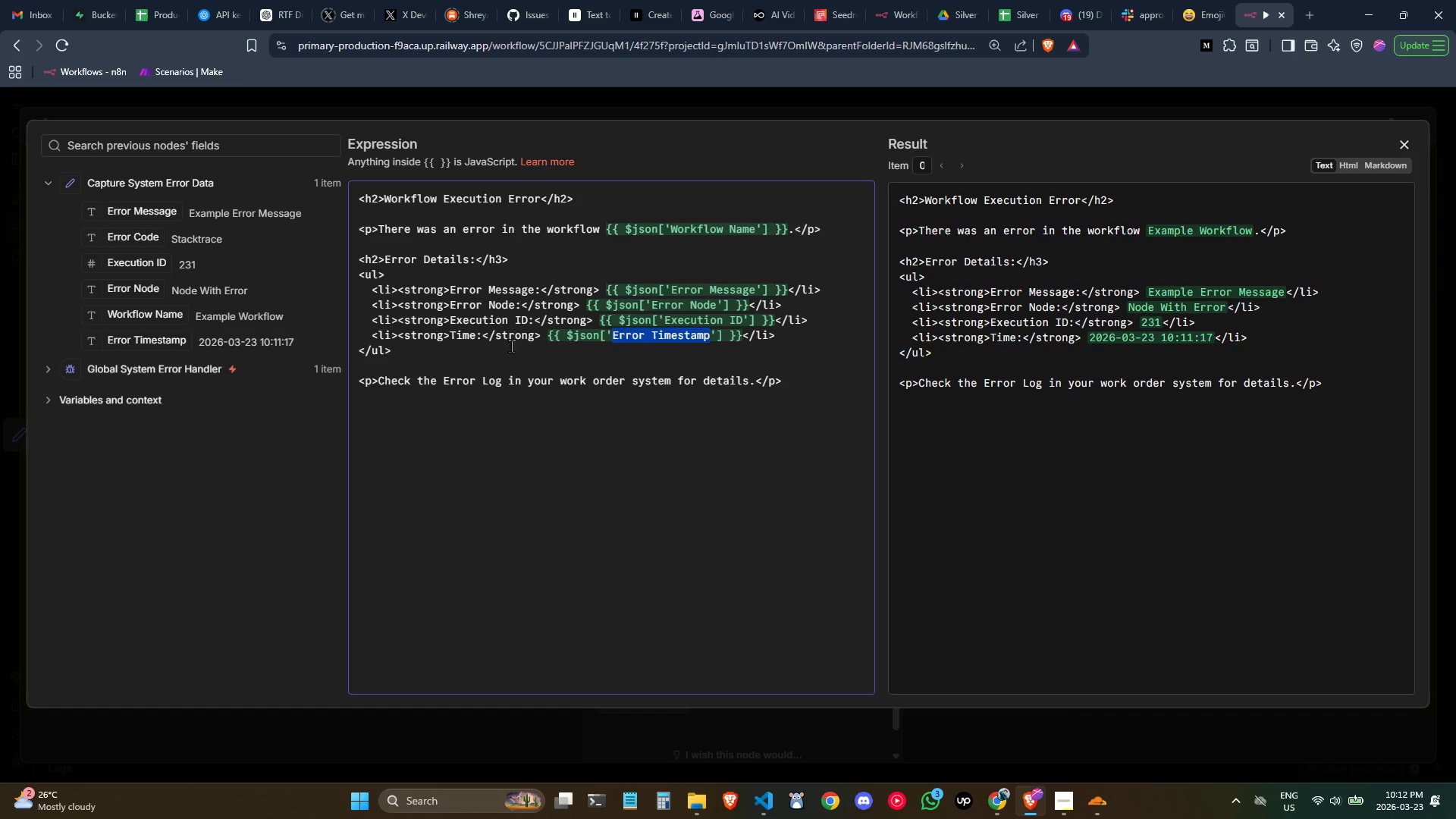 
key(Control+C)
 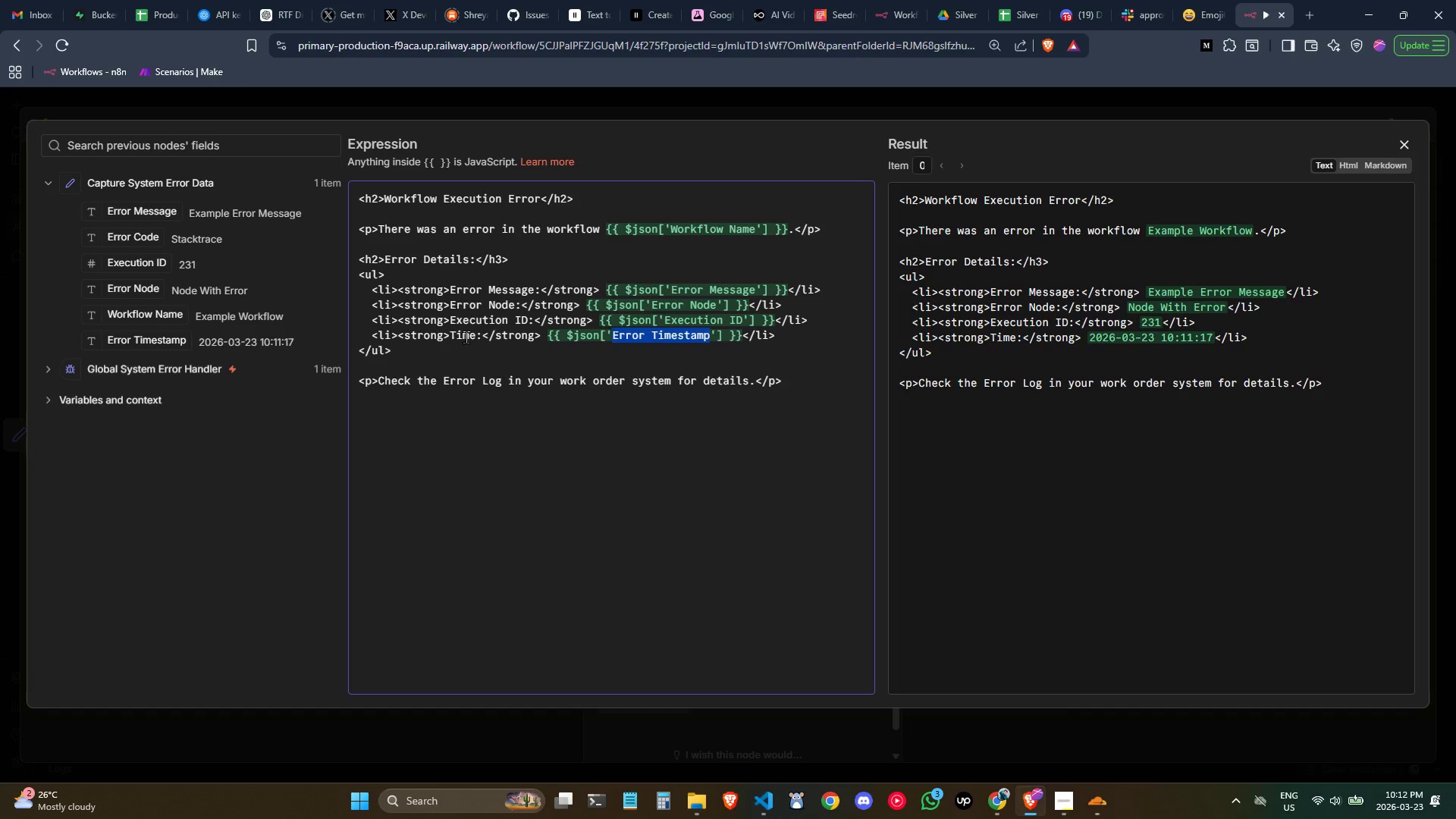 
double_click([466, 336])
 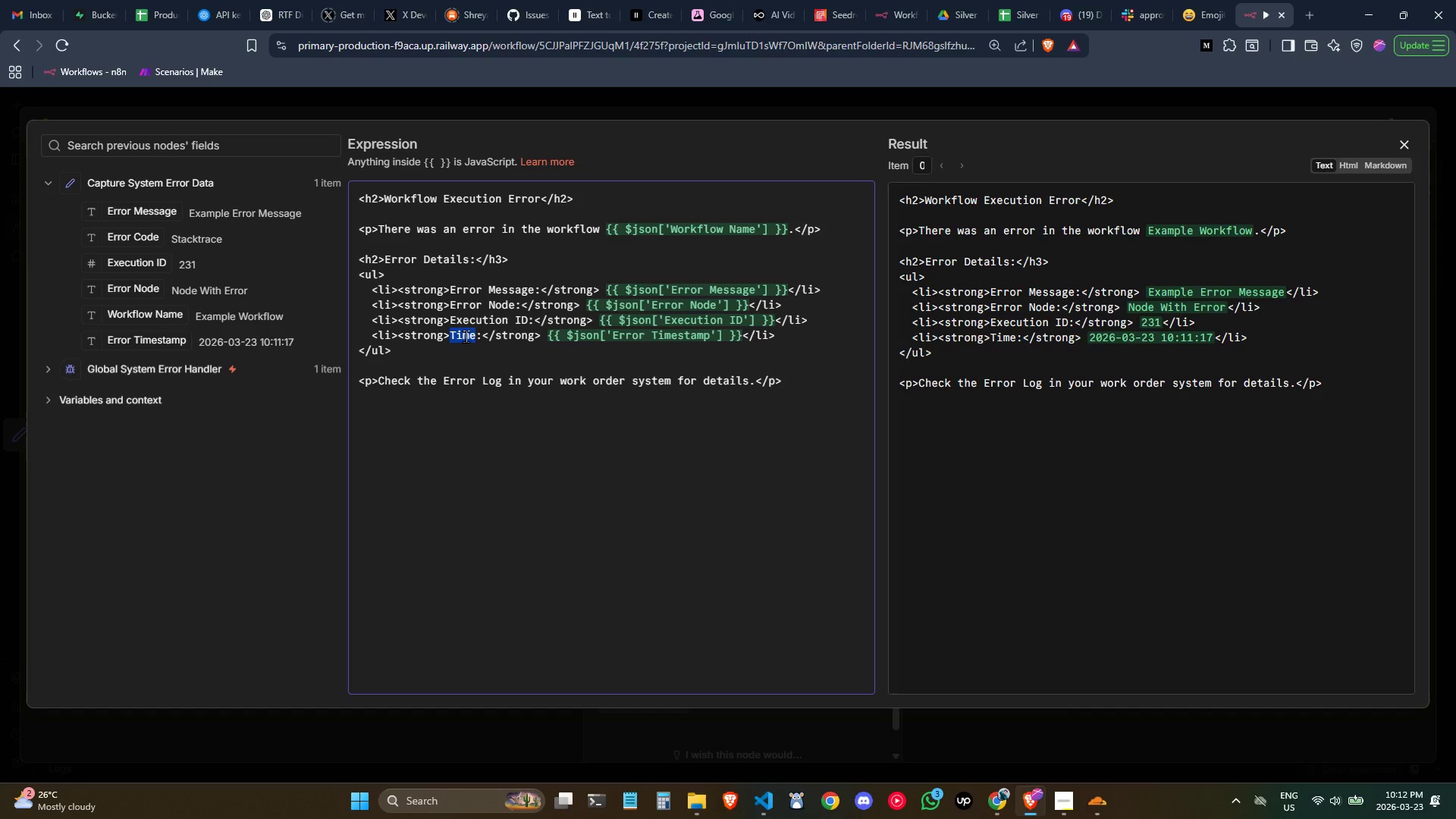 
key(Control+ControlLeft)
 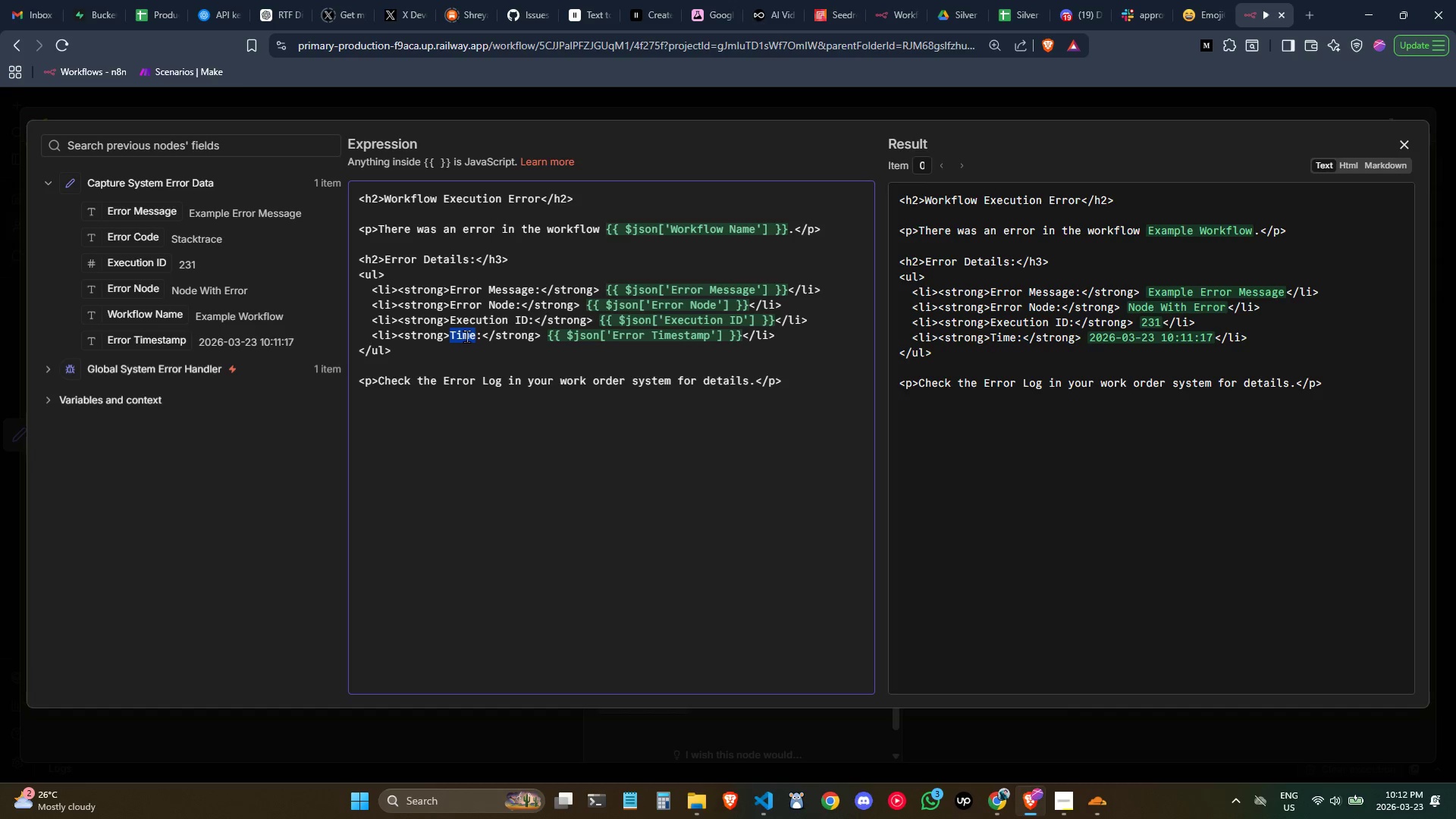 
key(Control+V)
 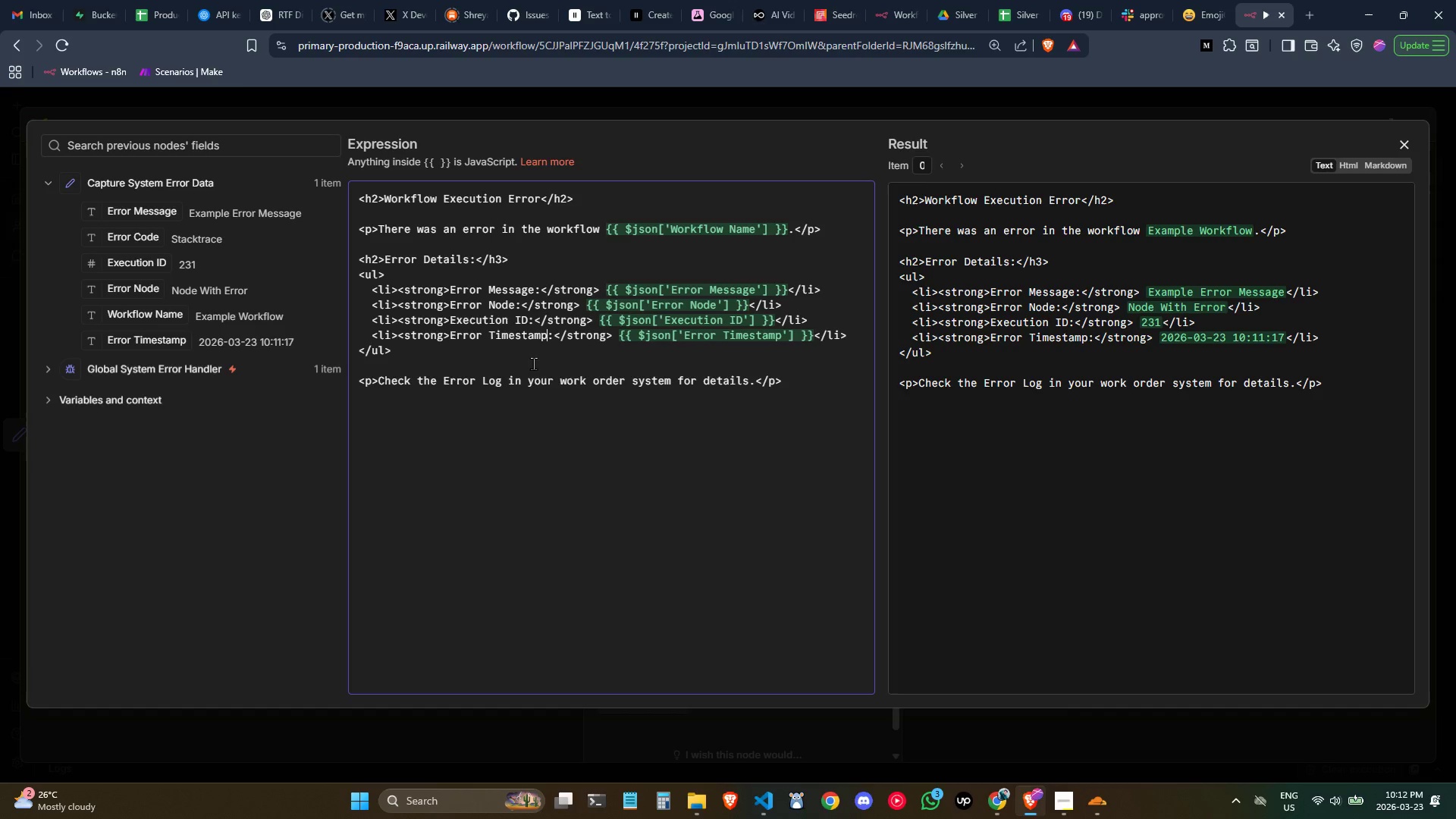 
left_click([533, 363])
 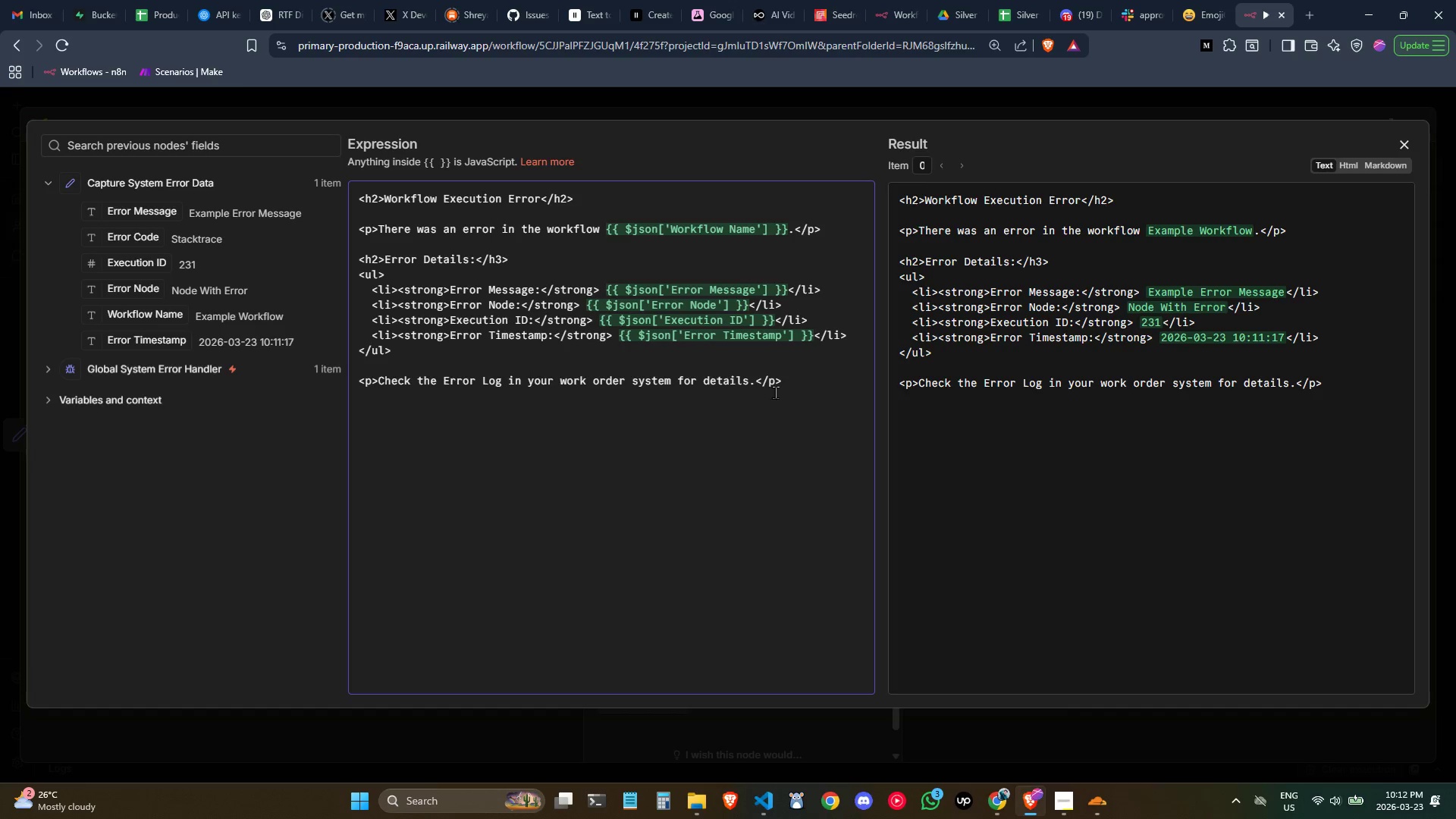 
left_click([797, 394])
 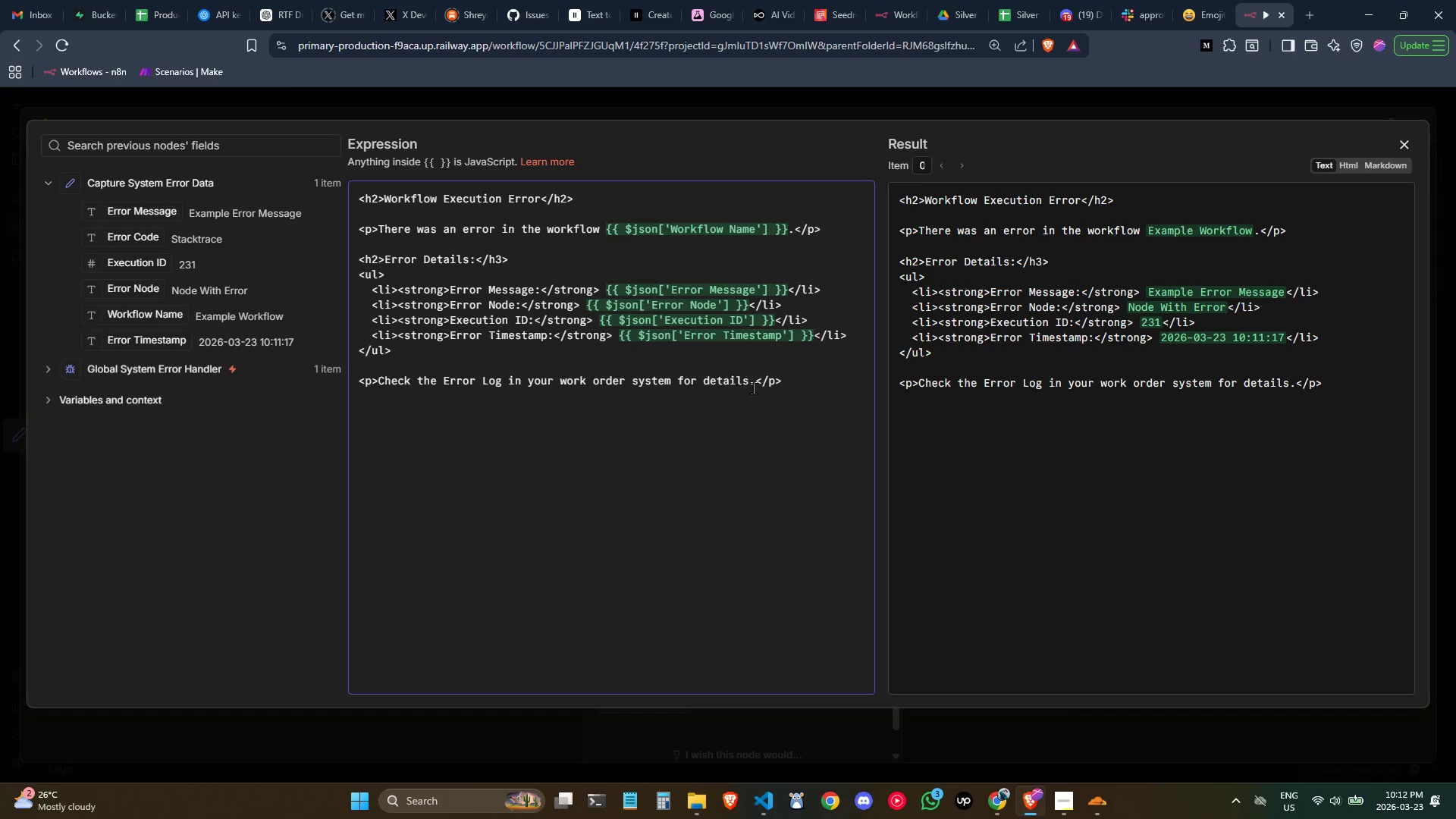 
wait(13.36)
 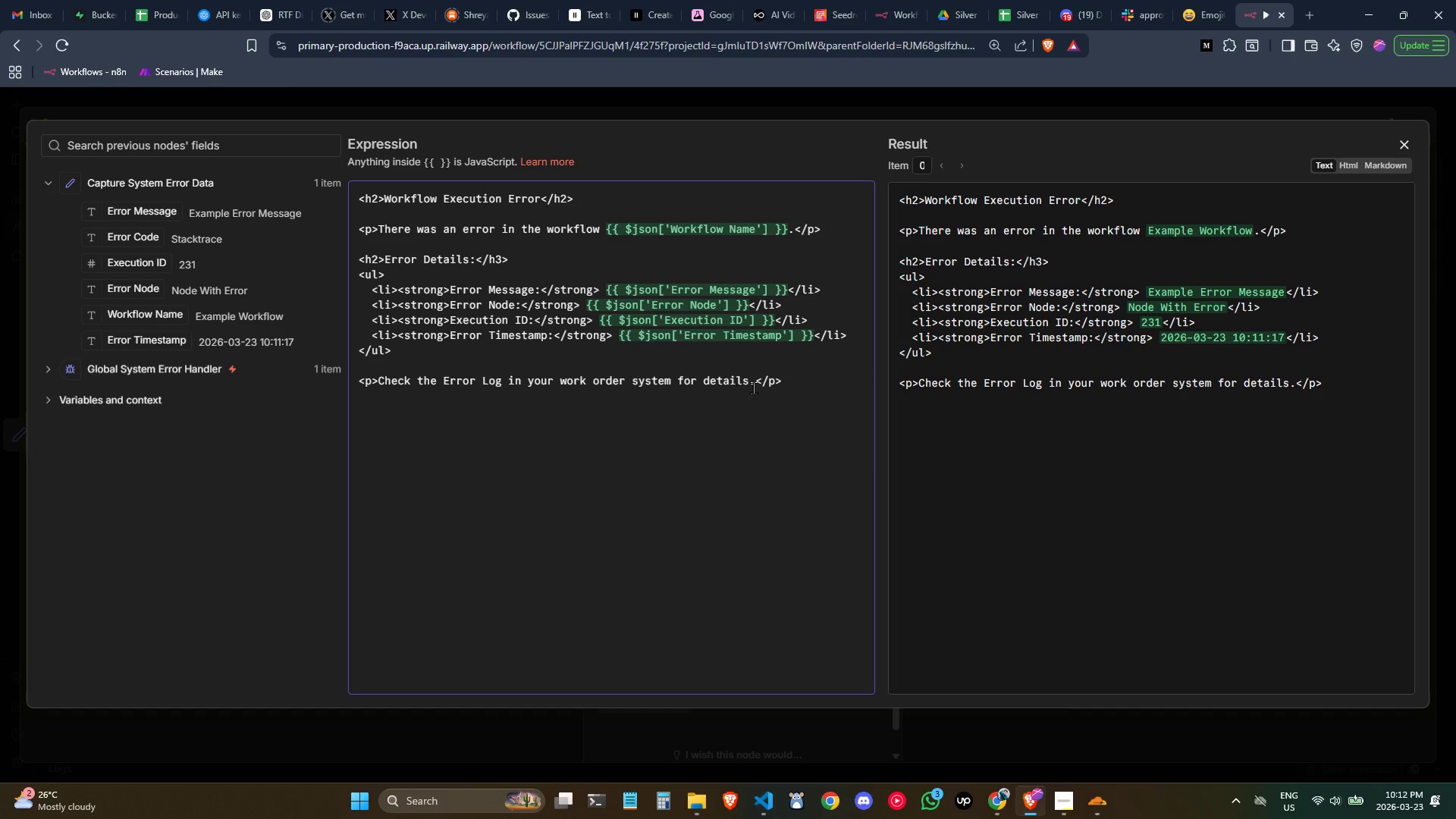 
left_click([1011, 14])
 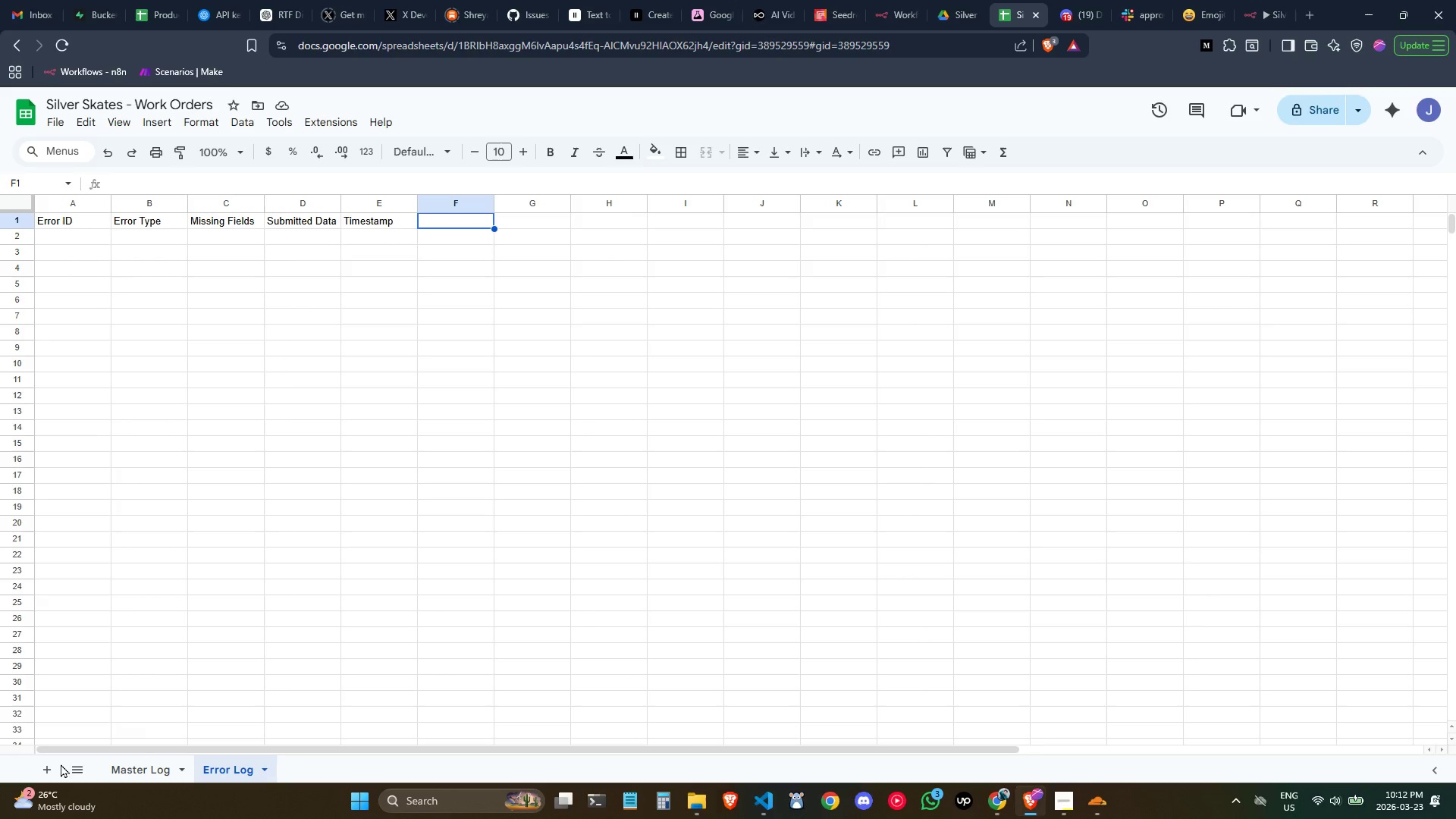 
left_click([51, 766])
 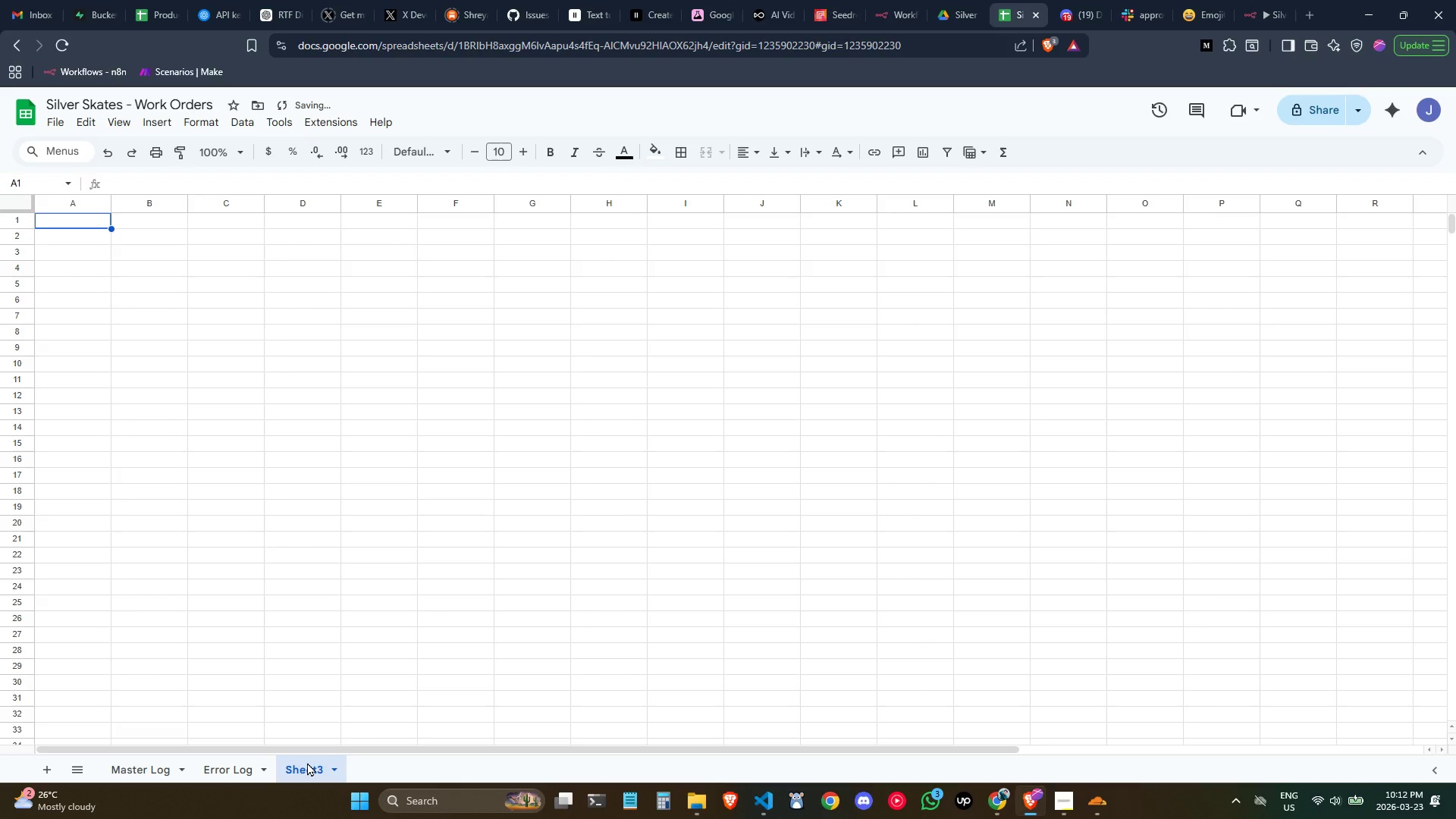 
double_click([306, 762])
 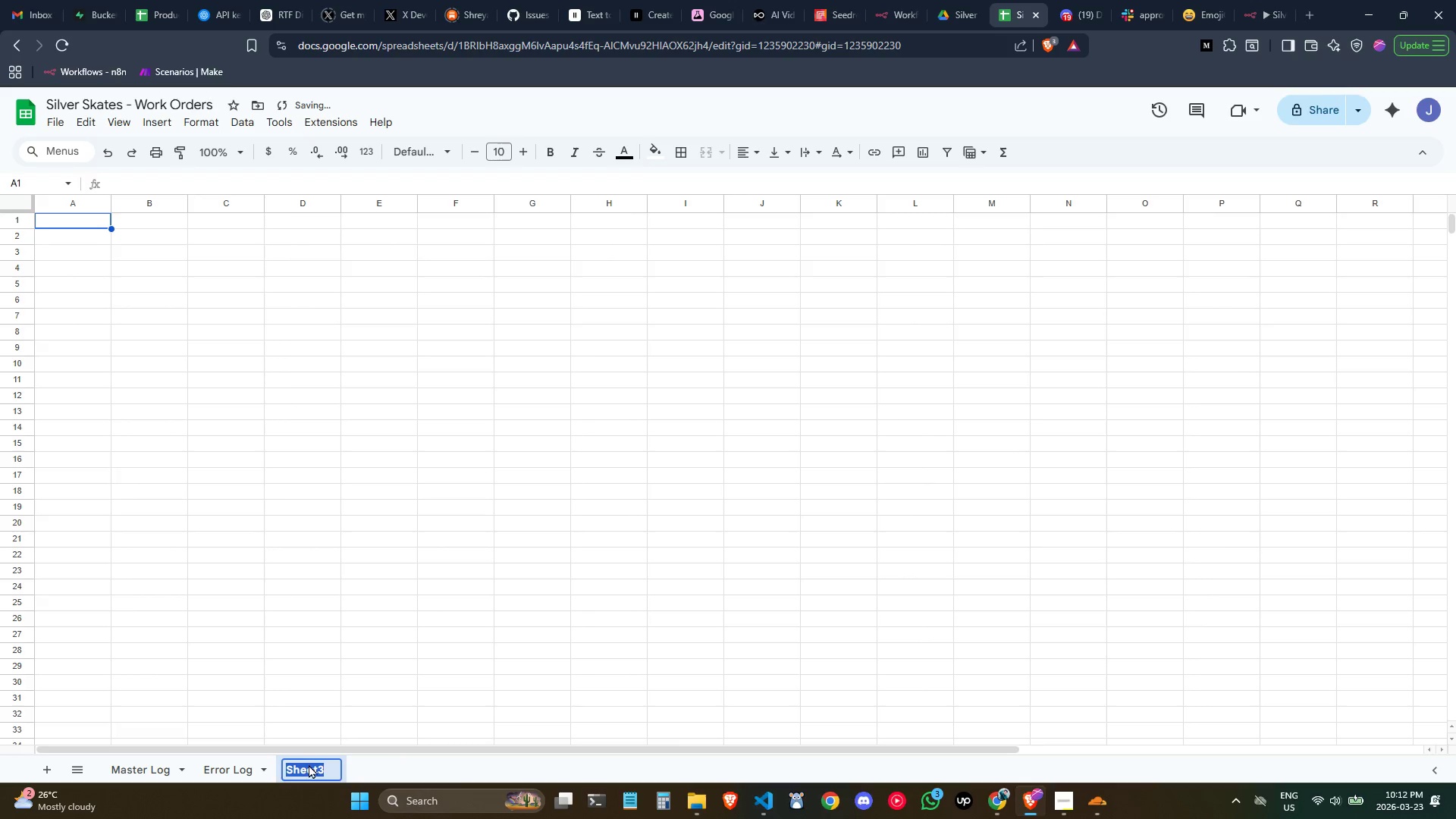 
type(System Errors)
 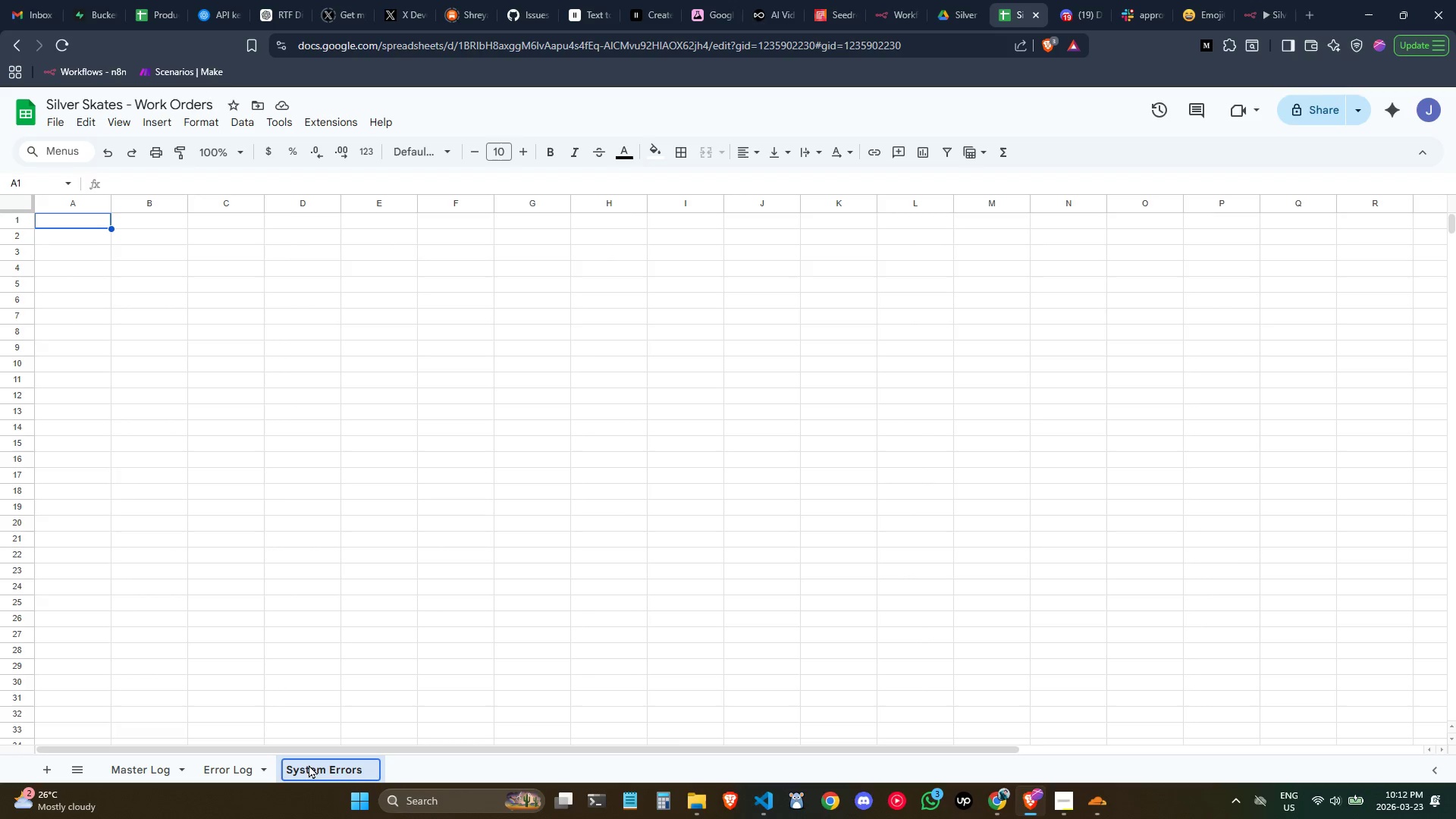 
key(Backspace)
 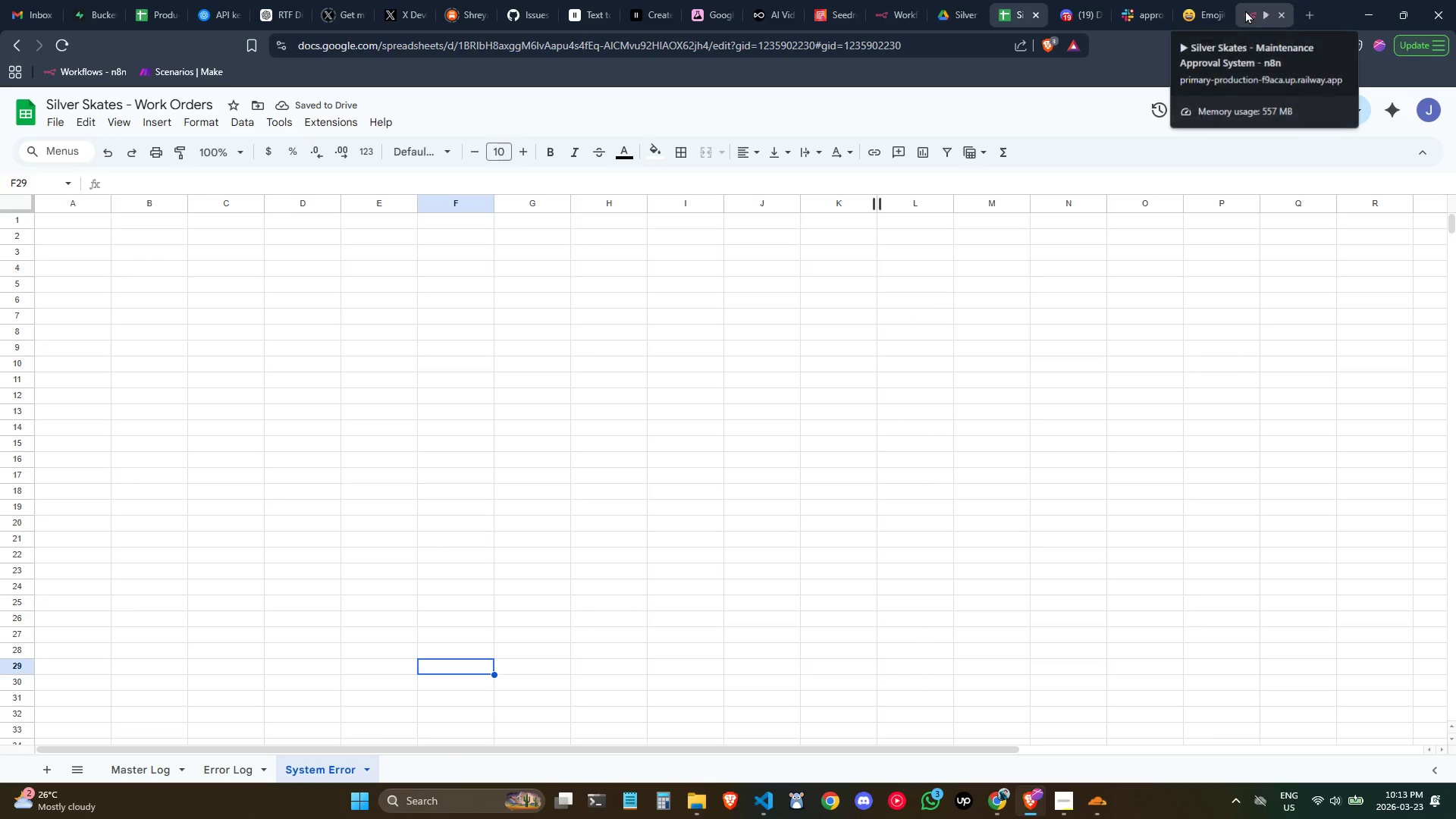 
wait(6.44)
 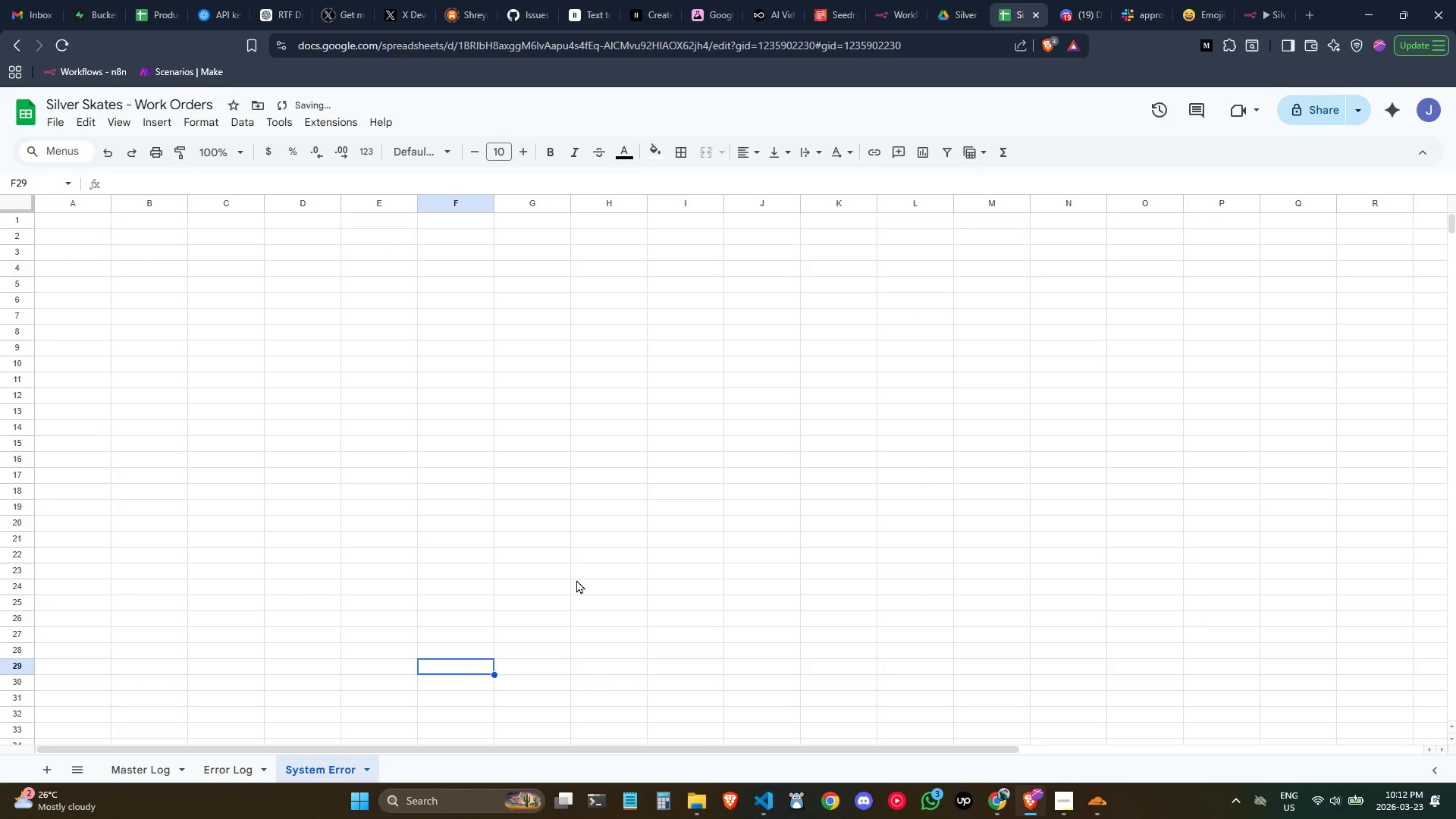 
left_click([1245, 10])
 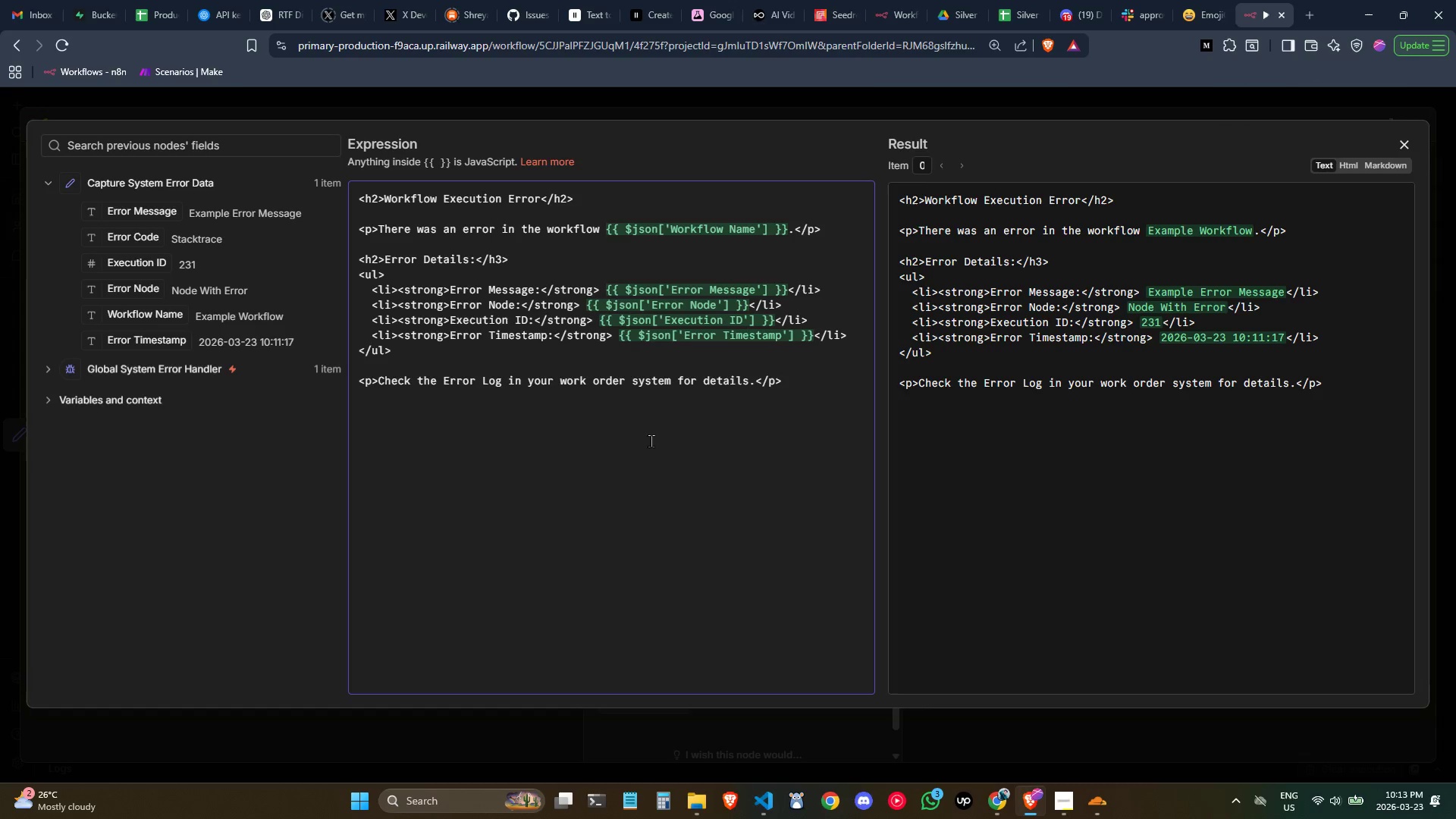 
left_click([698, 430])
 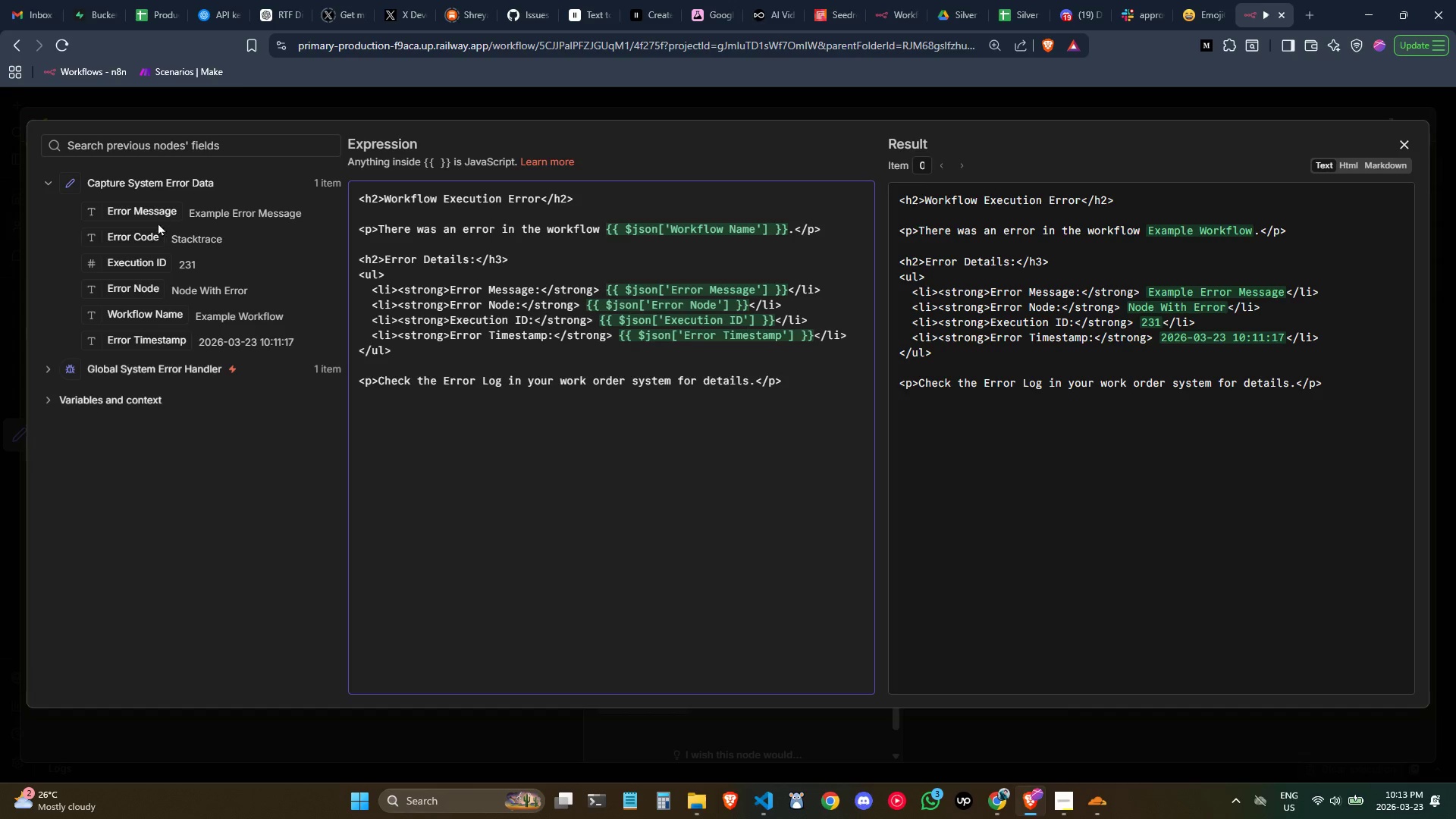 
wait(11.52)
 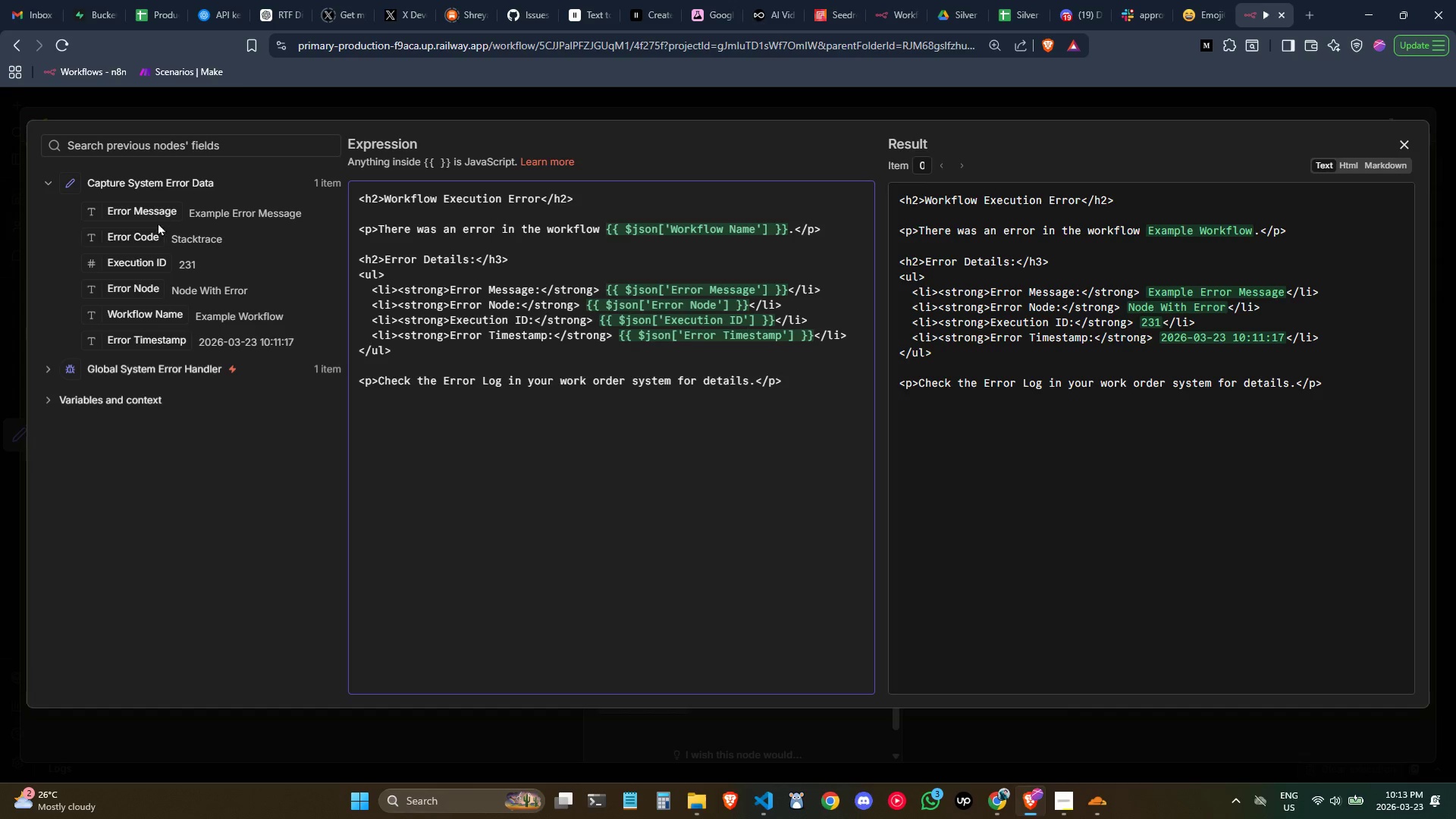 
left_click([1395, 147])
 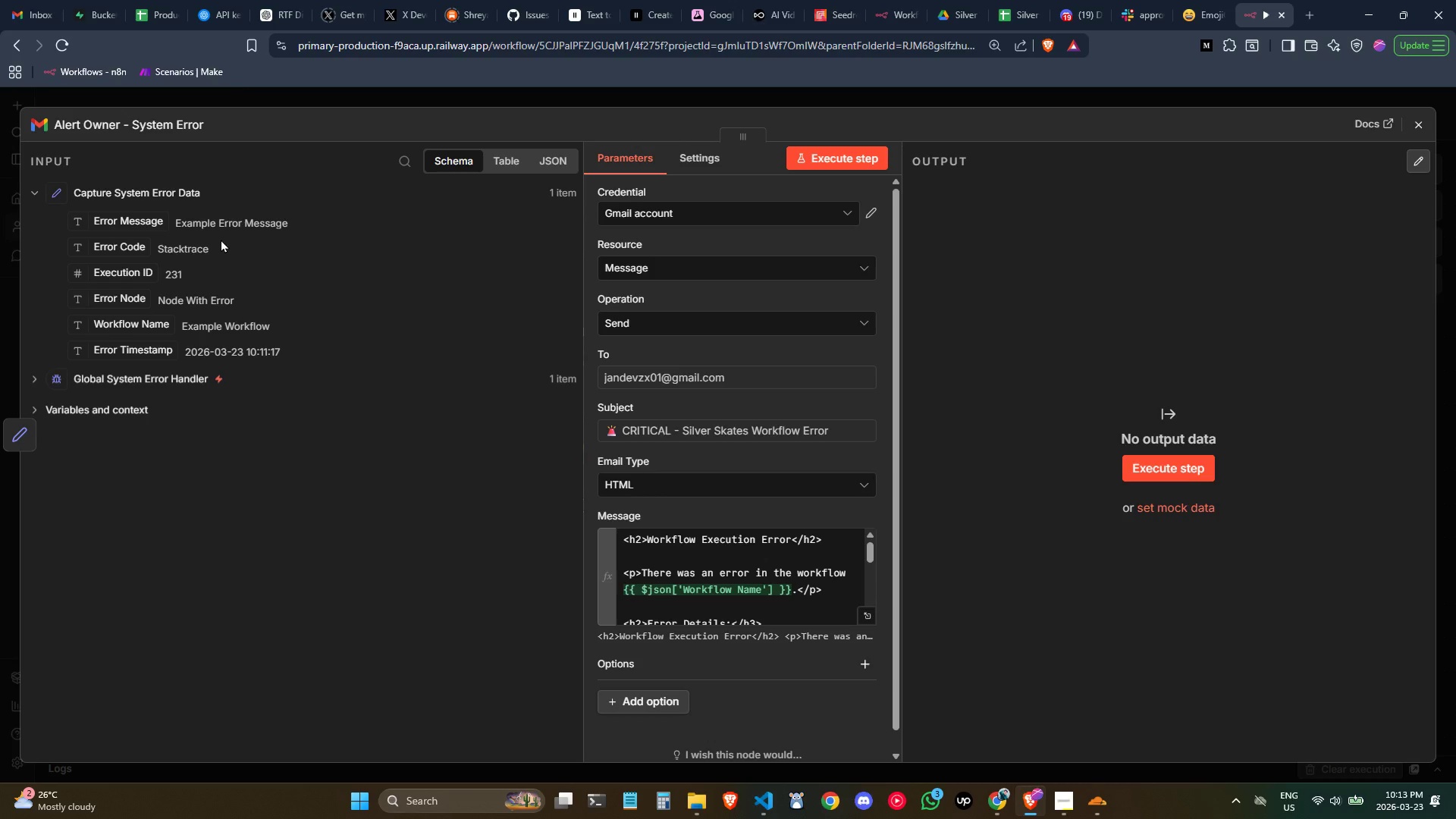 
wait(6.33)
 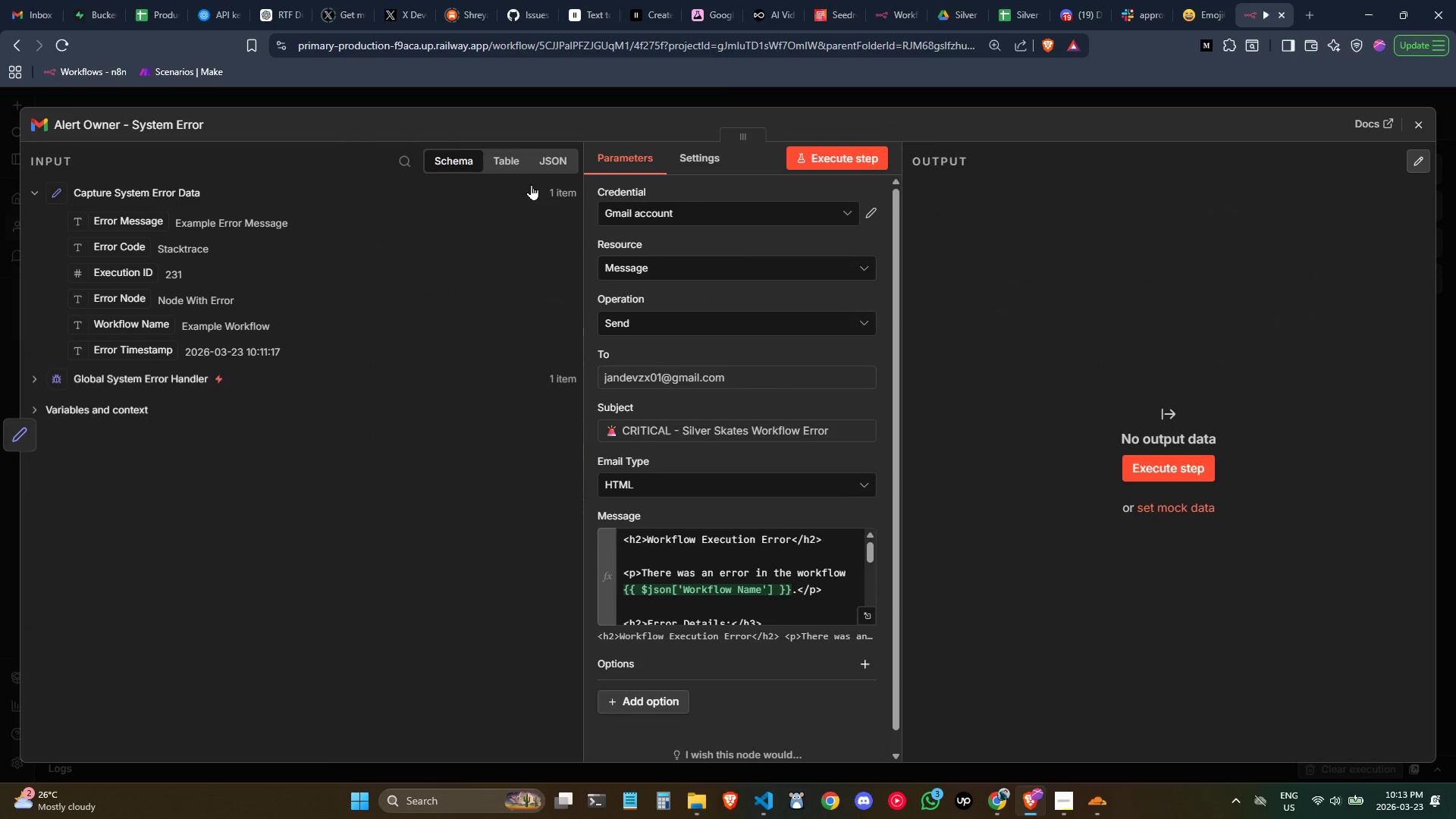 
left_click([1022, 7])
 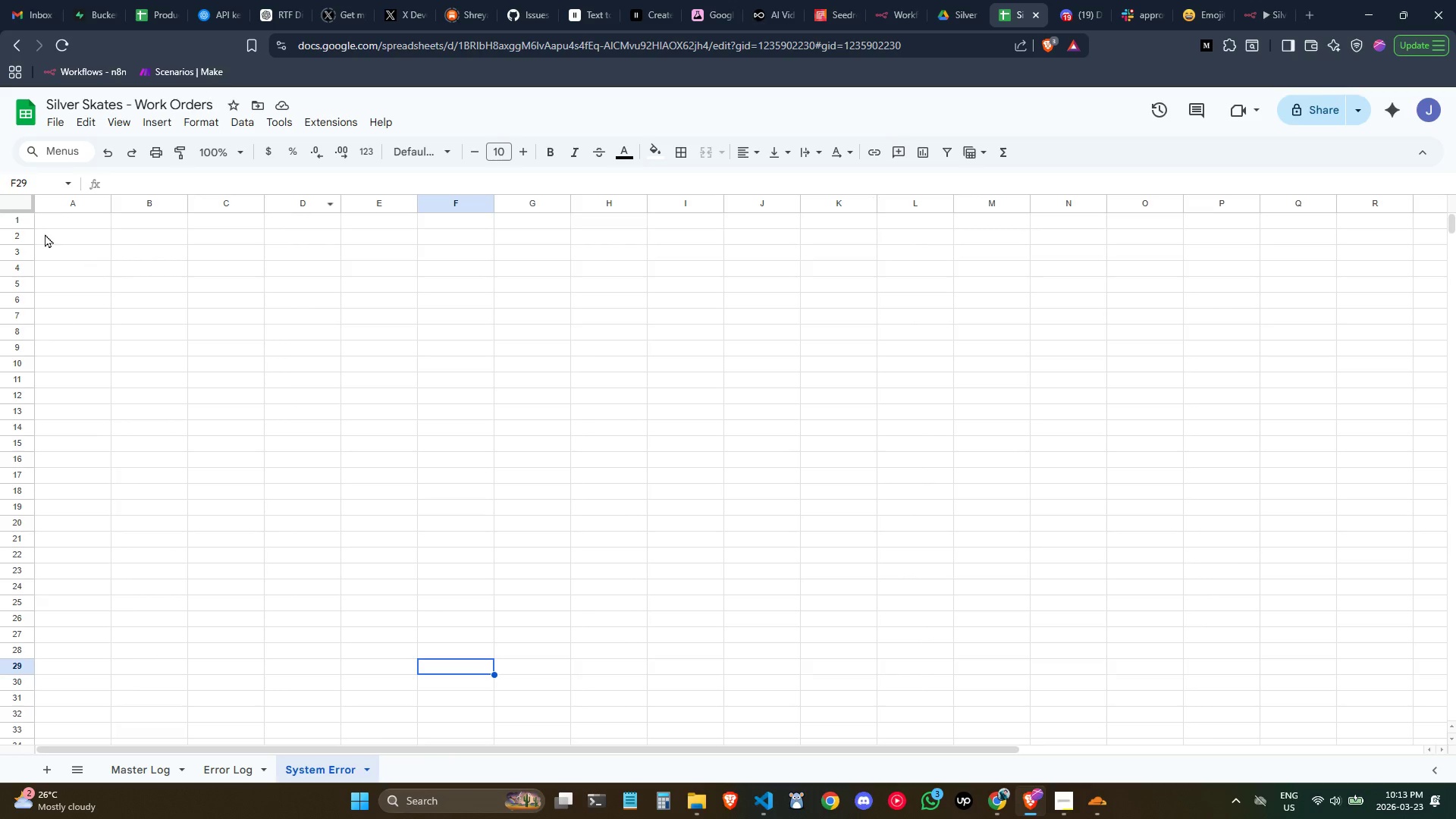 
left_click([53, 228])
 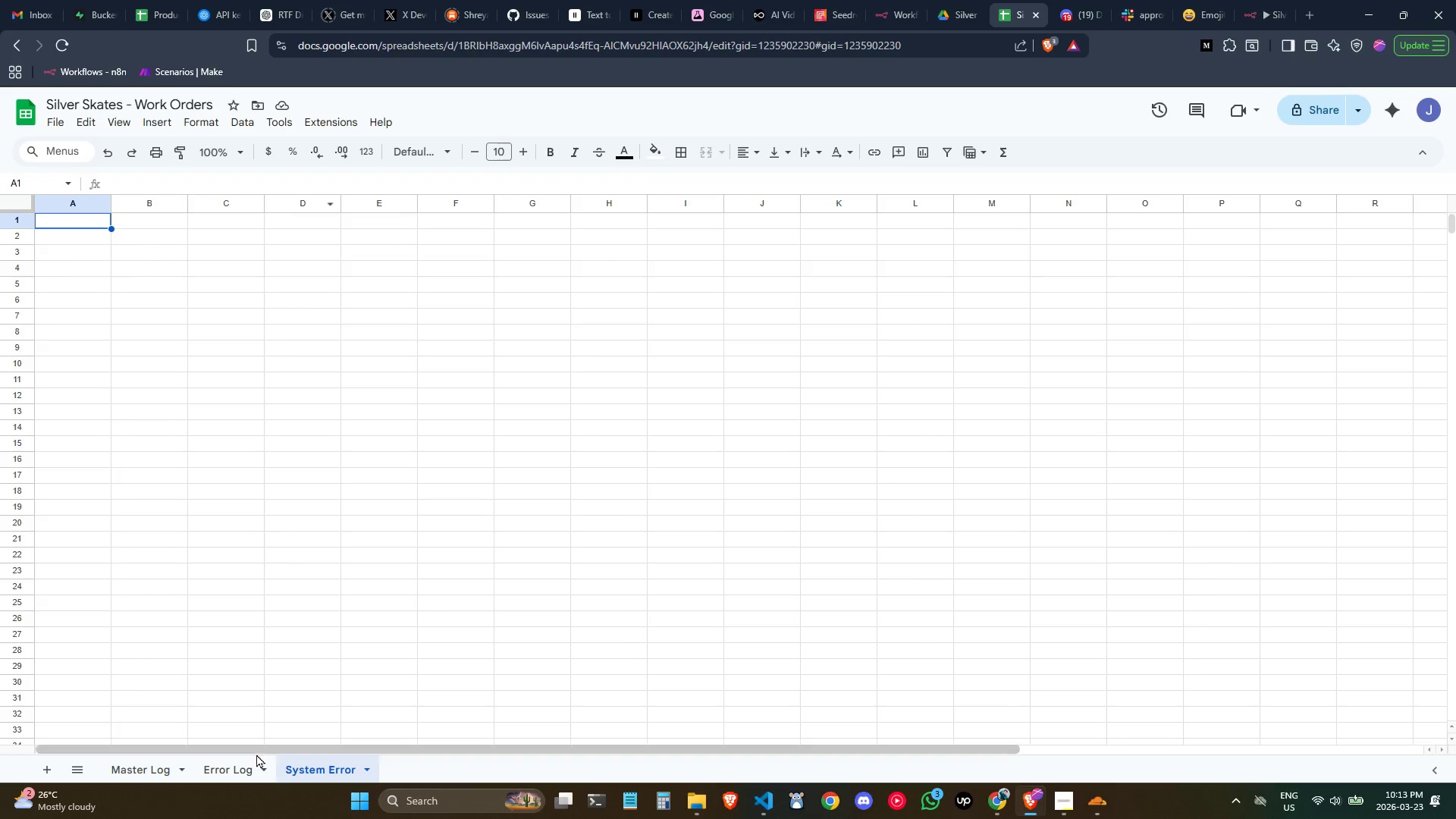 
left_click([248, 766])
 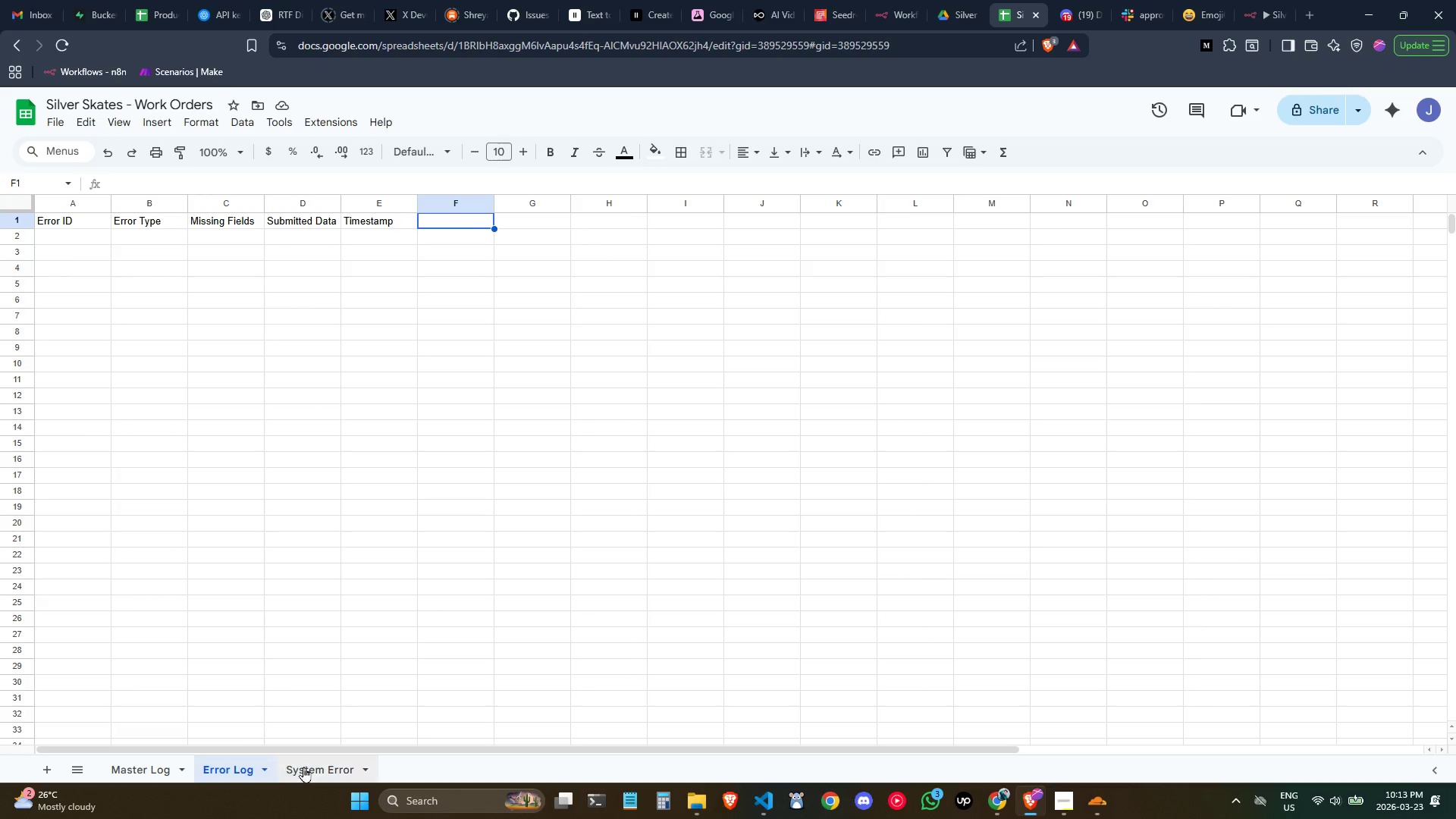 
left_click([322, 767])
 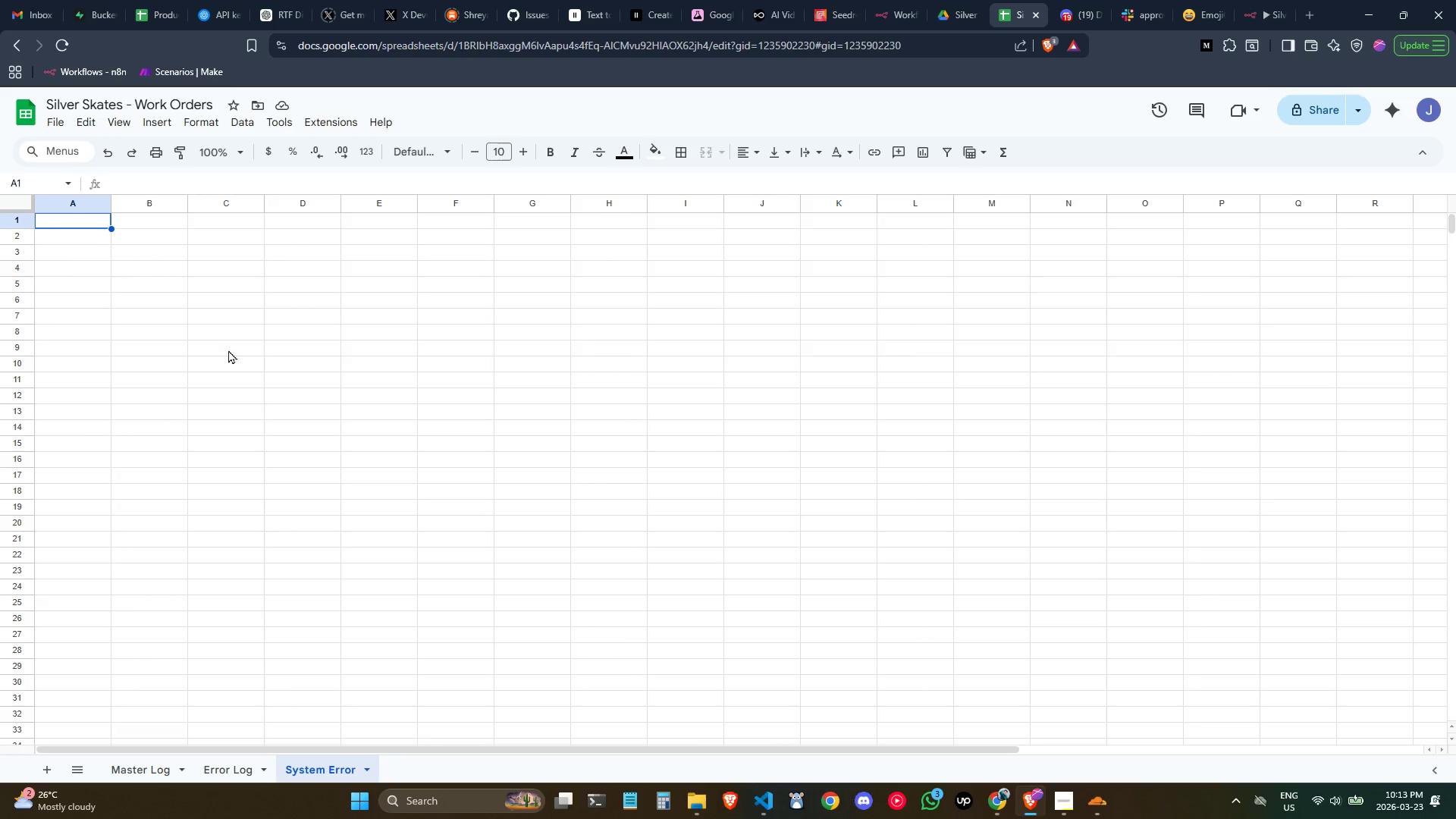 
type(Error EMs)
key(Backspace)
key(Backspace)
key(Backspace)
key(Backspace)
 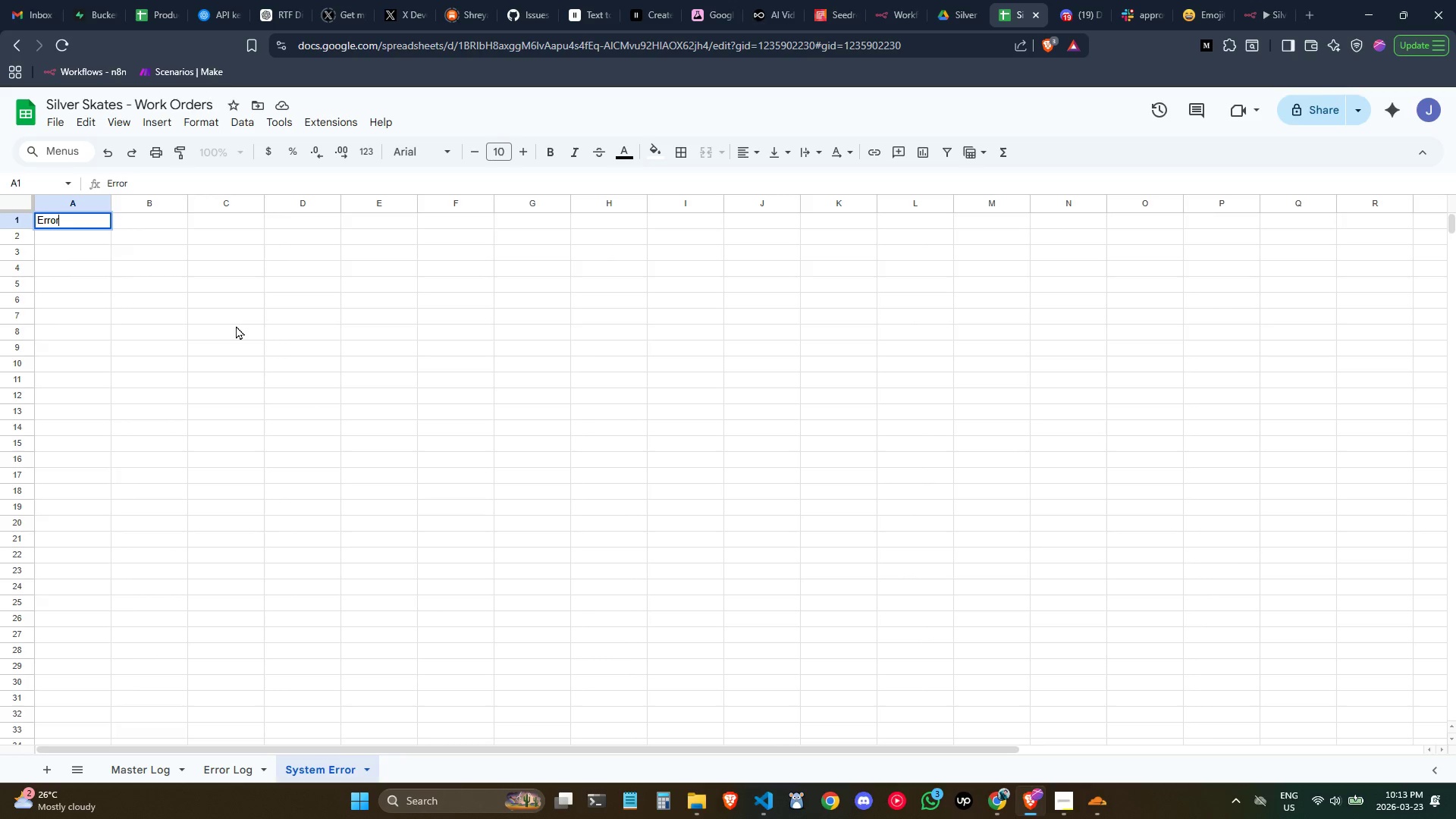 
type( Message)
 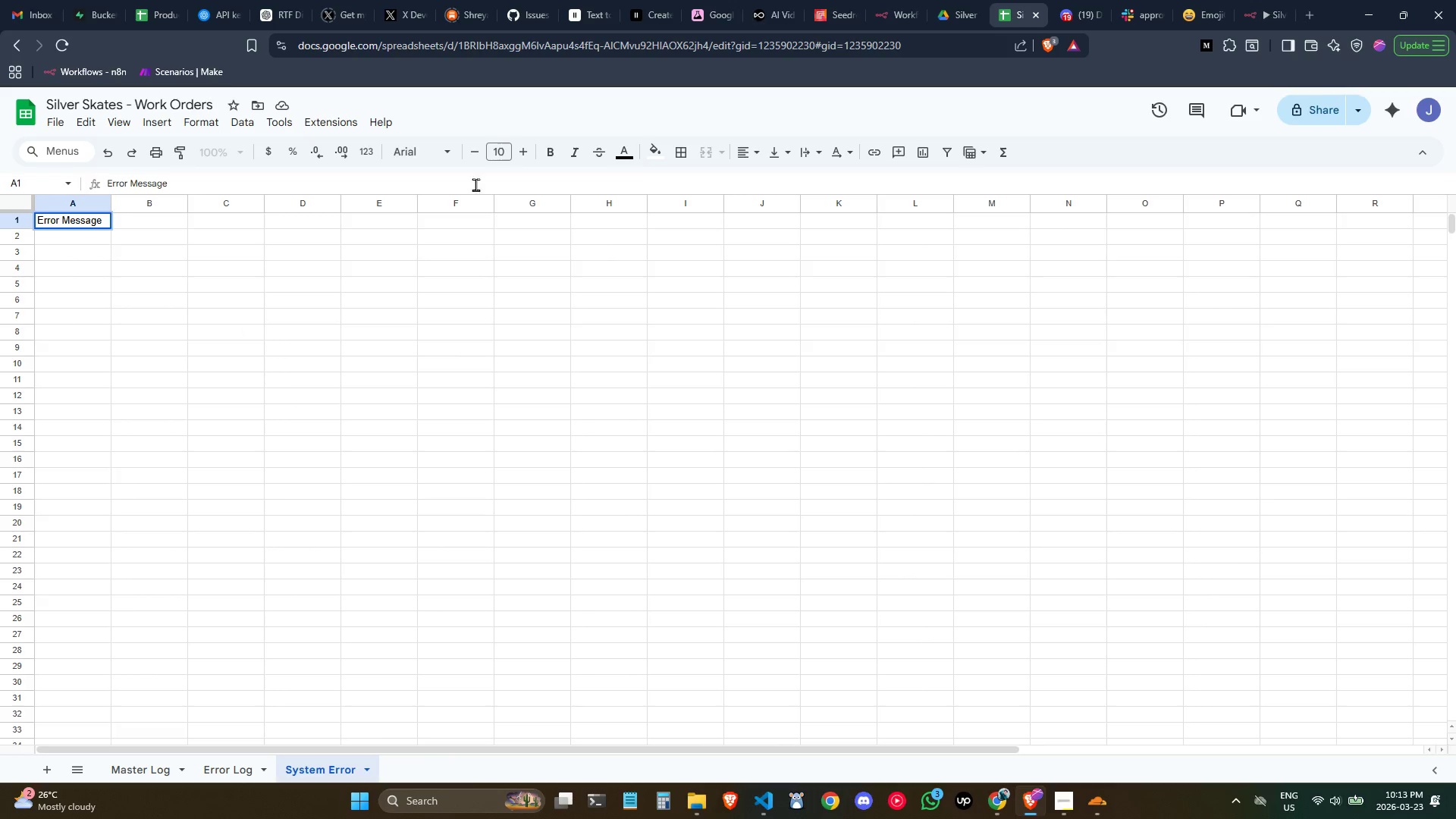 
key(Tab)
 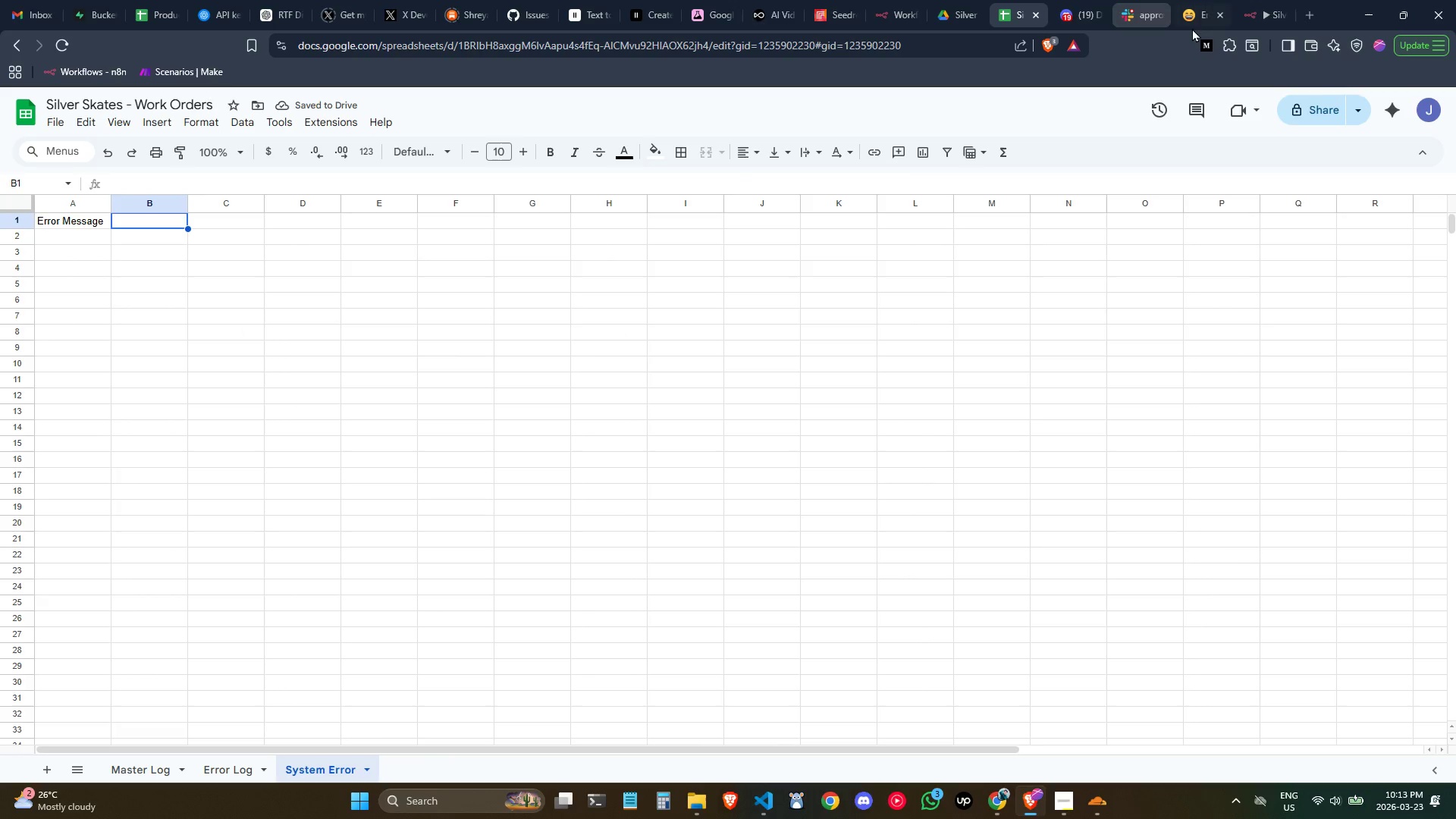 
left_click([1258, 15])
 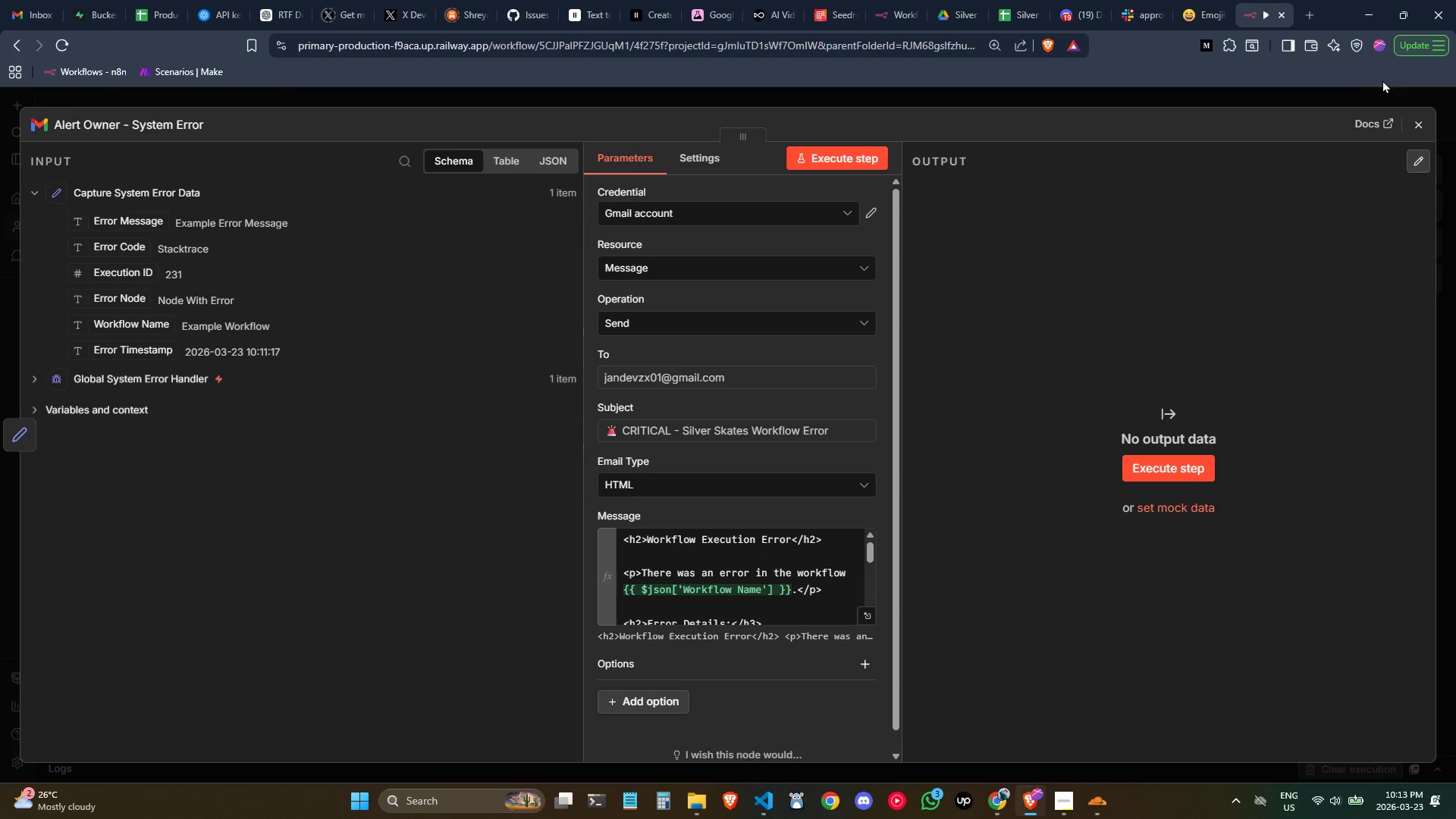 
mouse_move([941, 2])
 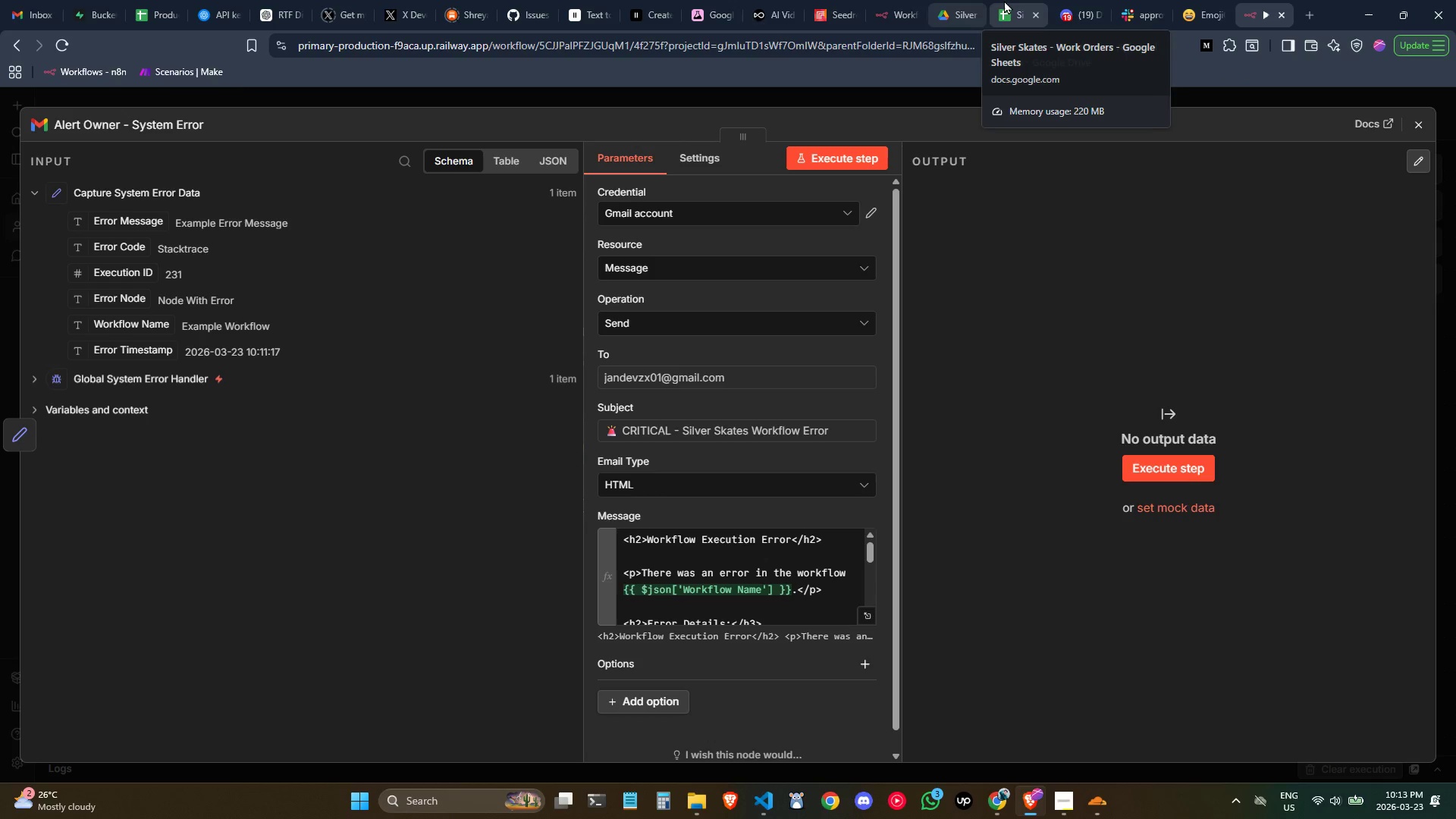 
left_click([1004, 0])
 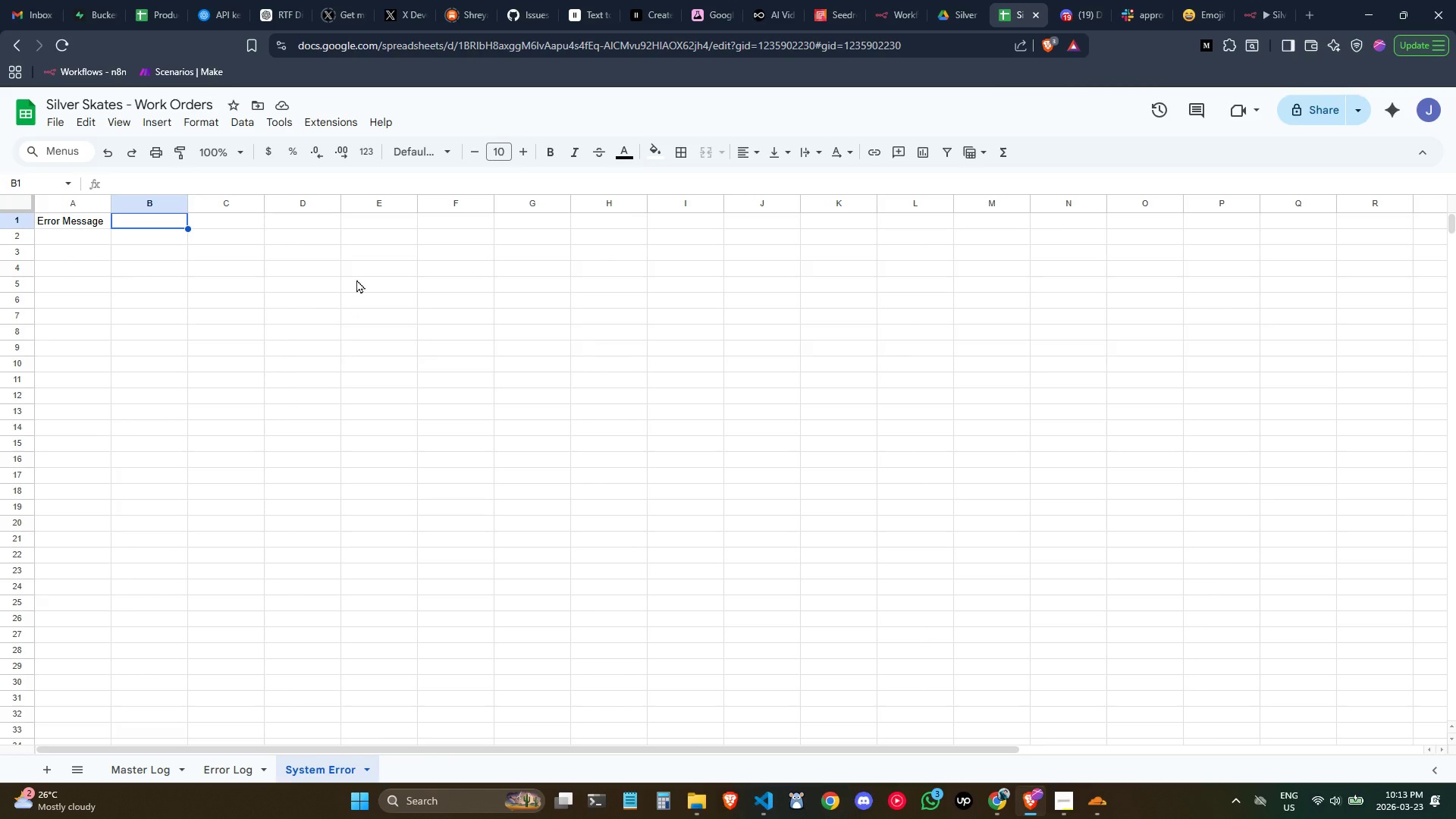 
type(Error Code)
key(Tab)
 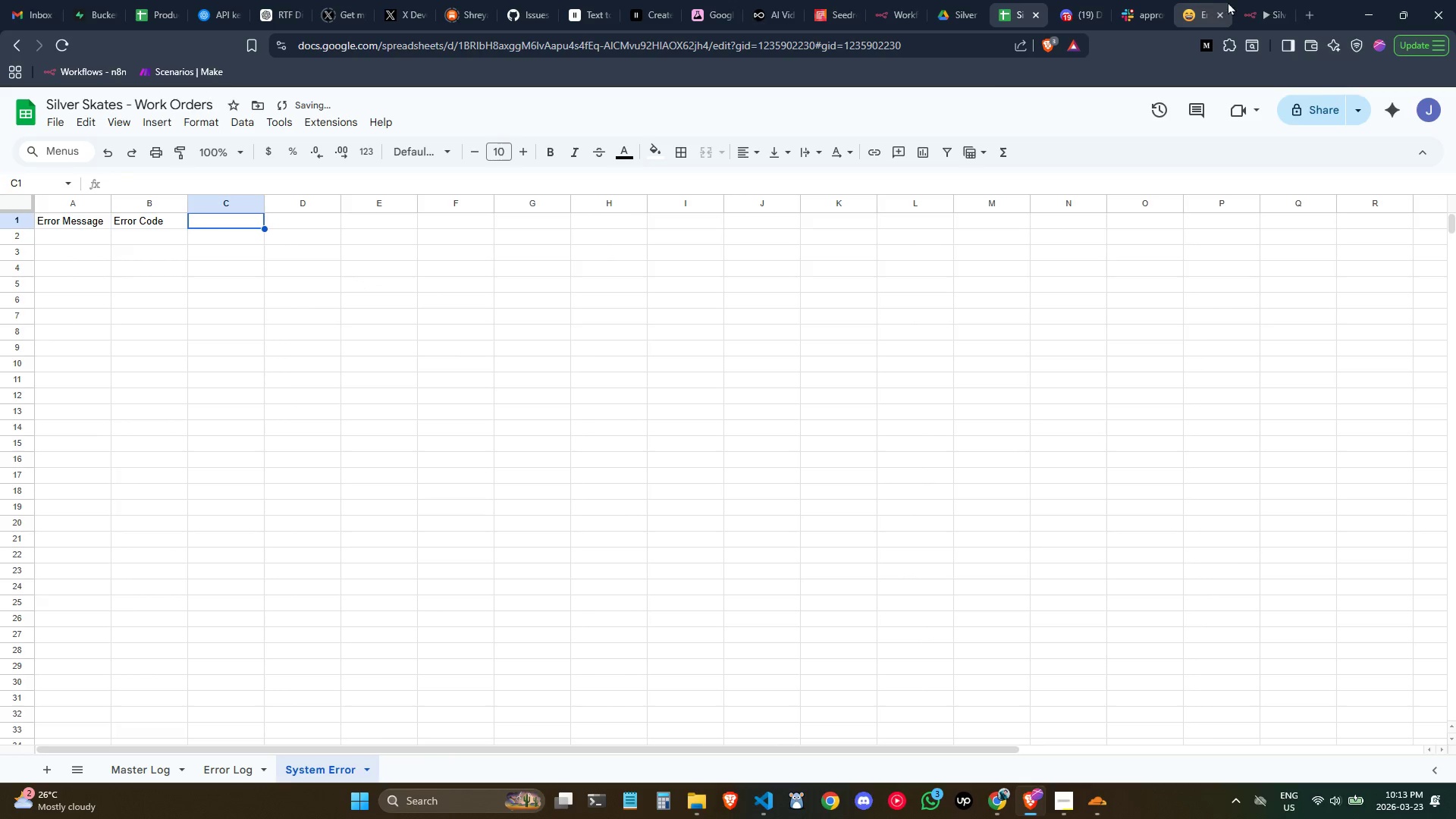 
left_click([1244, 2])
 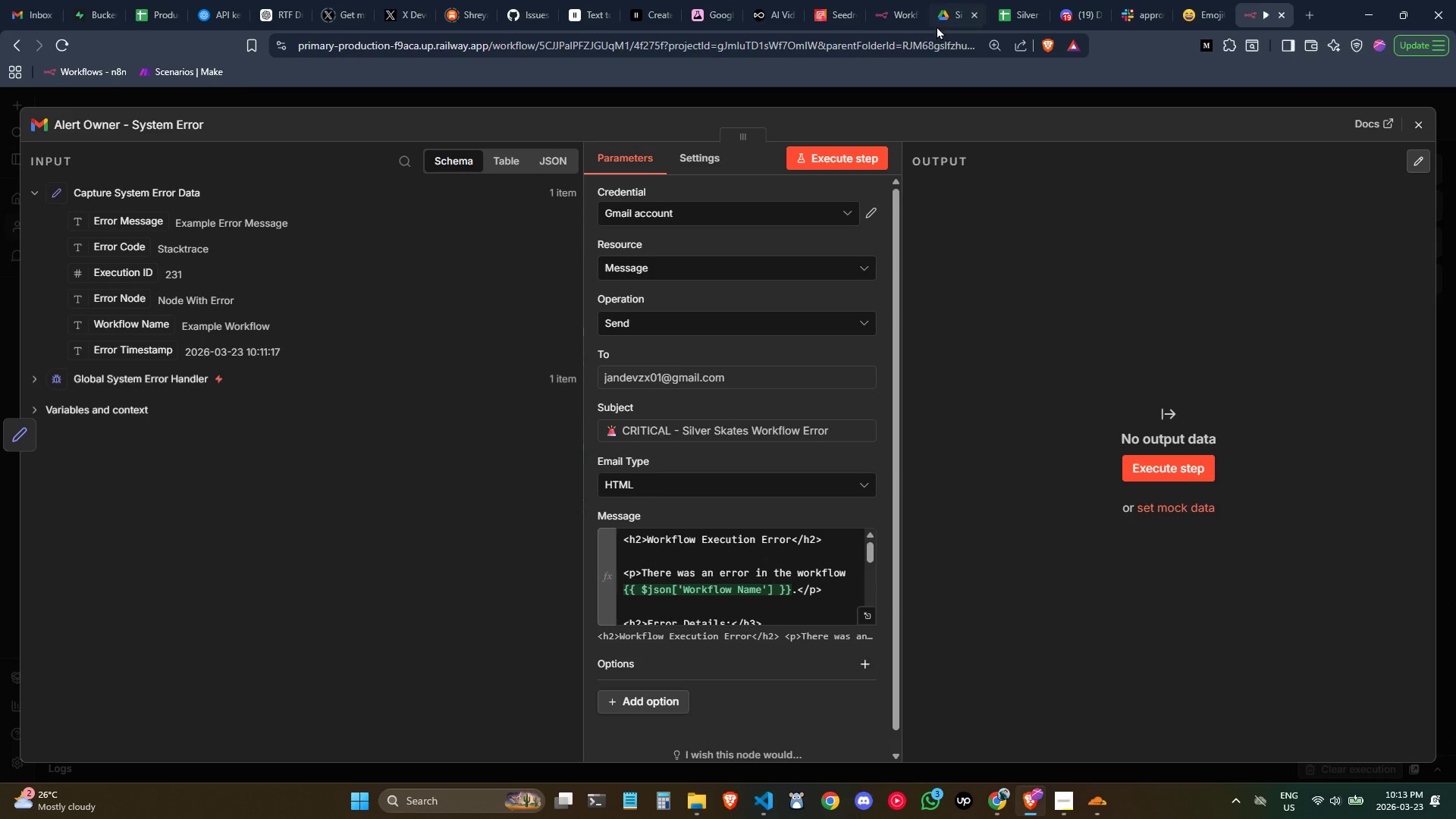 
left_click([892, 2])
 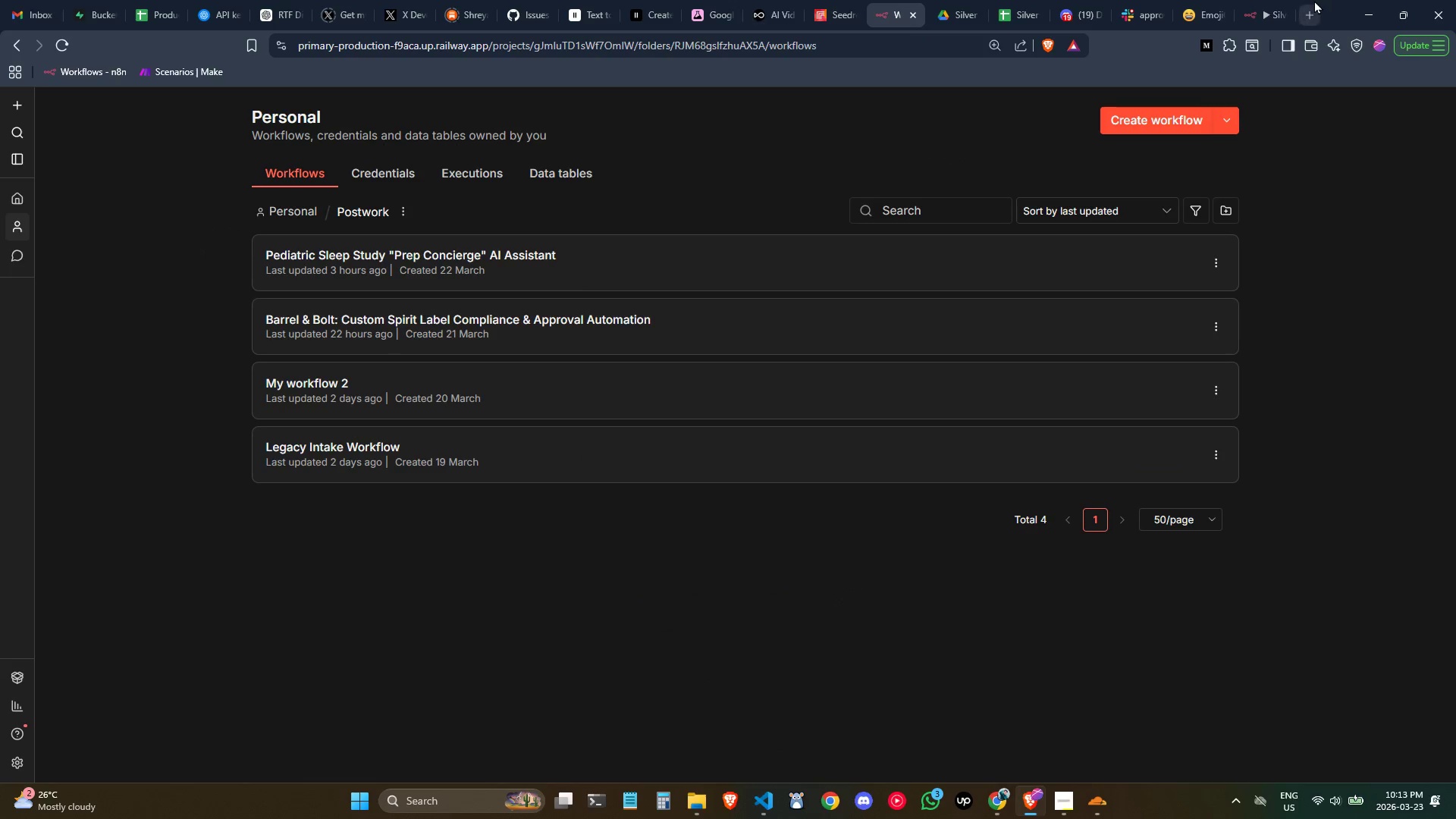 
left_click([1266, 0])
 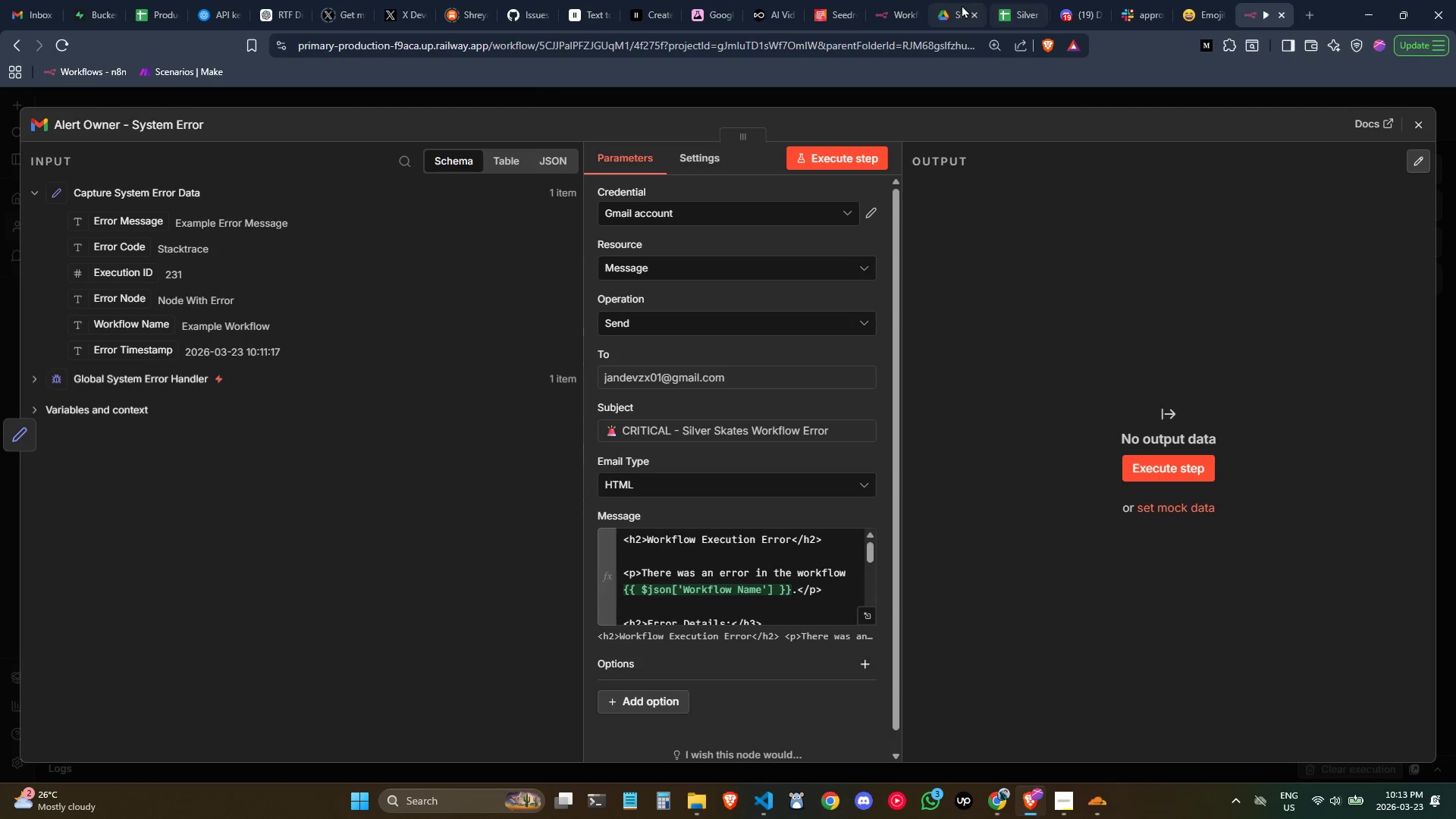 
left_click([993, 2])
 